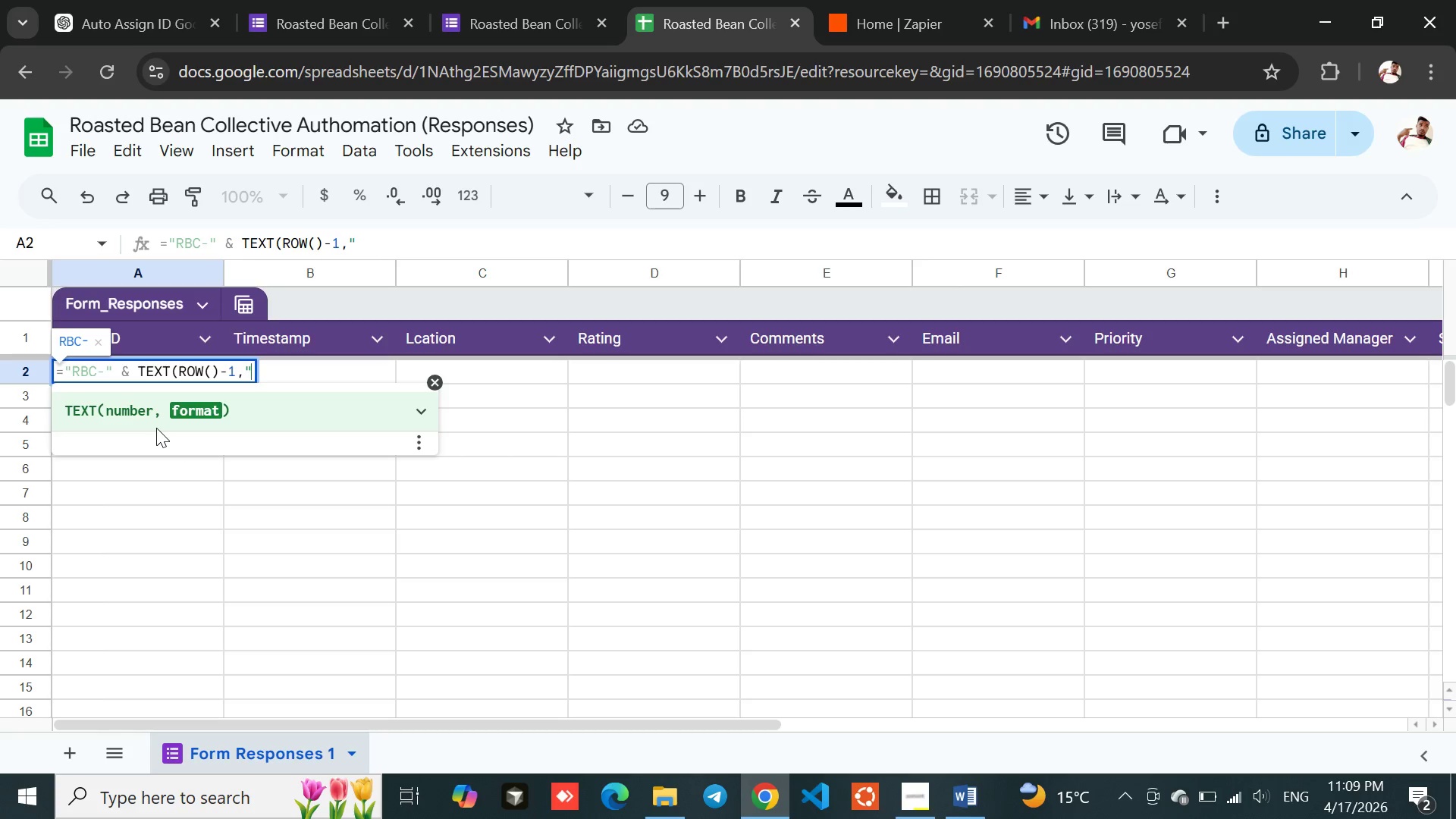 
type(202)
 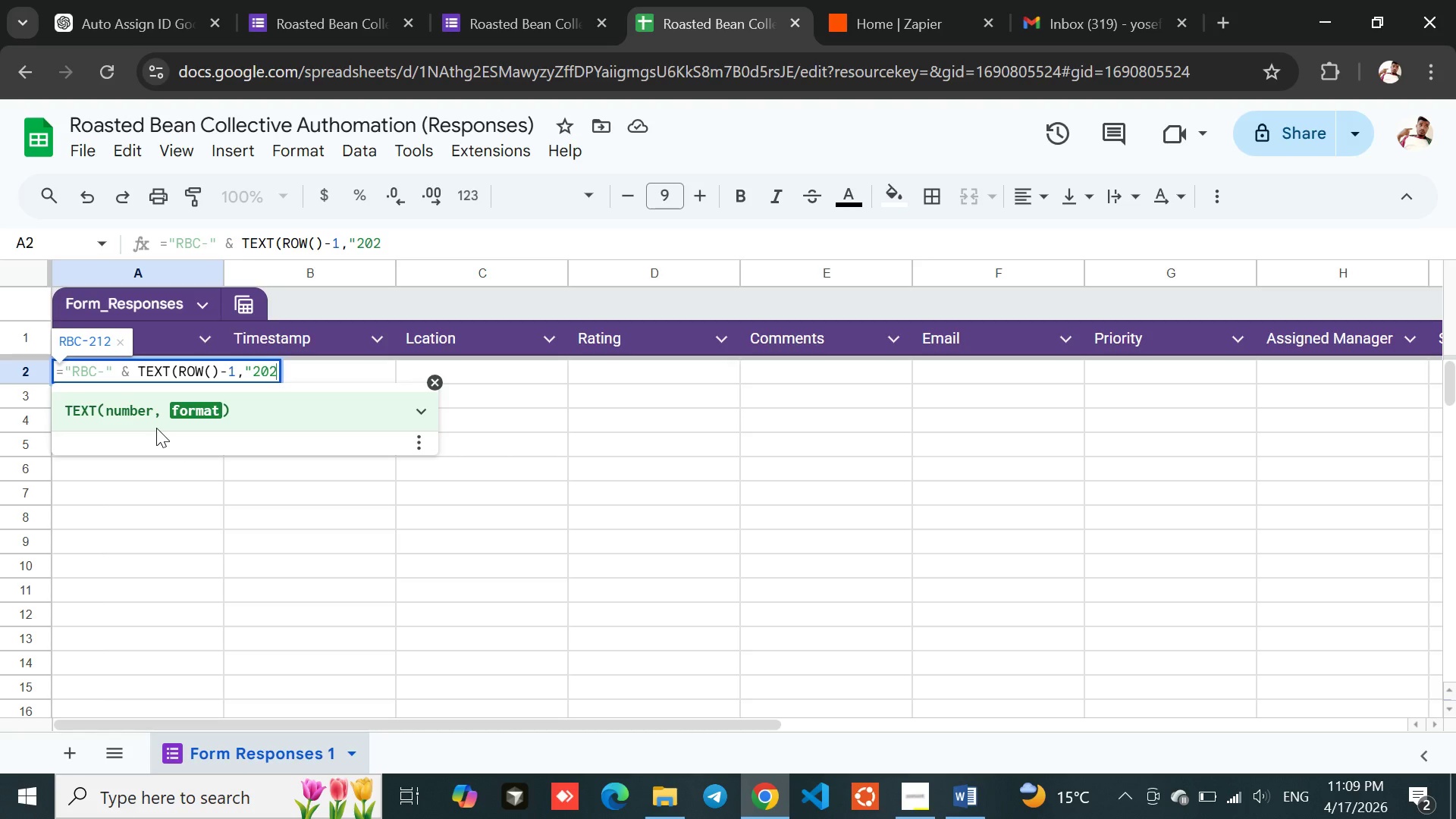 
key(4)
 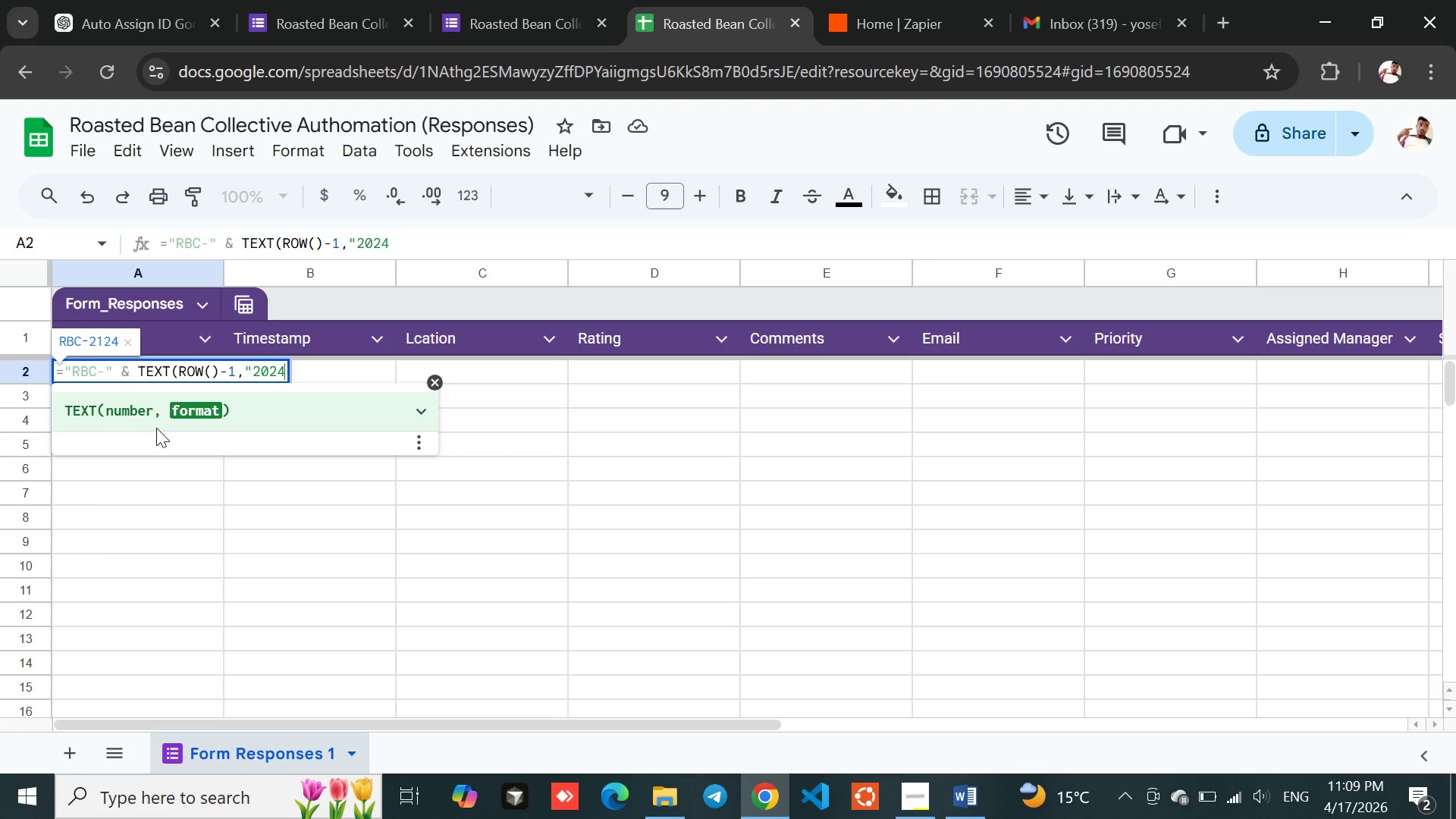 
key(Shift+Quote)
 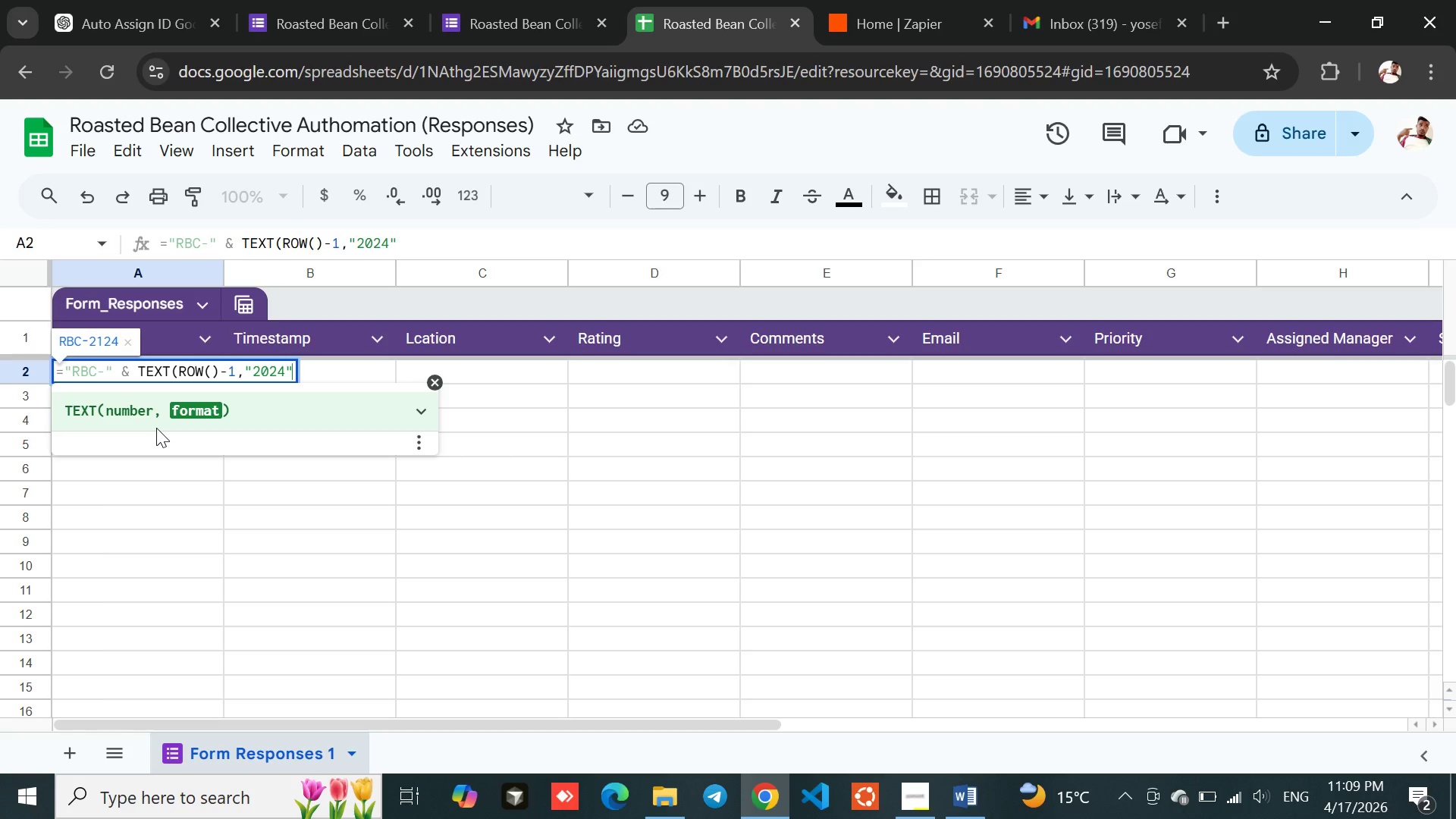 
key(Shift+0)
 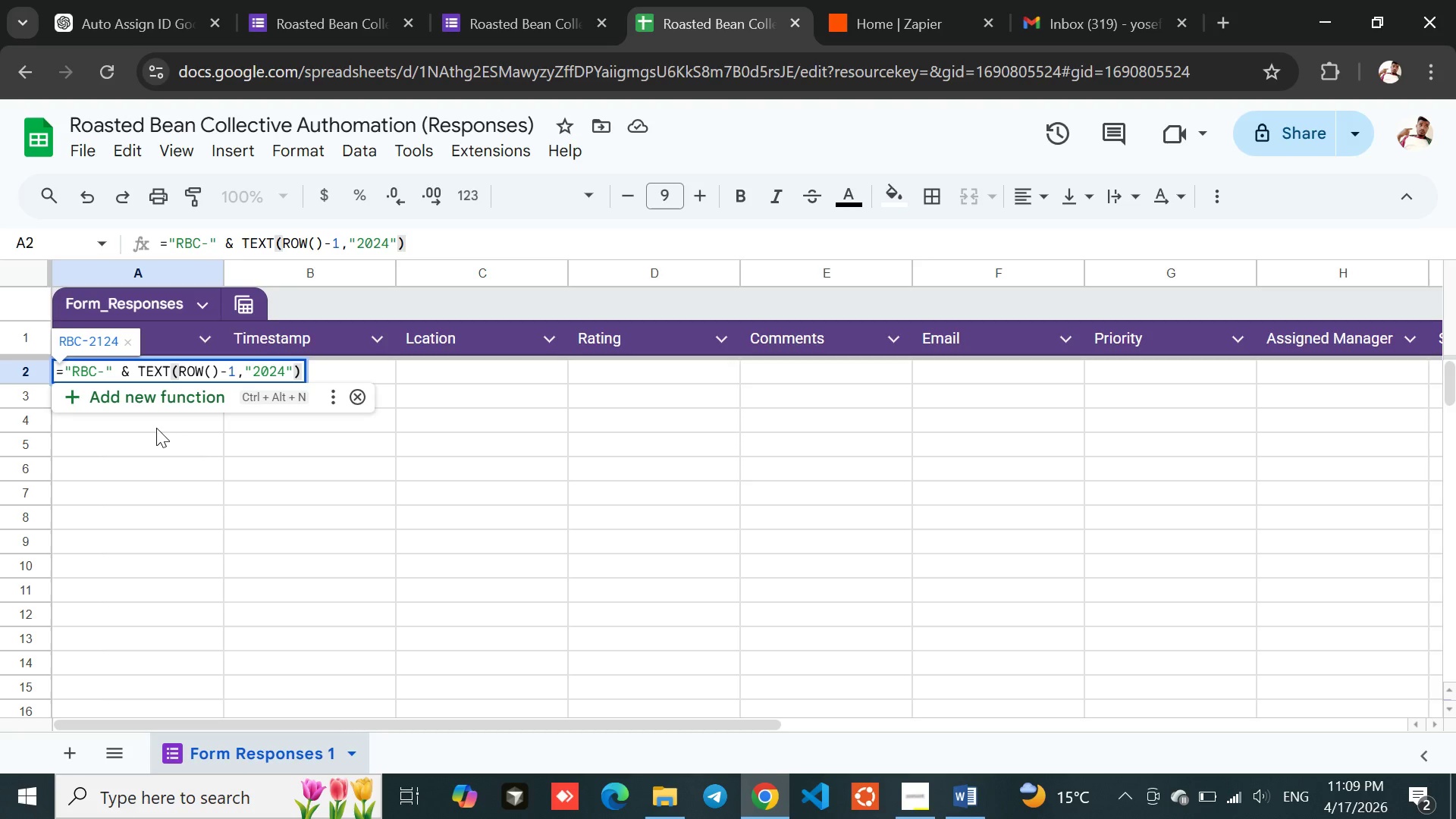 
left_click([194, 443])
 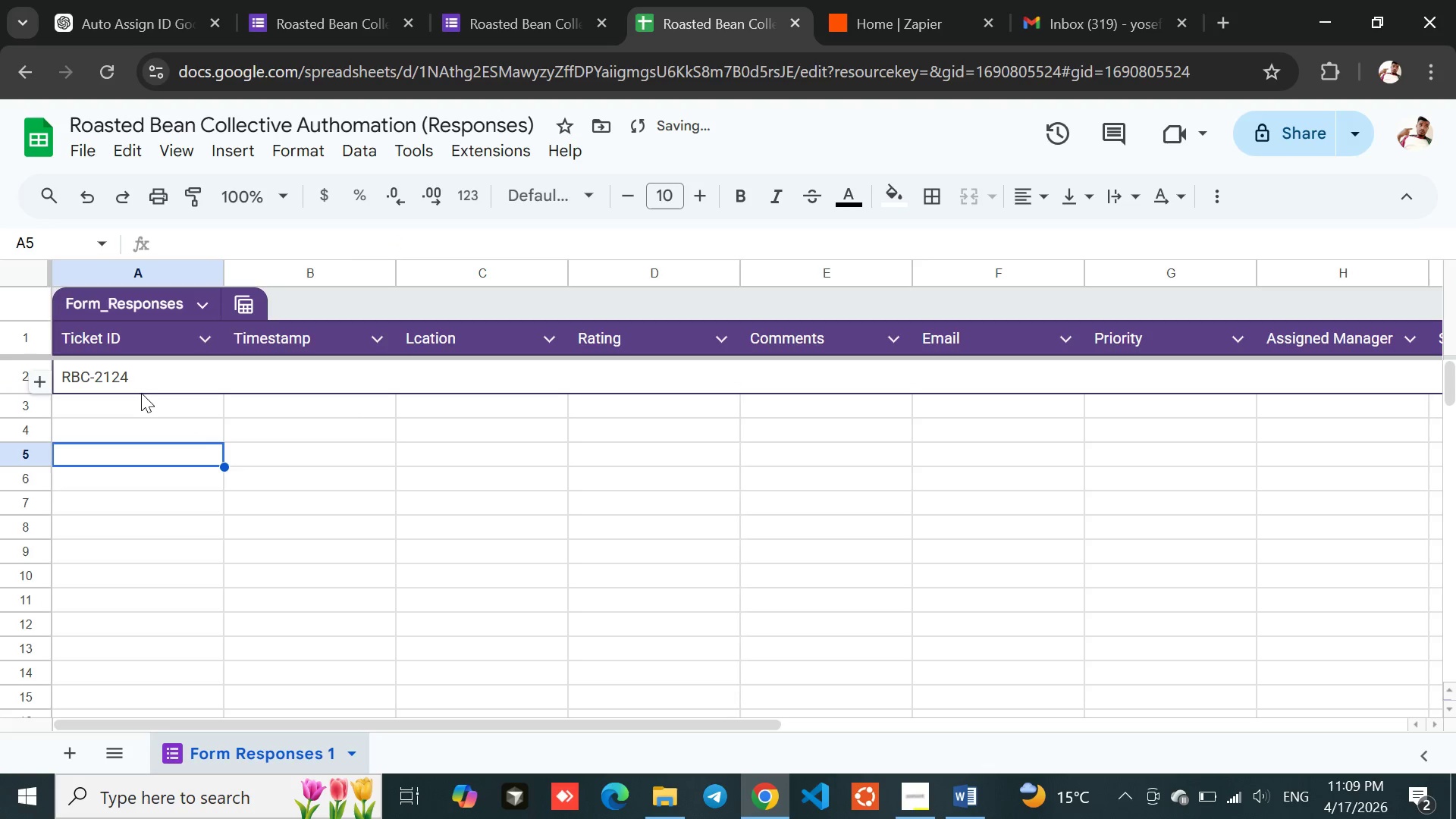 
left_click([136, 384])
 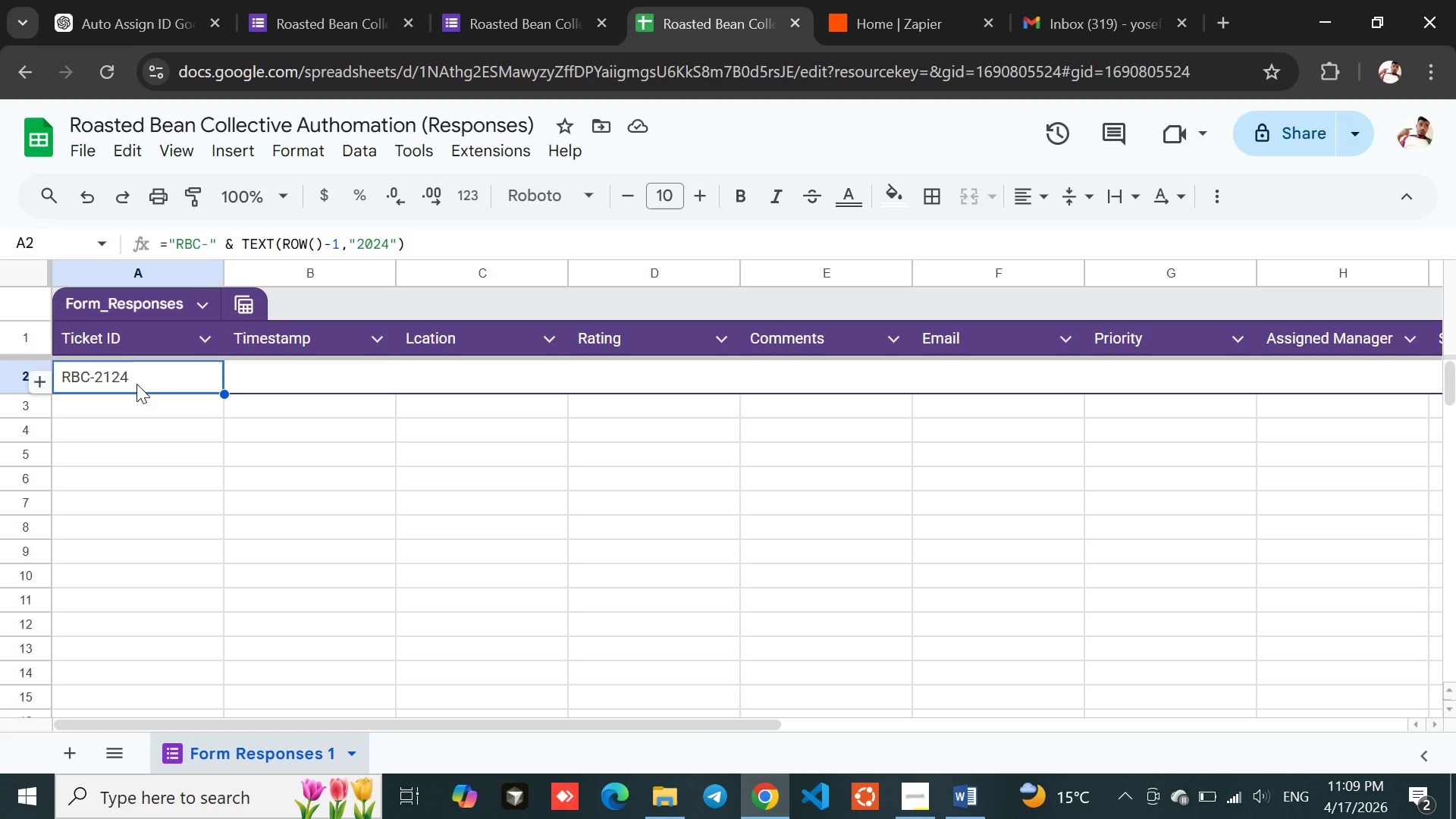 
wait(5.39)
 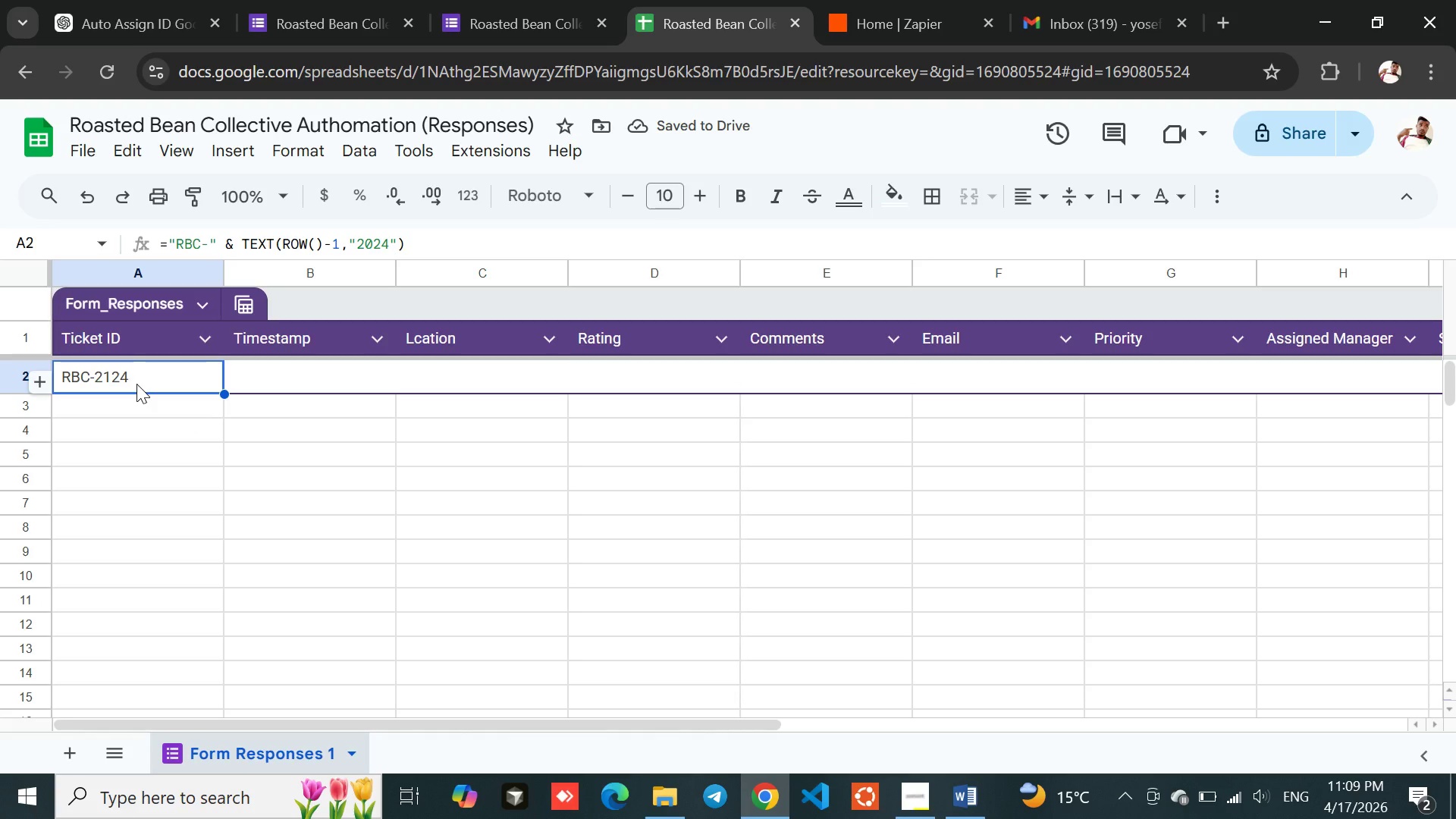 
left_click([132, 349])
 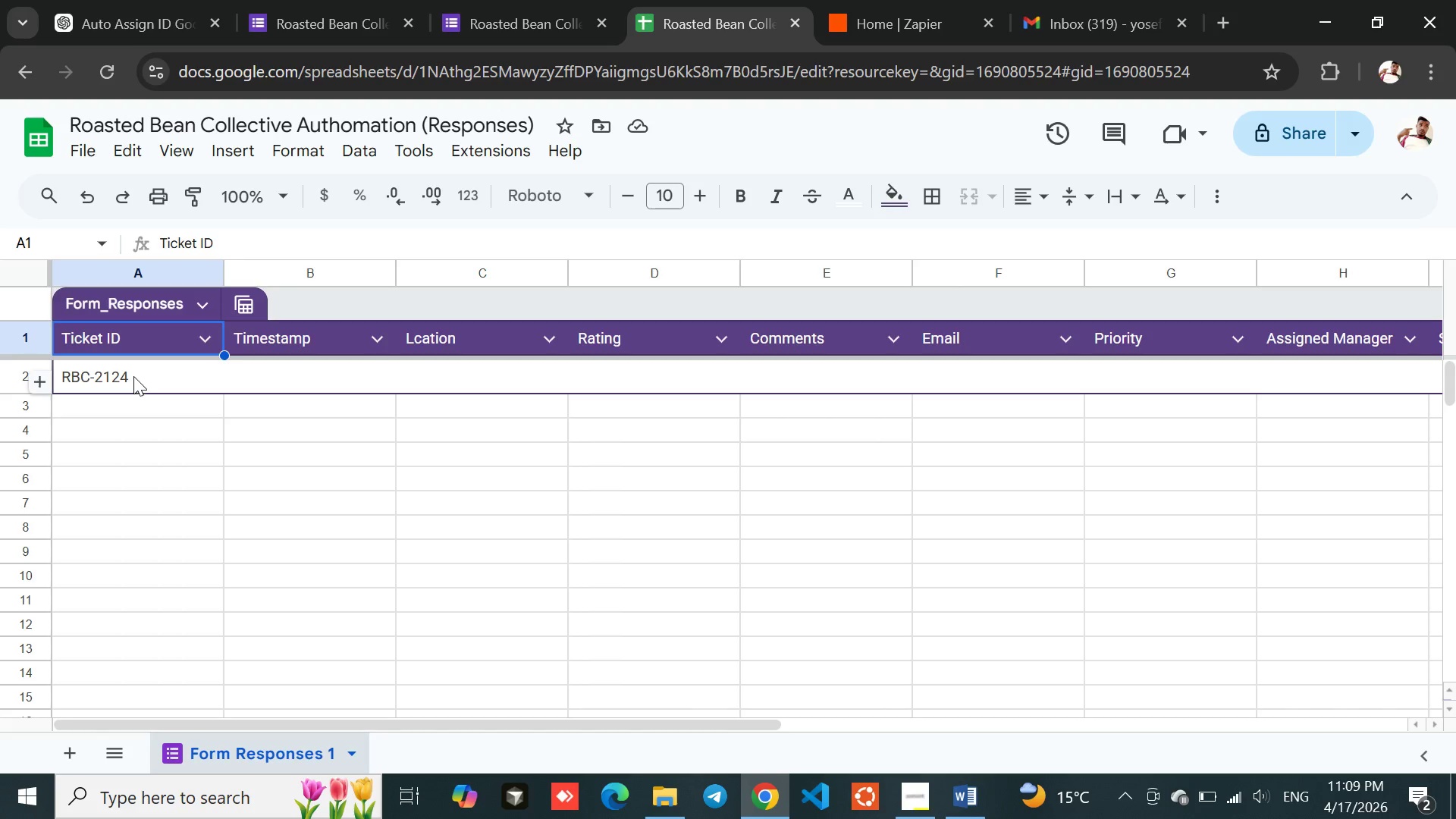 
left_click([133, 377])
 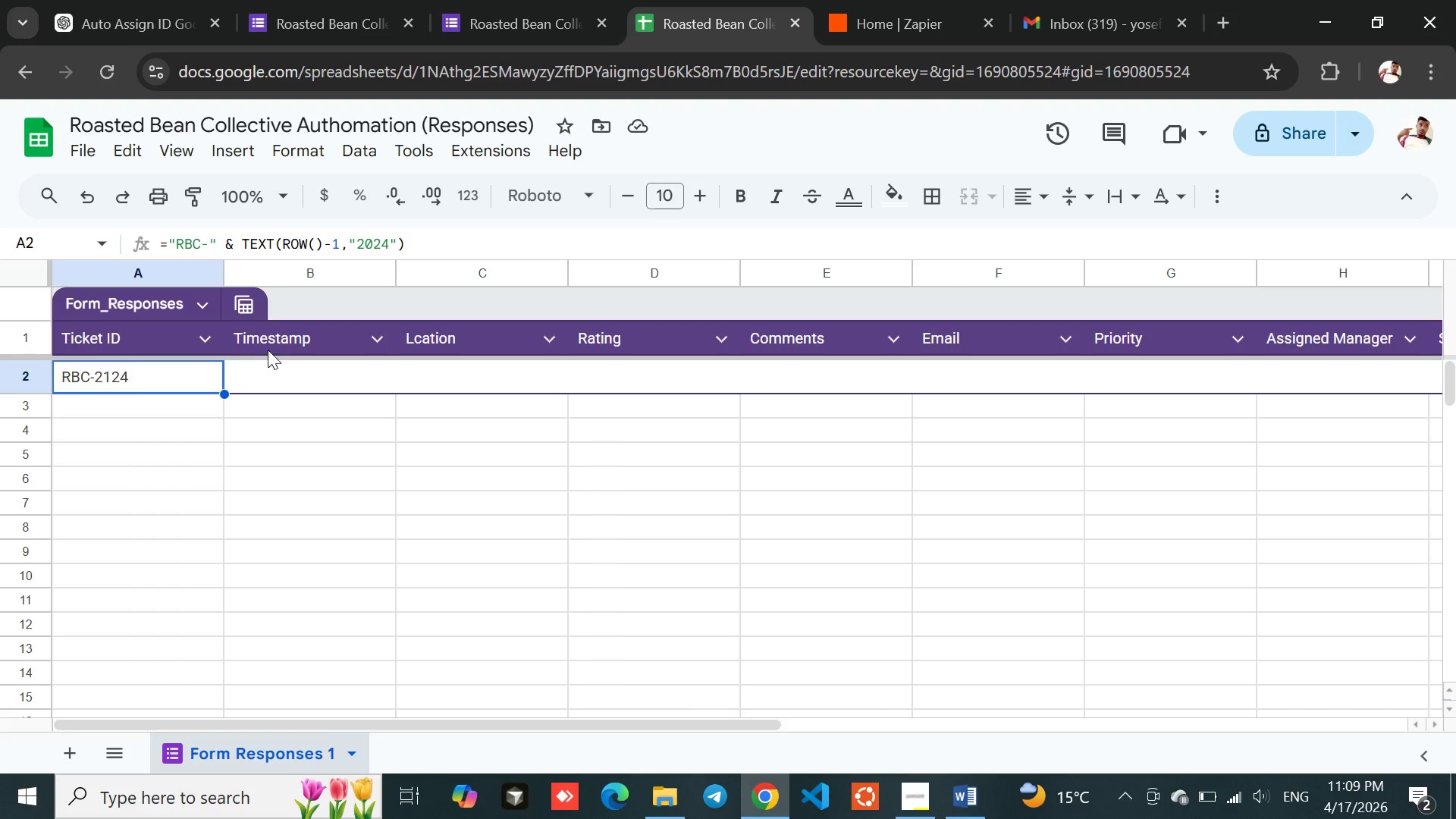 
left_click([268, 350])
 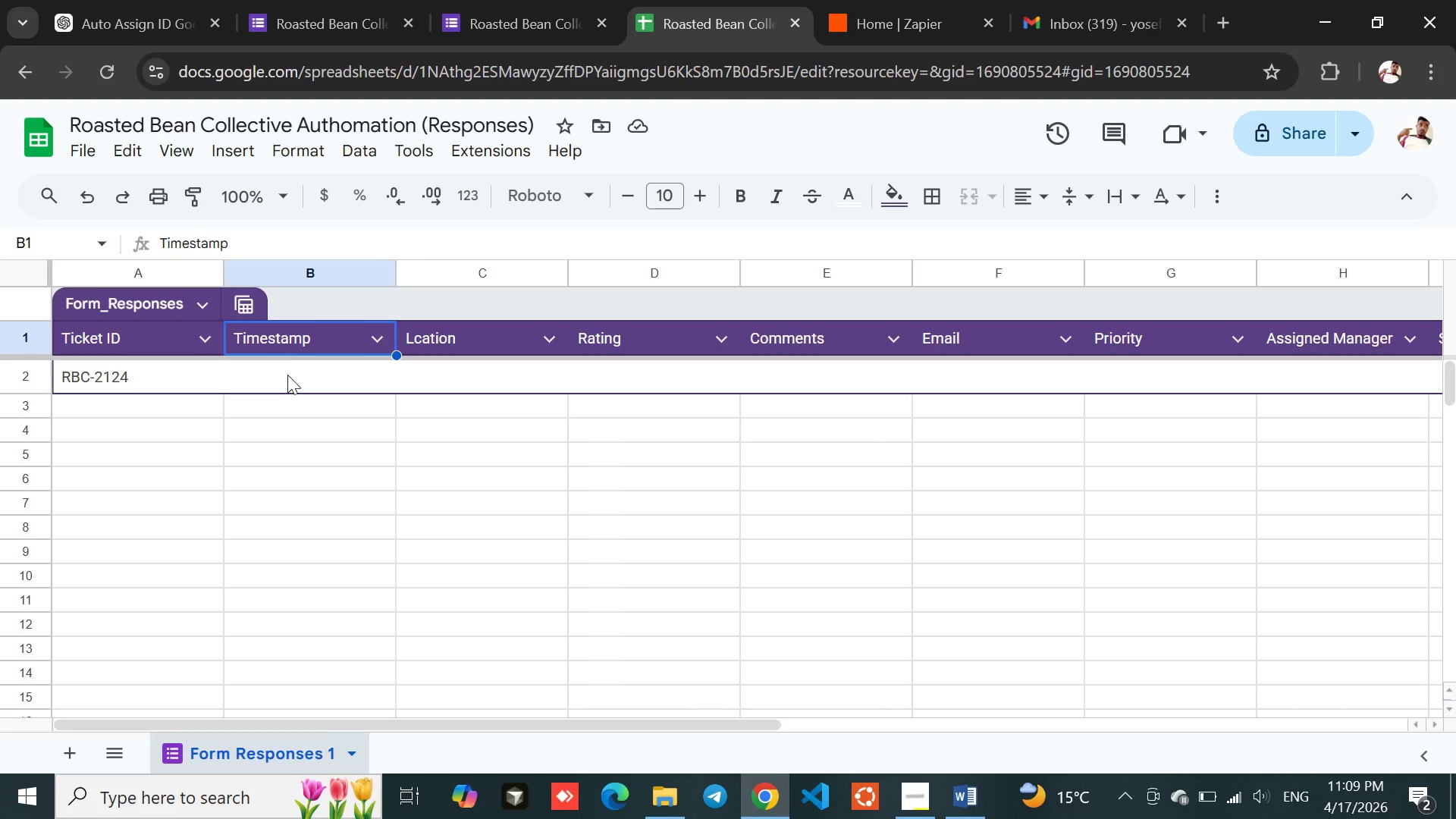 
left_click([287, 375])
 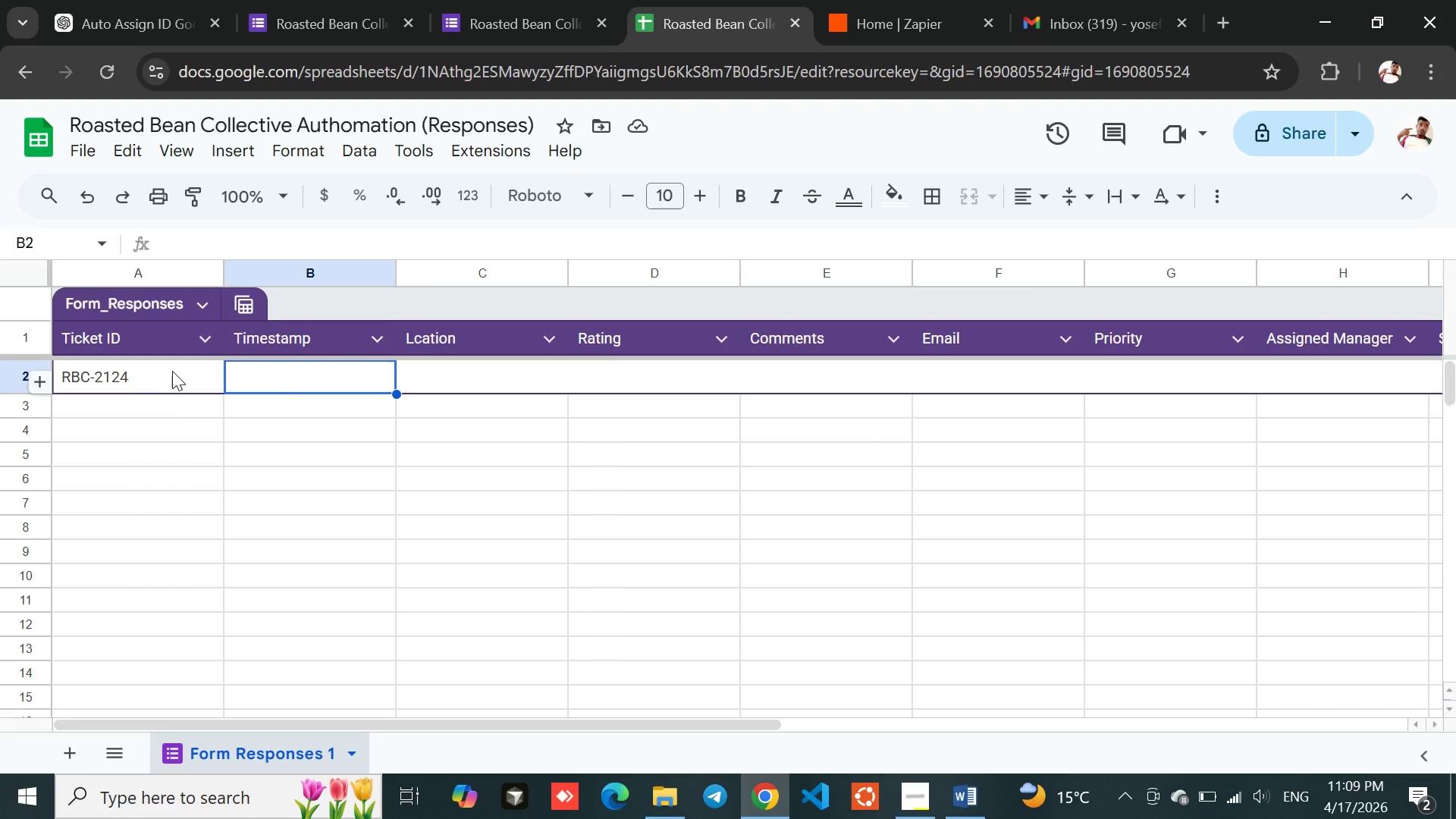 
left_click([157, 373])
 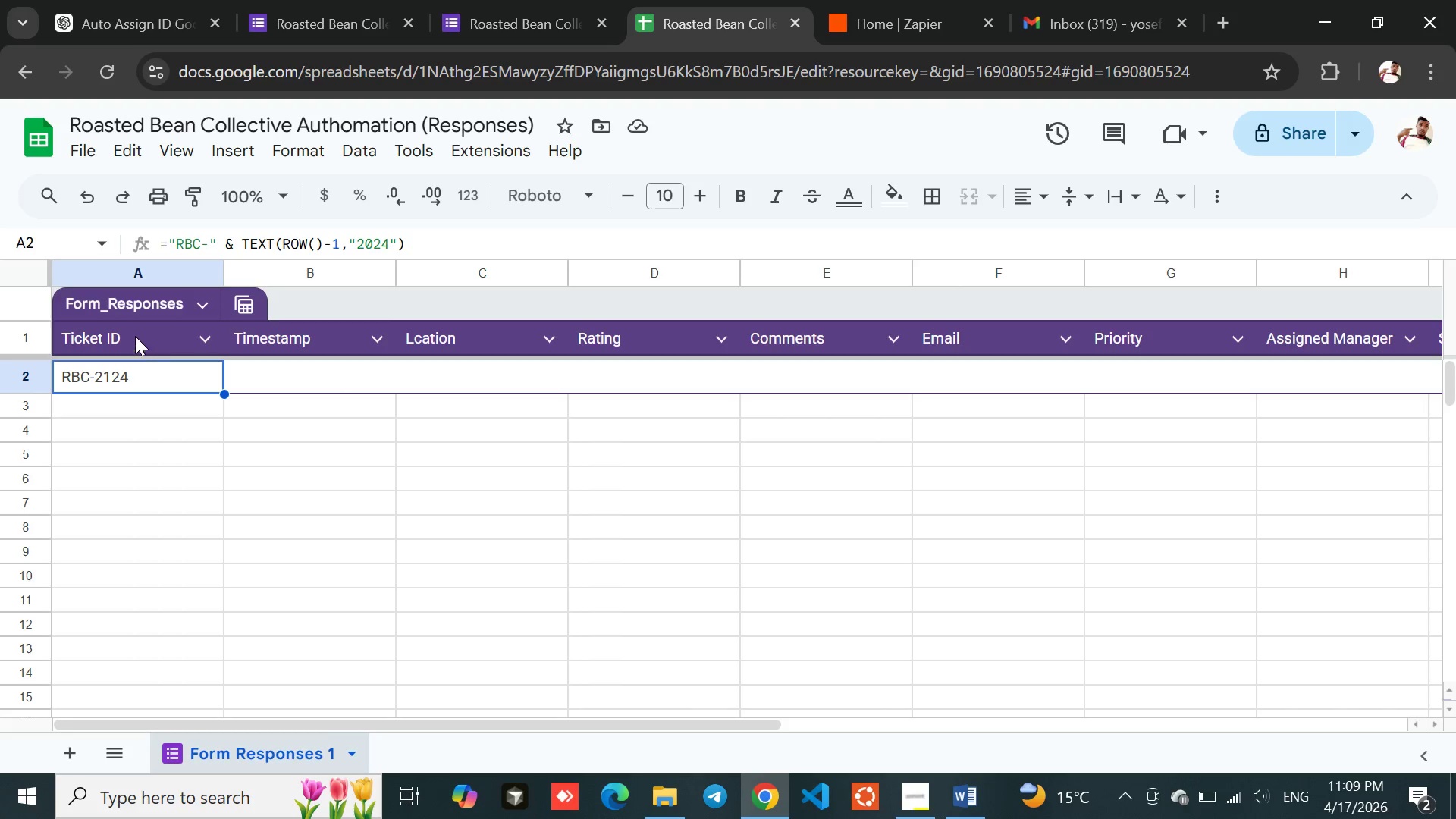 
left_click([133, 334])
 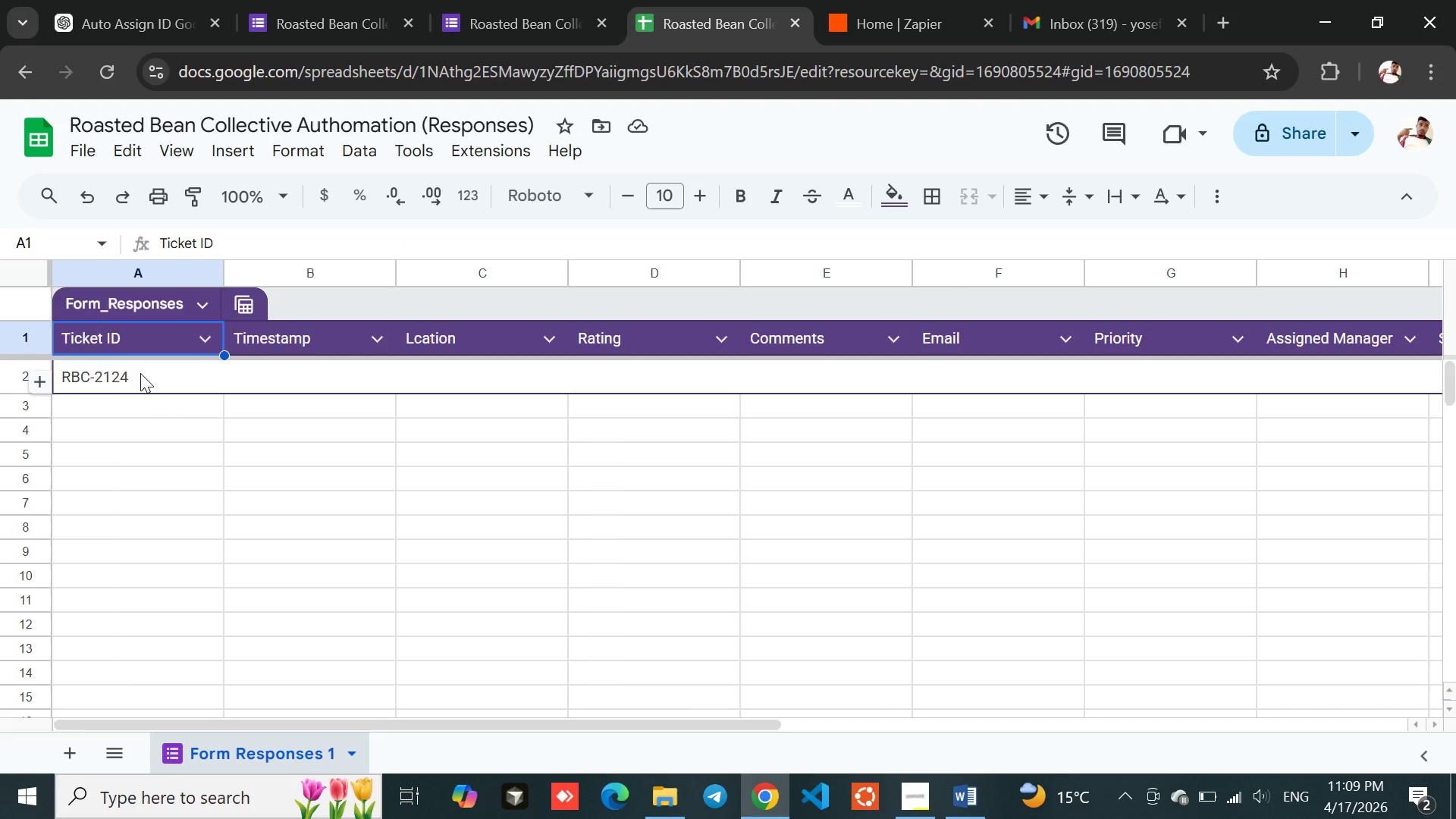 
left_click([140, 373])
 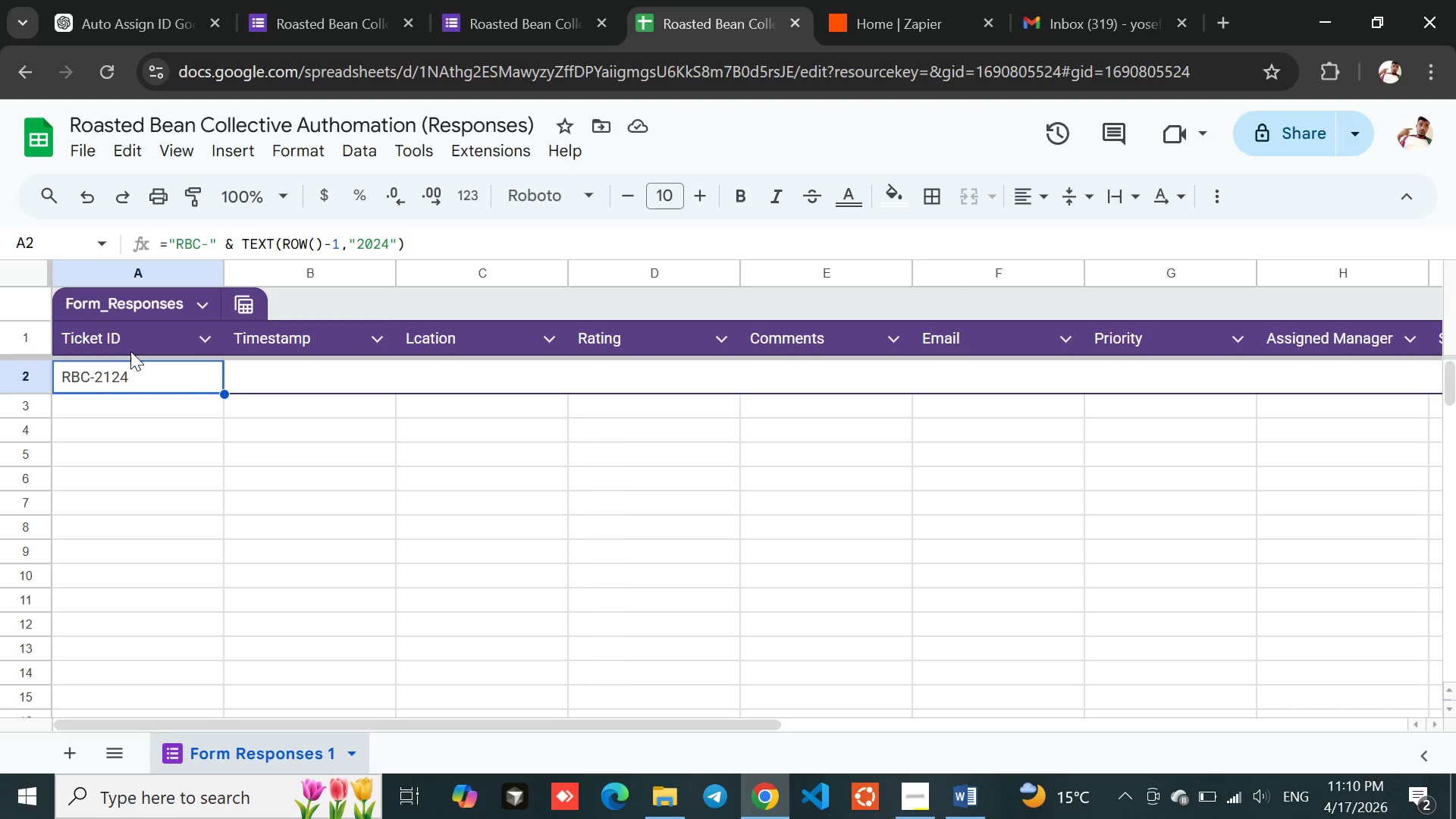 
left_click([124, 338])
 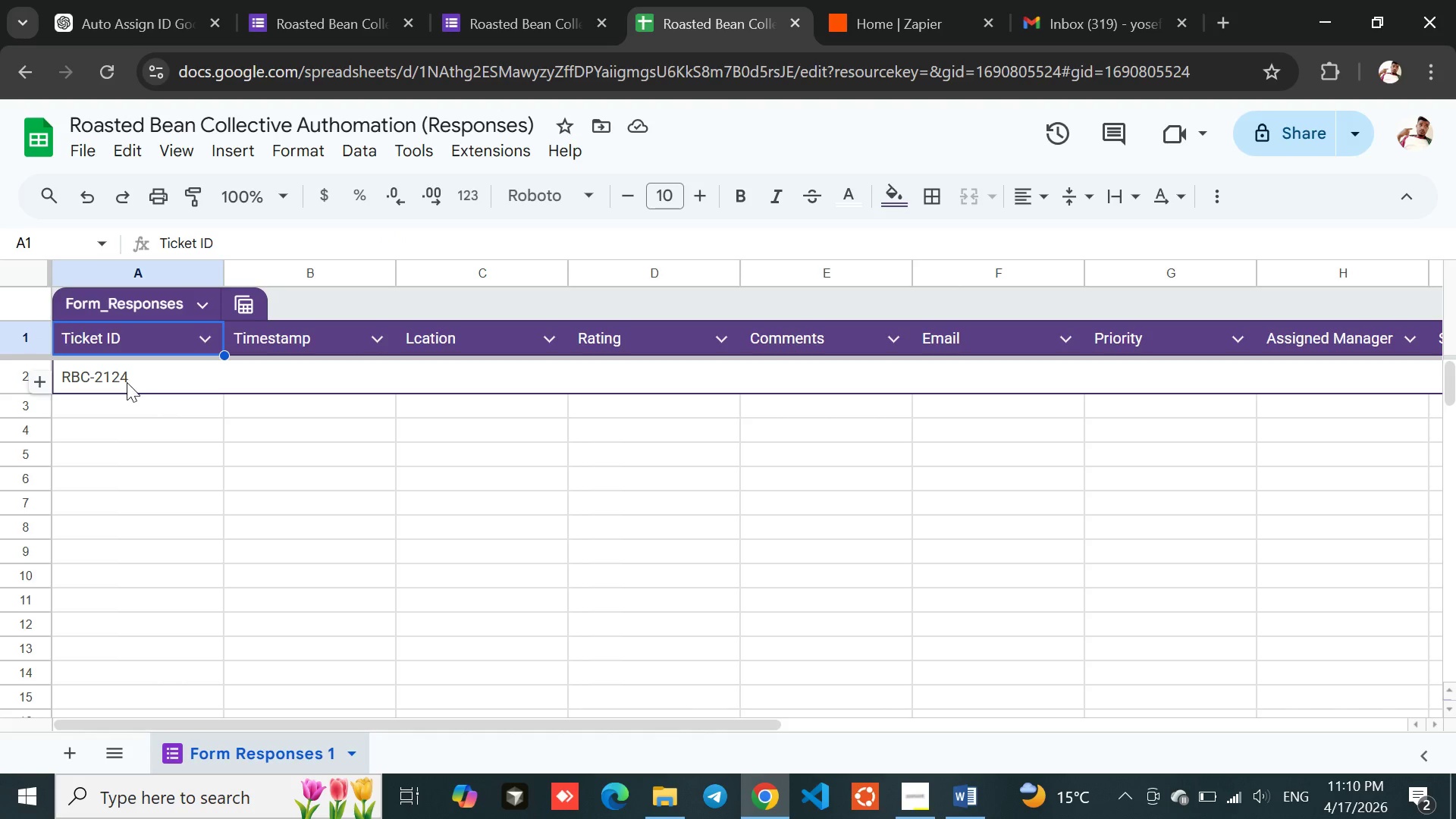 
left_click([126, 386])
 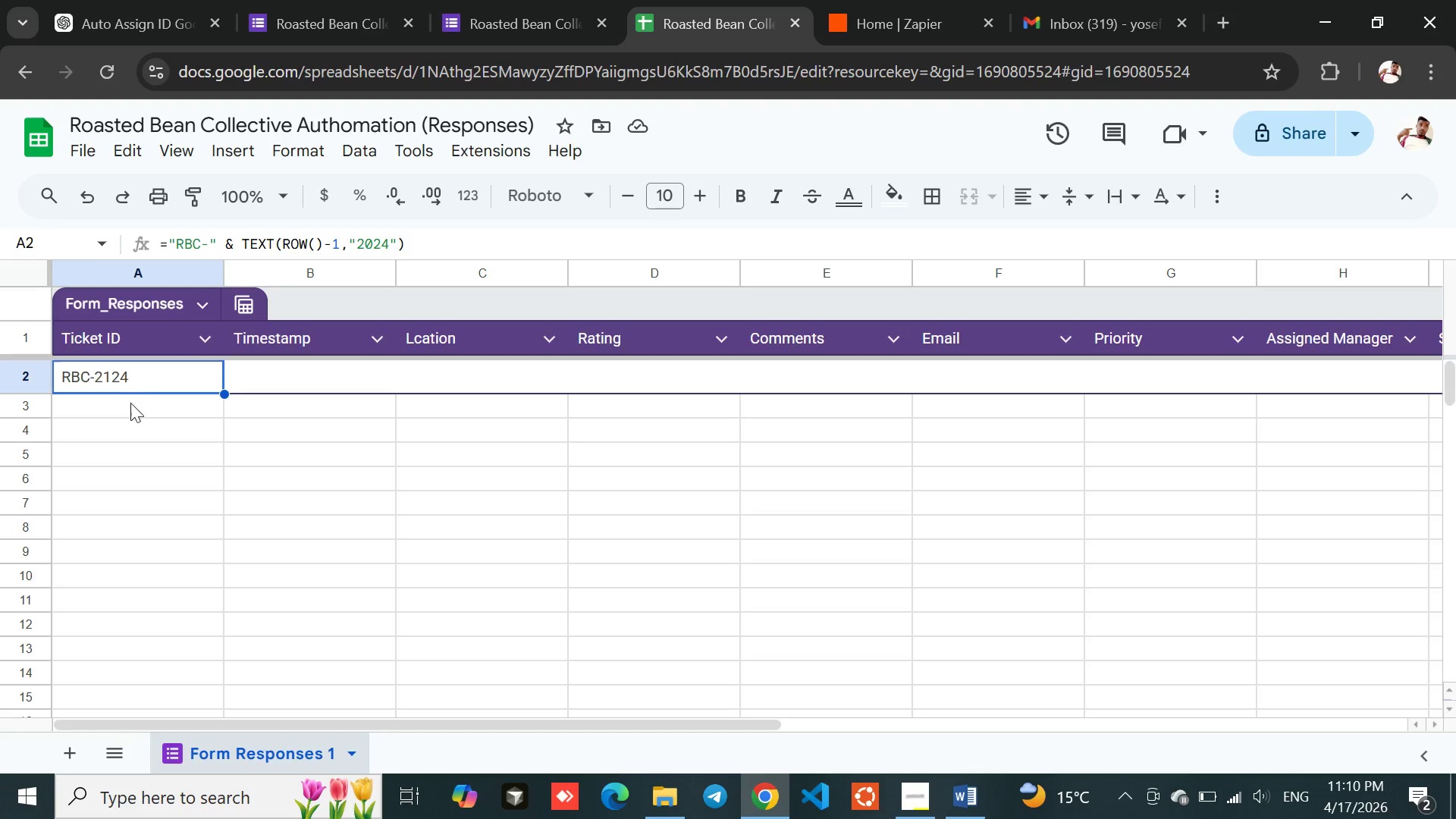 
left_click([133, 410])
 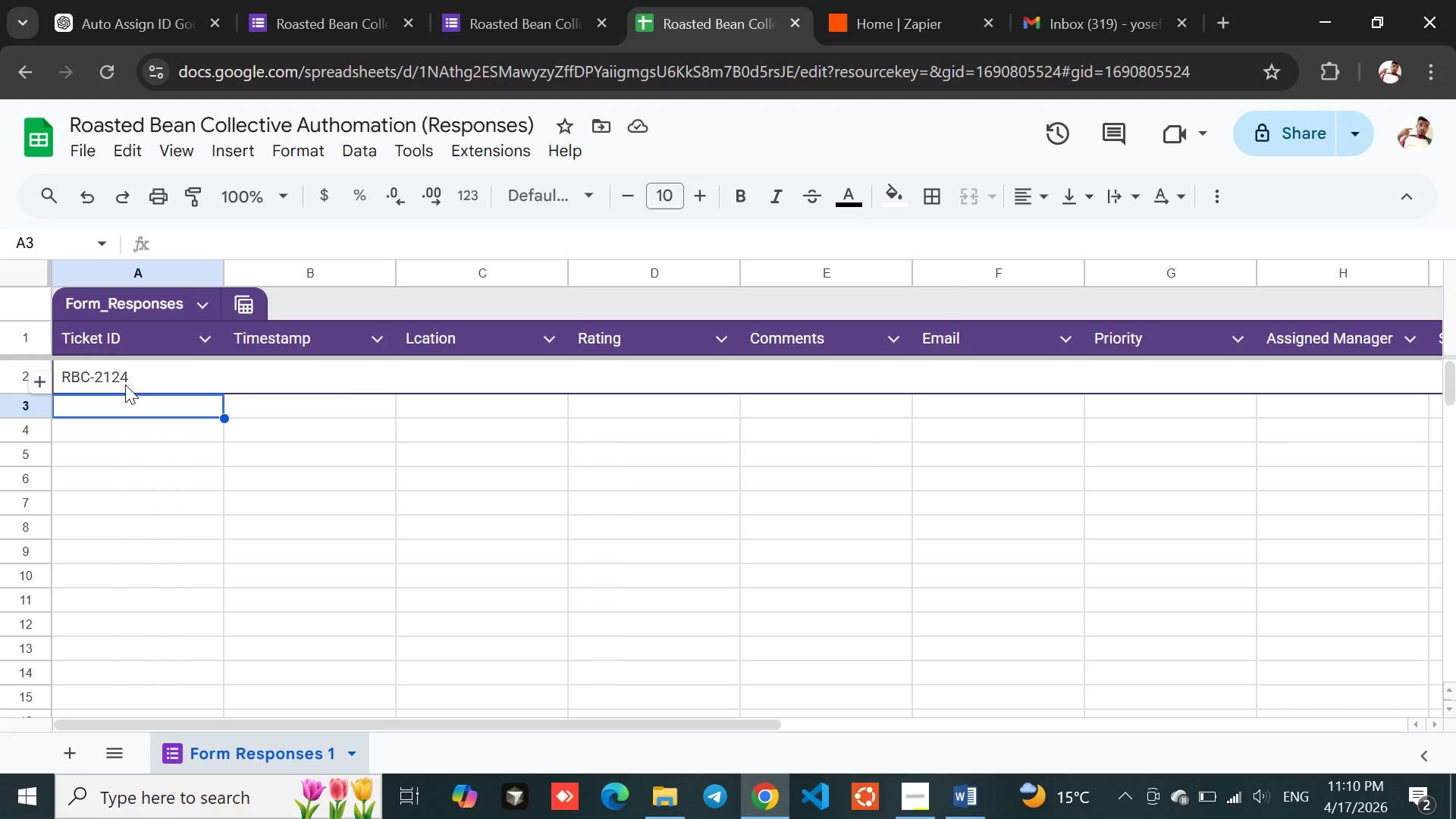 
left_click([125, 384])
 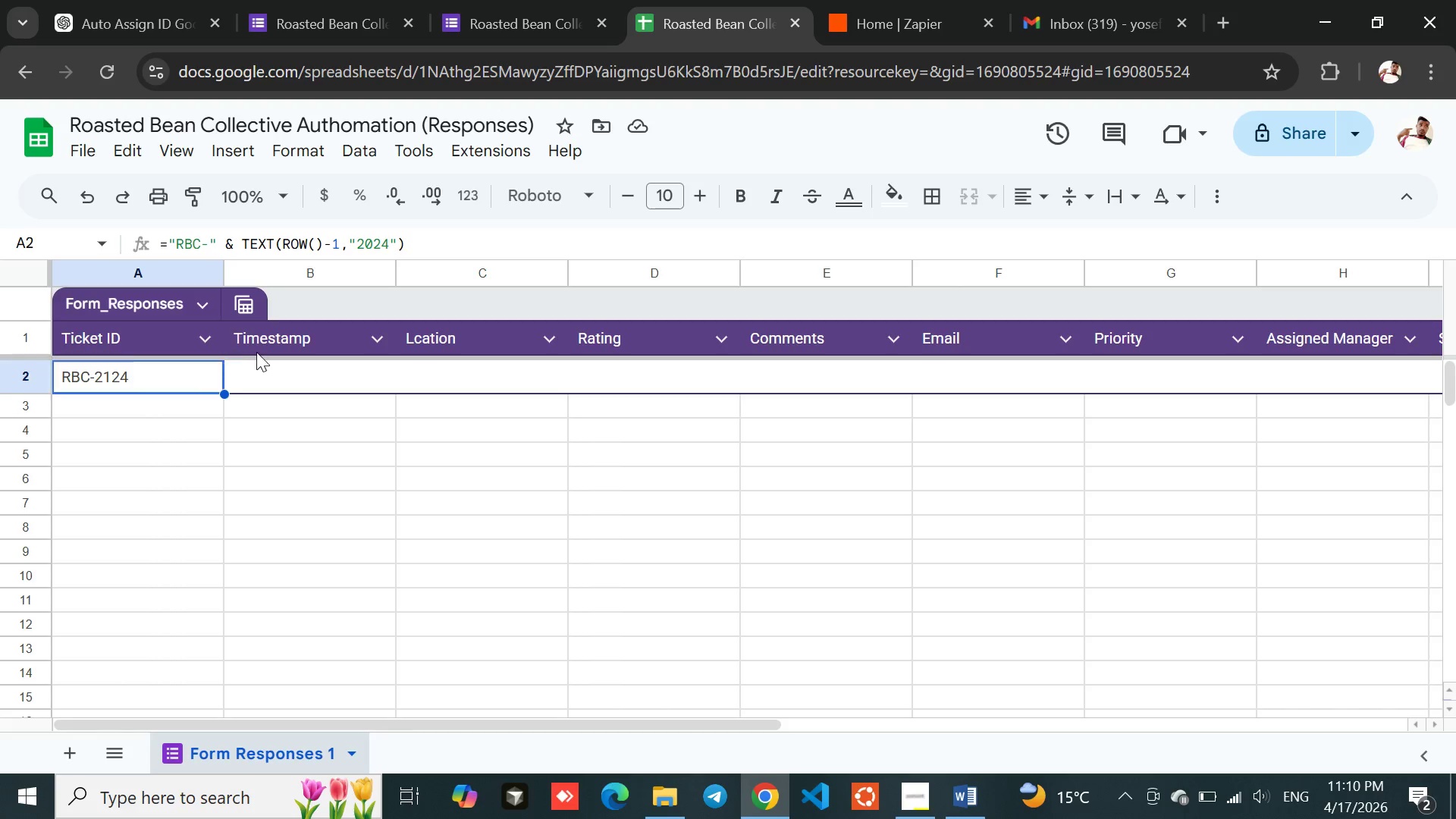 
left_click([256, 352])
 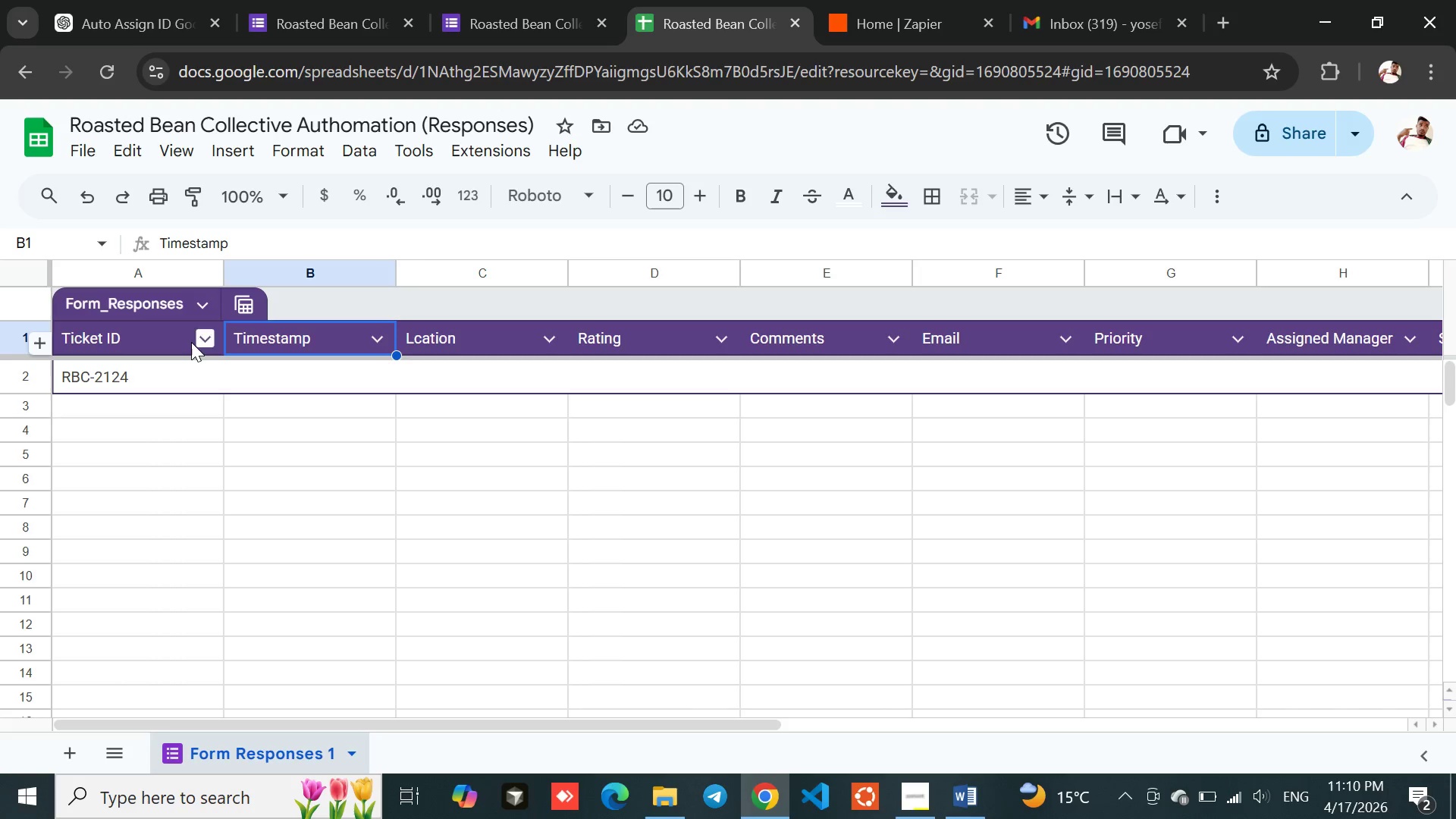 
left_click([186, 342])
 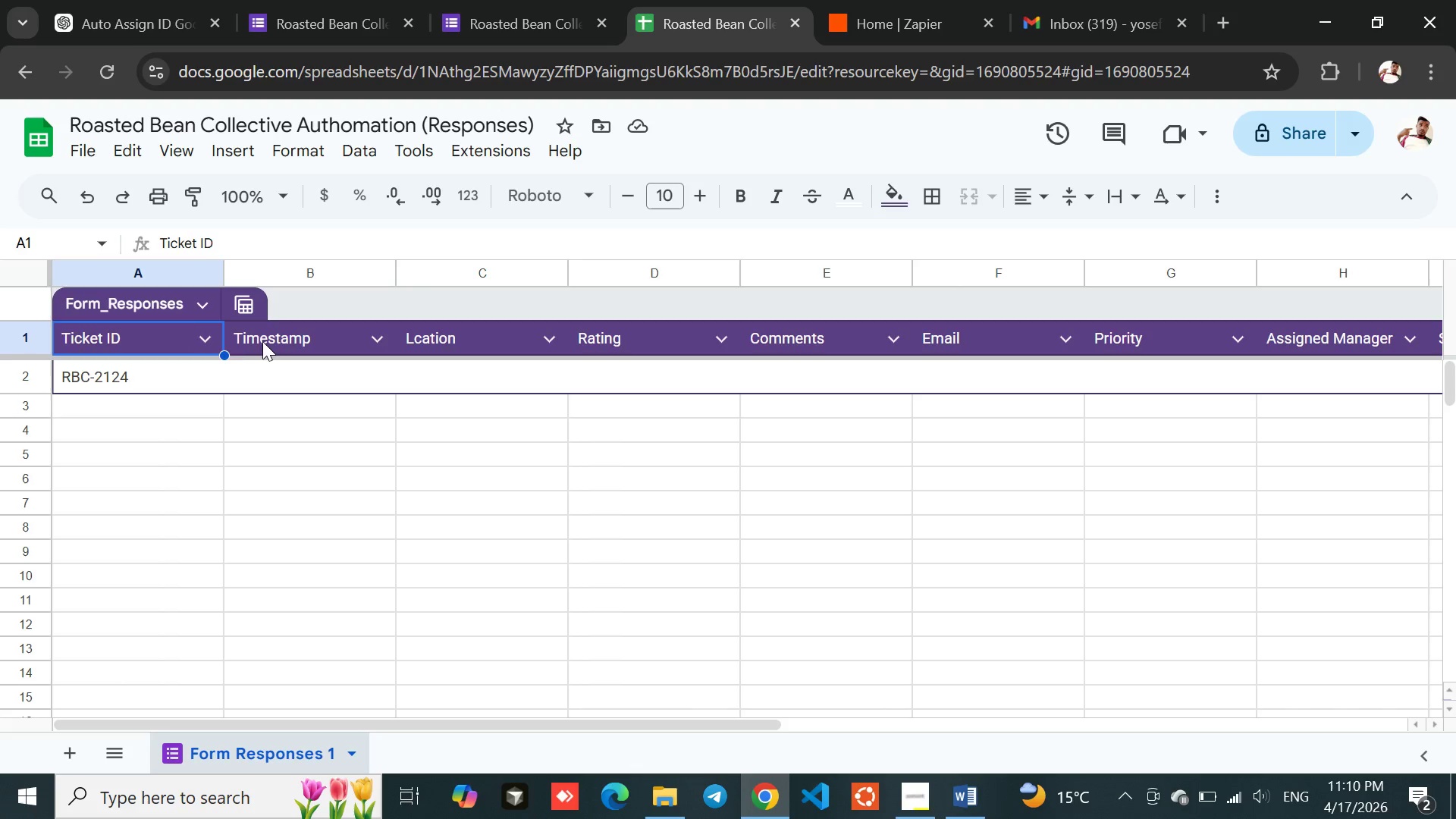 
left_click([264, 341])
 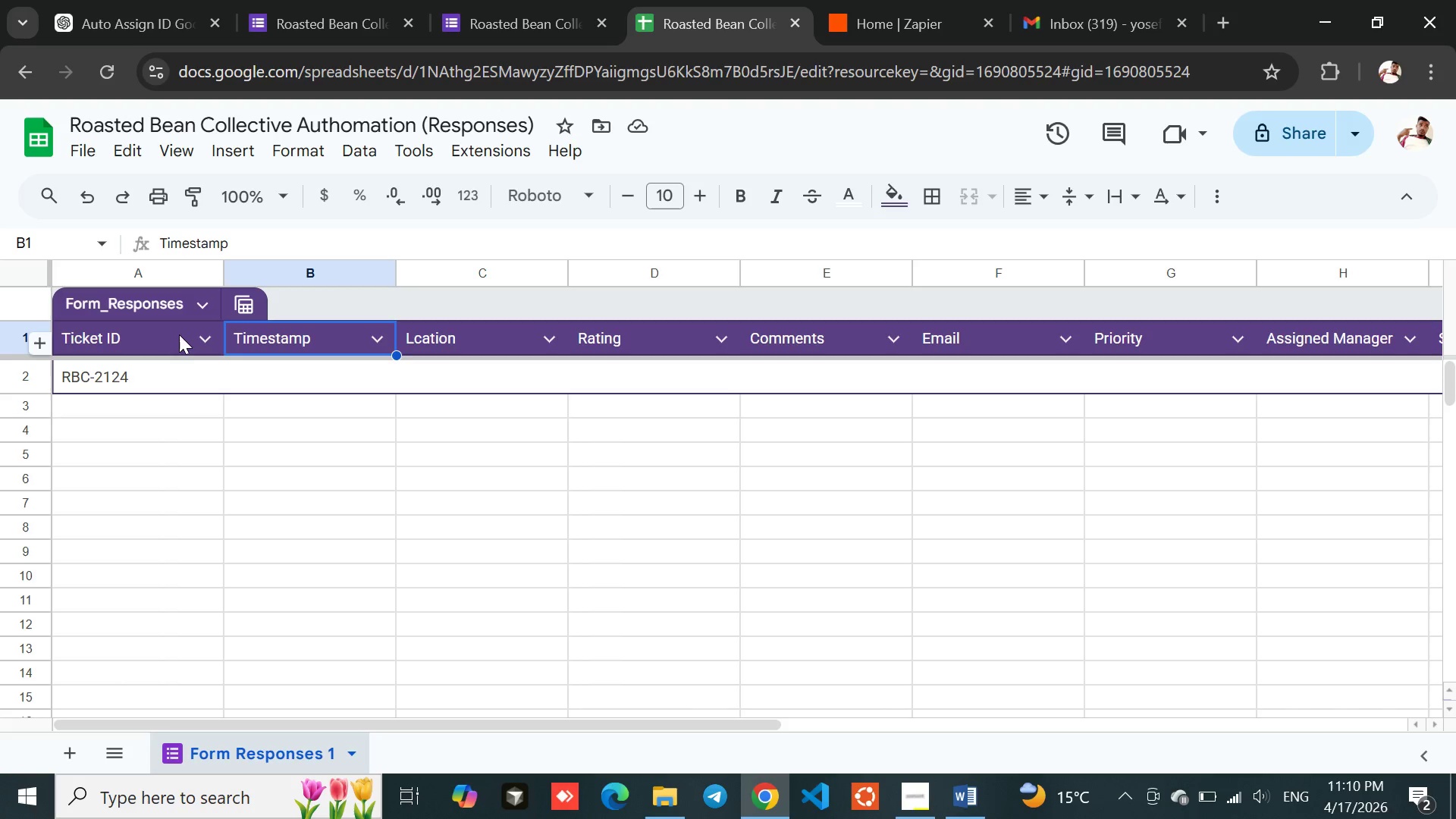 
left_click([168, 334])
 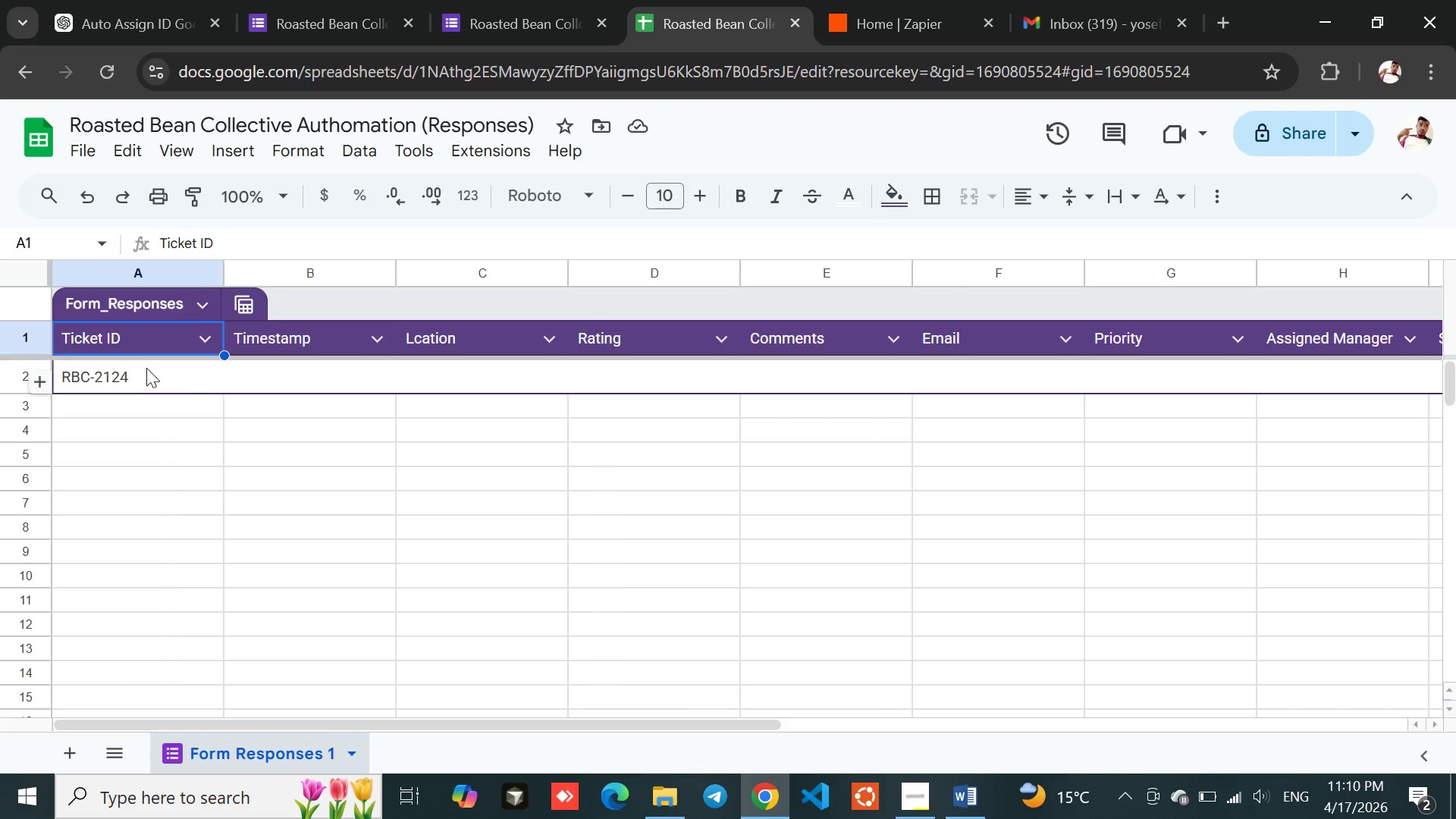 
left_click([143, 372])
 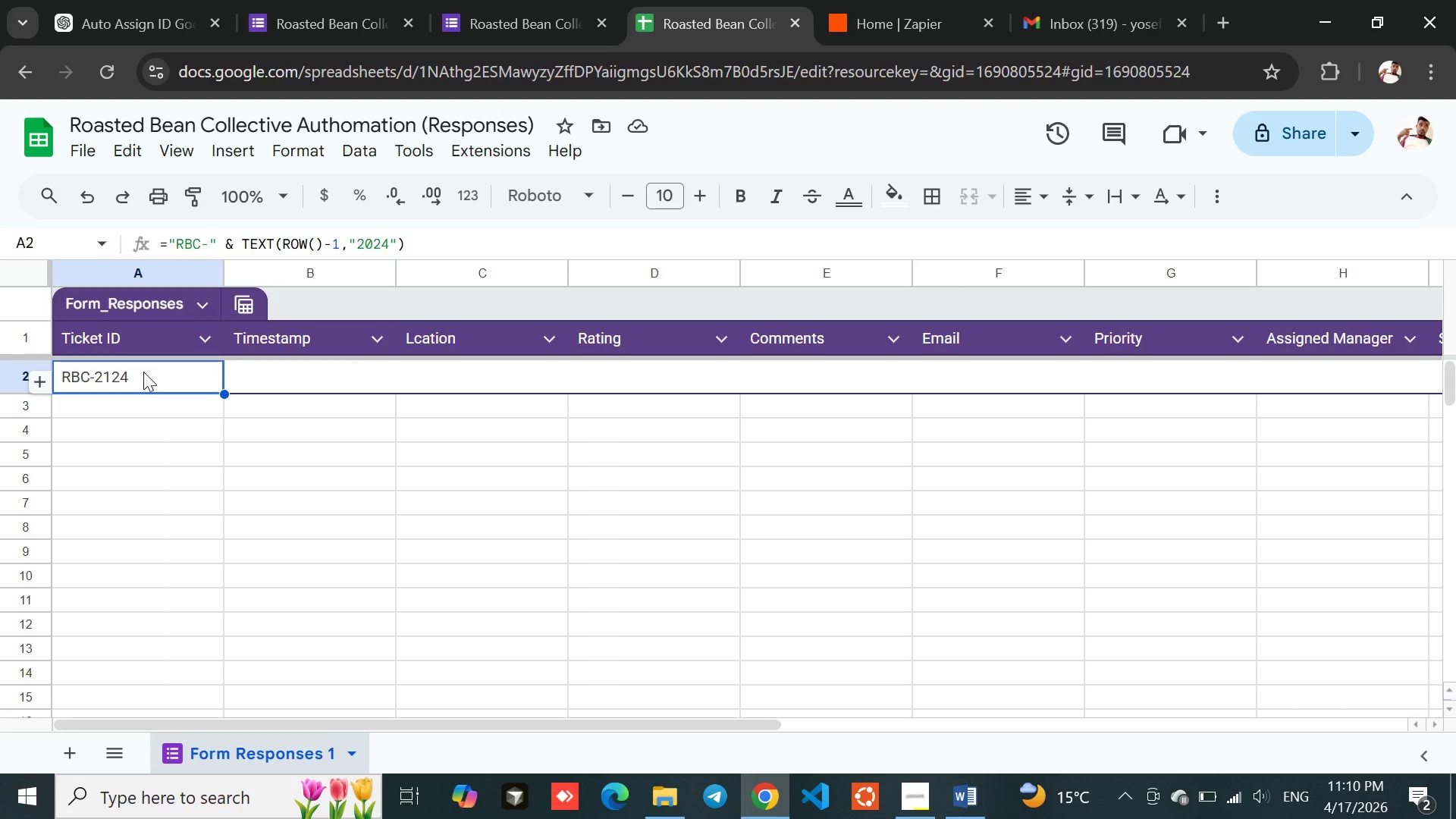 
left_click([146, 340])
 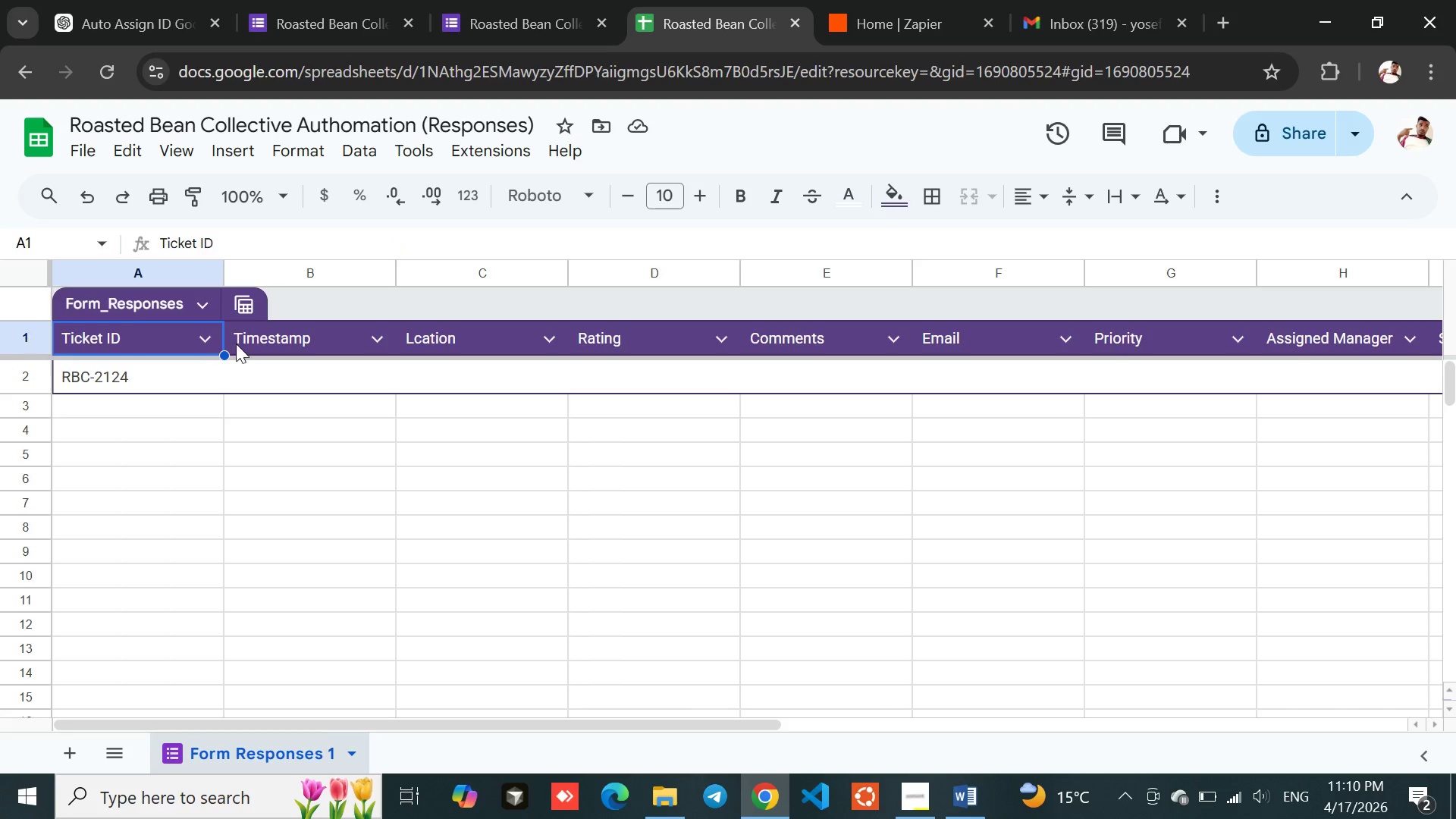 
left_click([271, 348])
 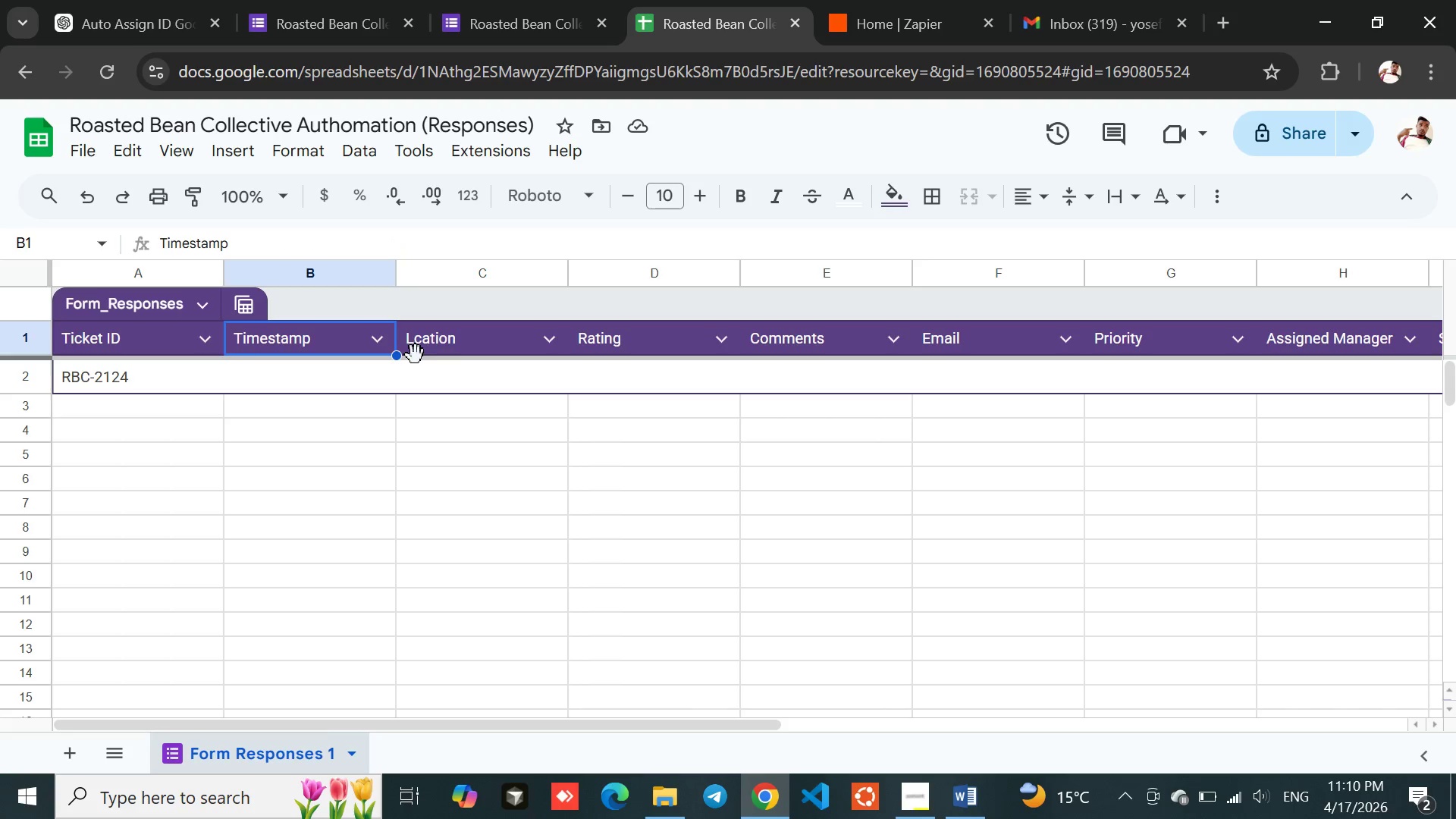 
left_click([440, 353])
 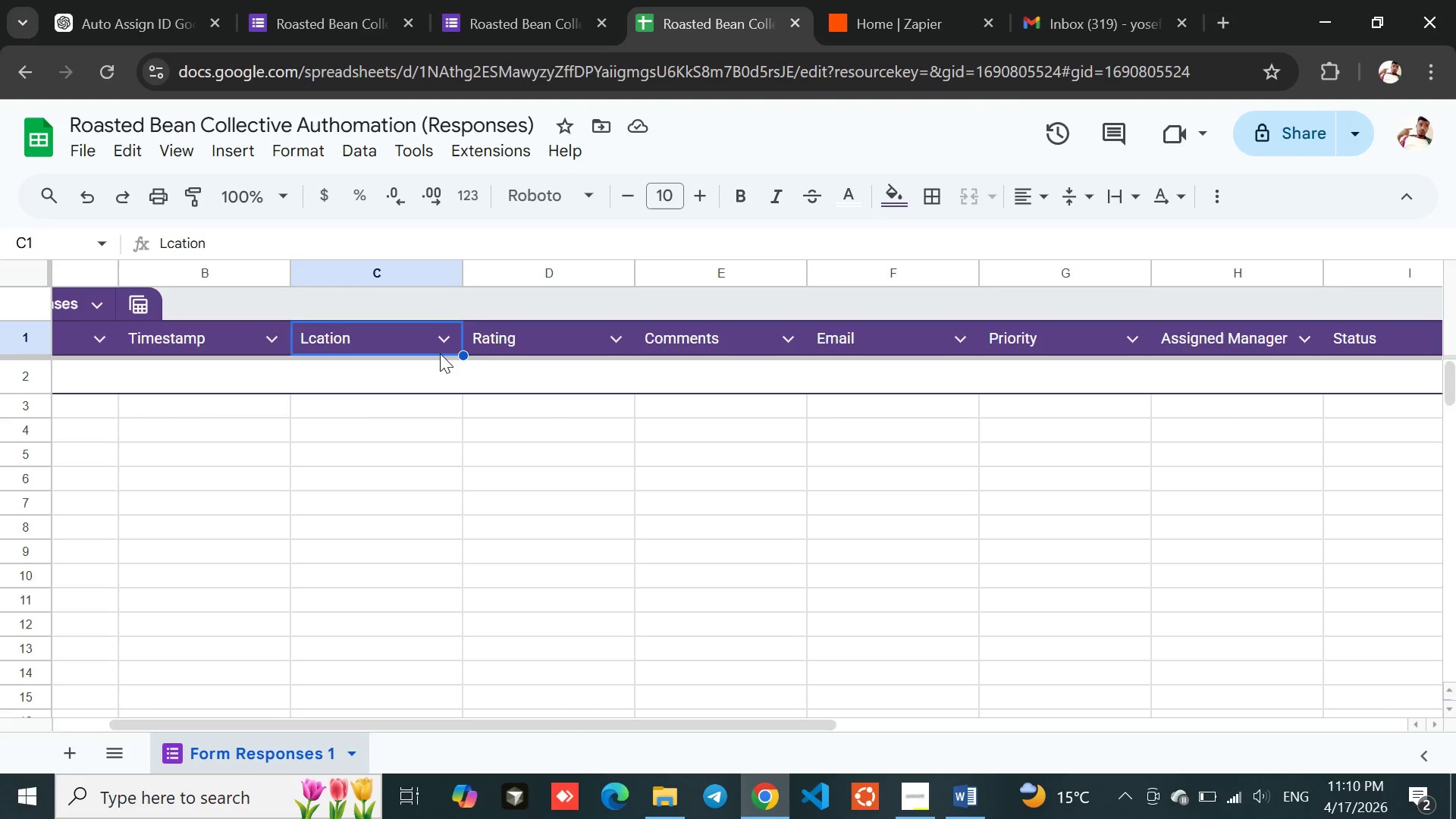 
left_click([480, 340])
 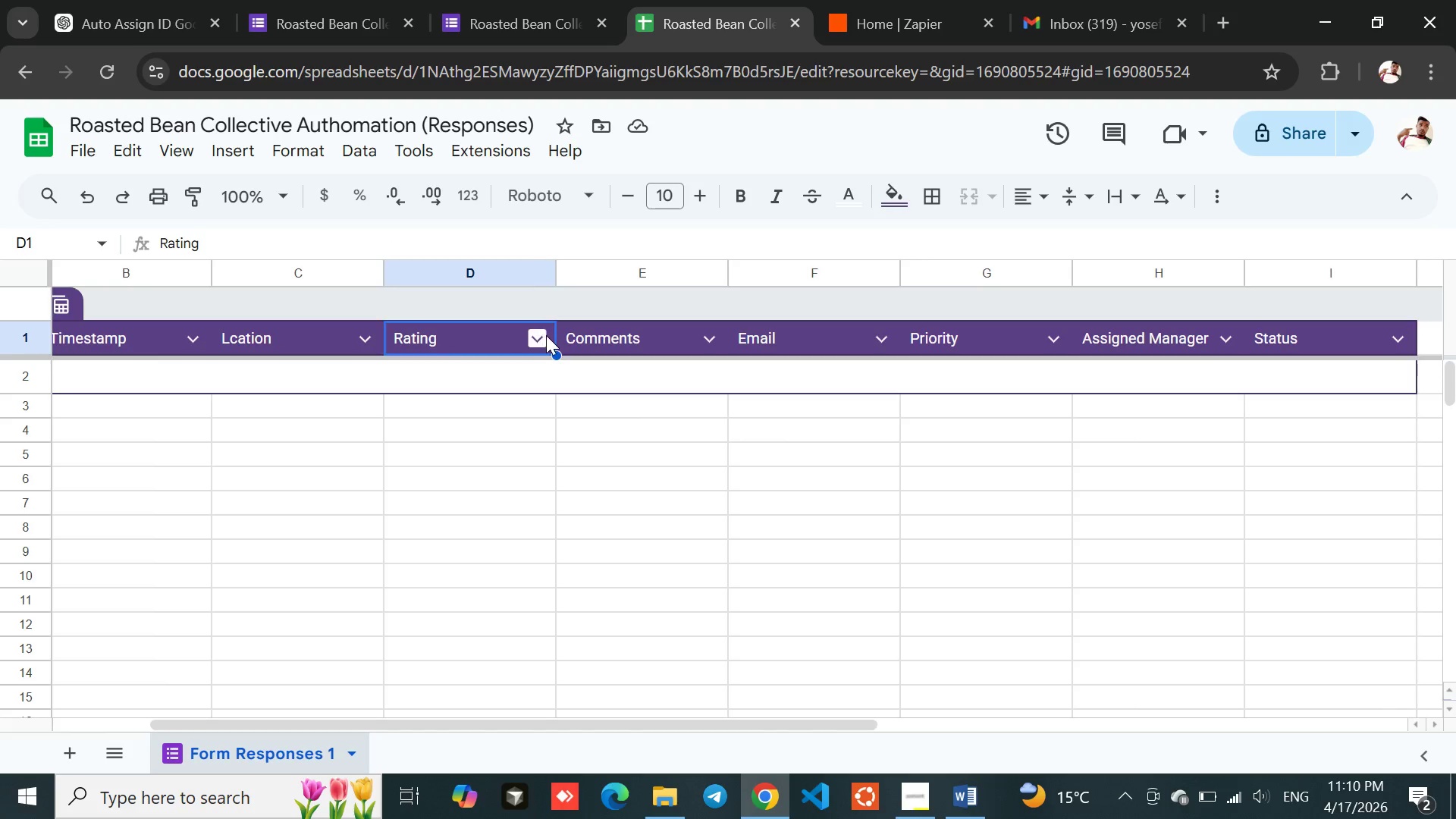 
left_click([587, 334])
 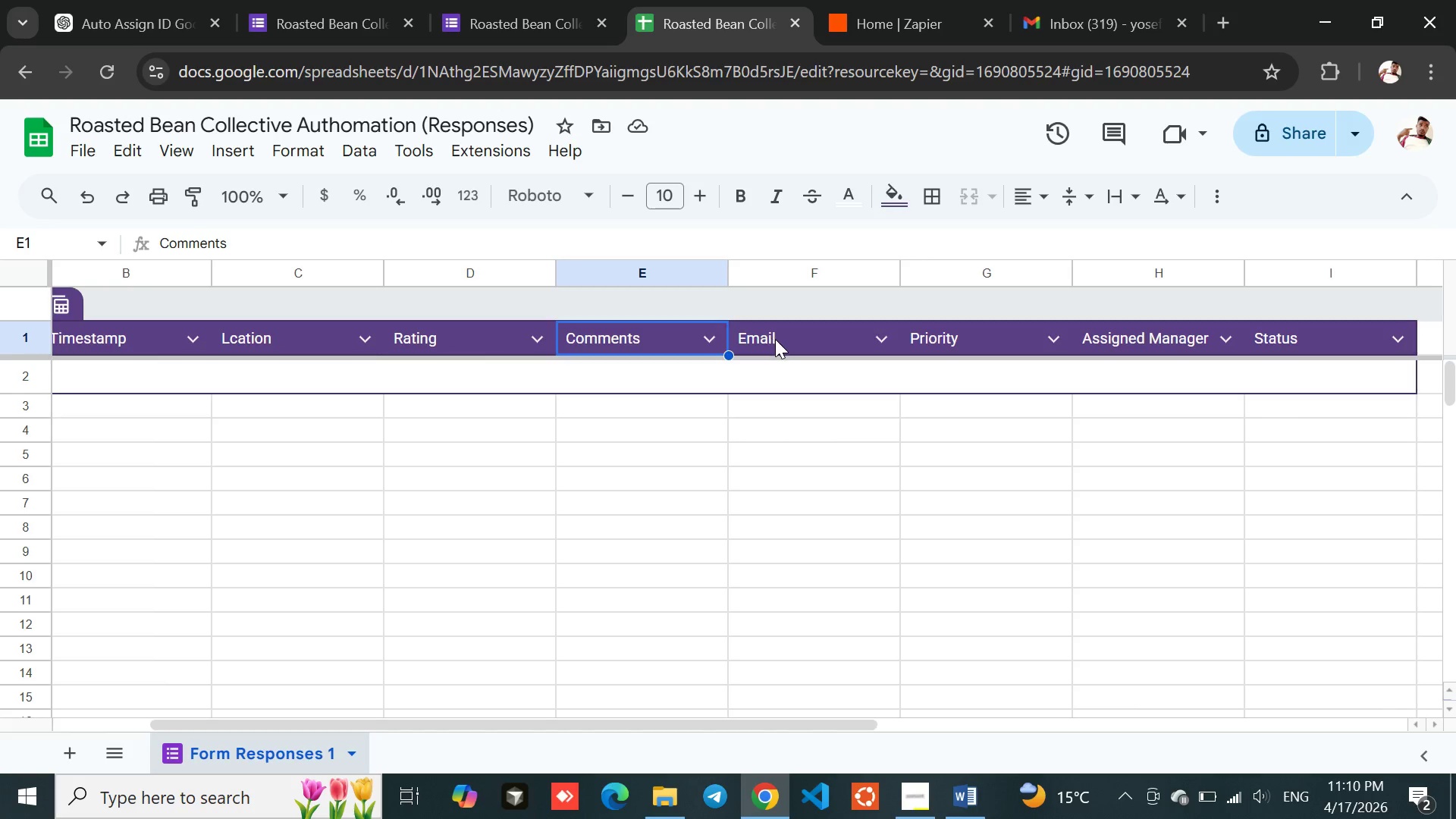 
left_click([775, 339])
 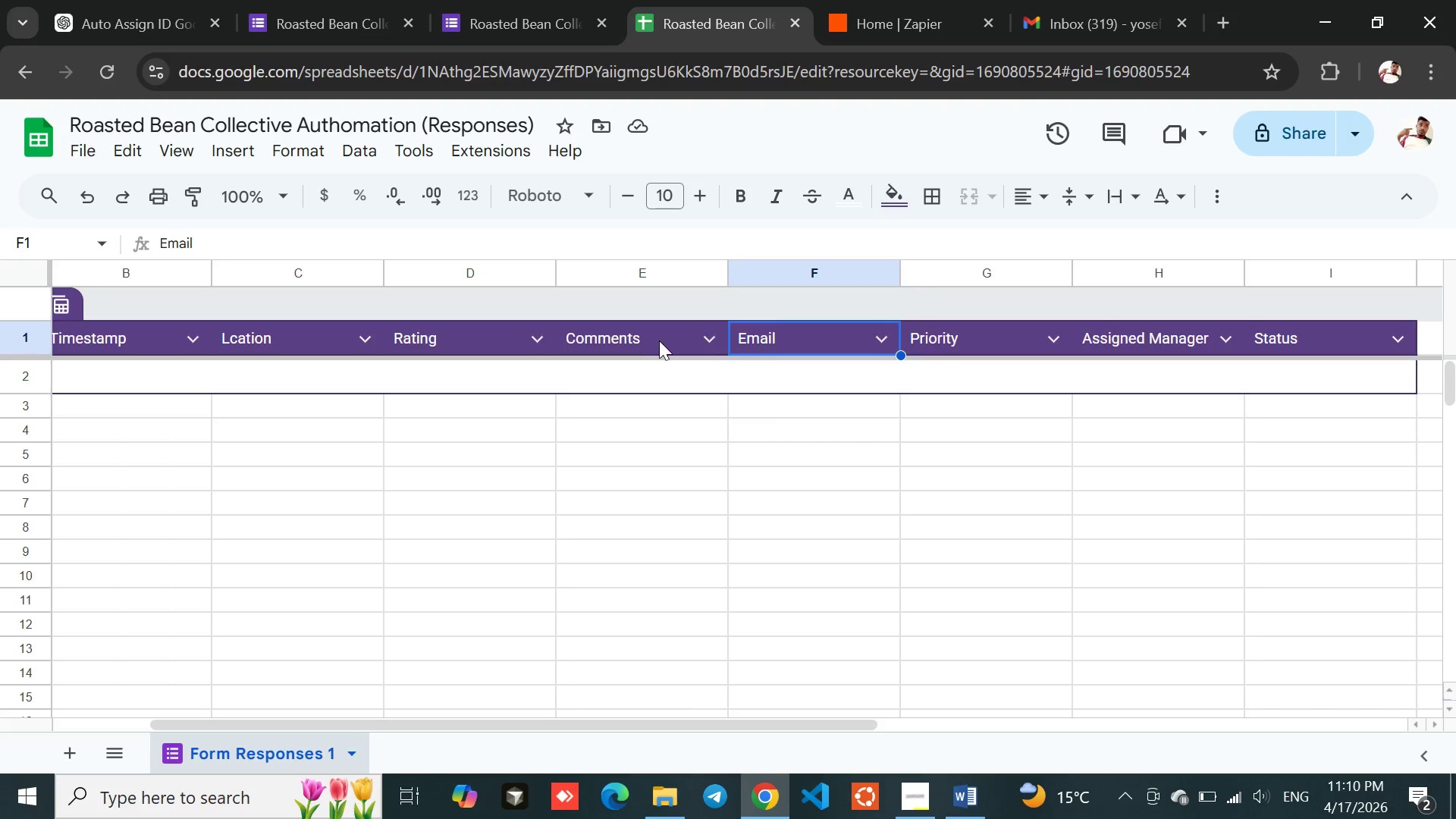 
left_click([646, 339])
 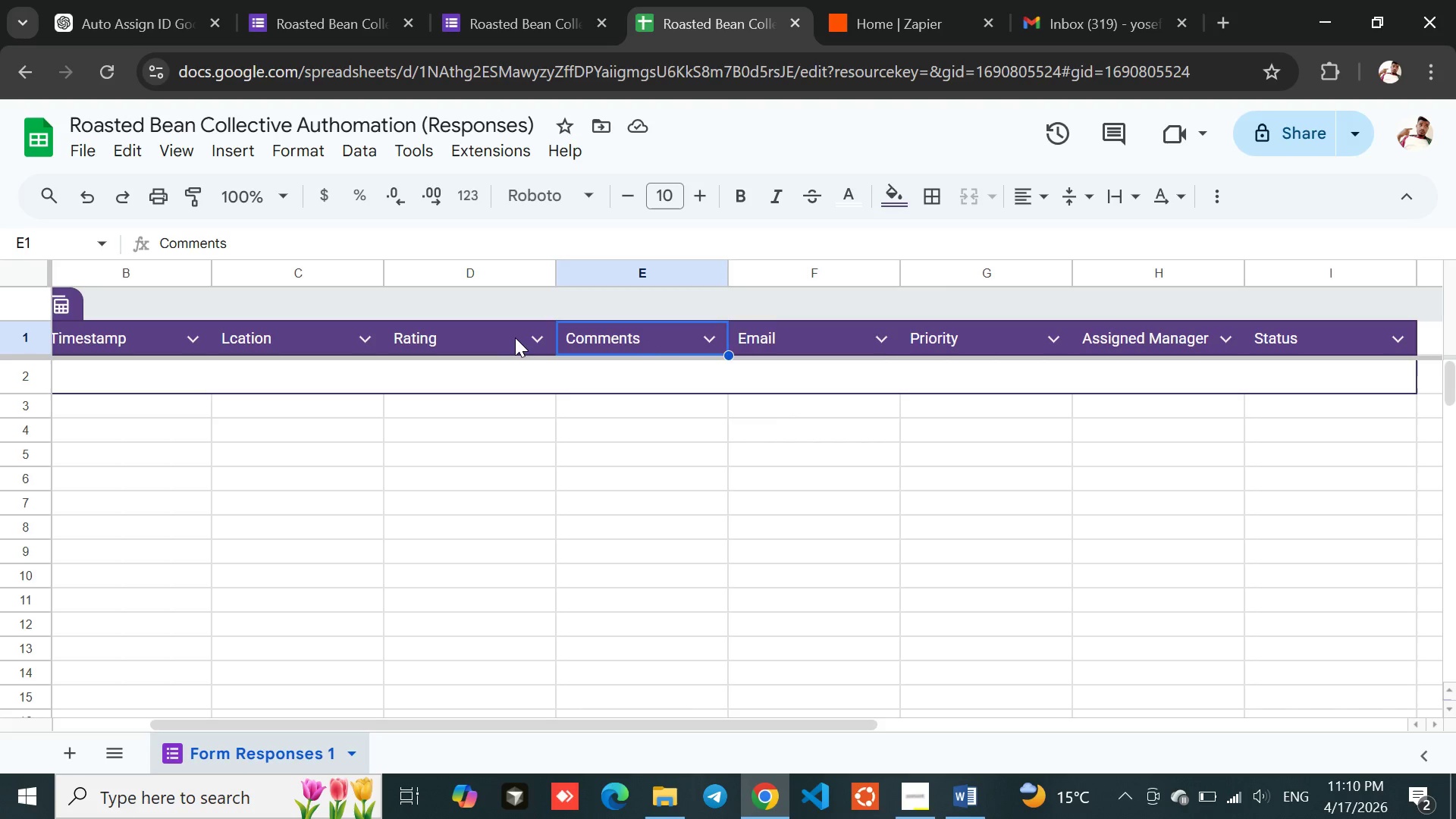 
left_click([509, 337])
 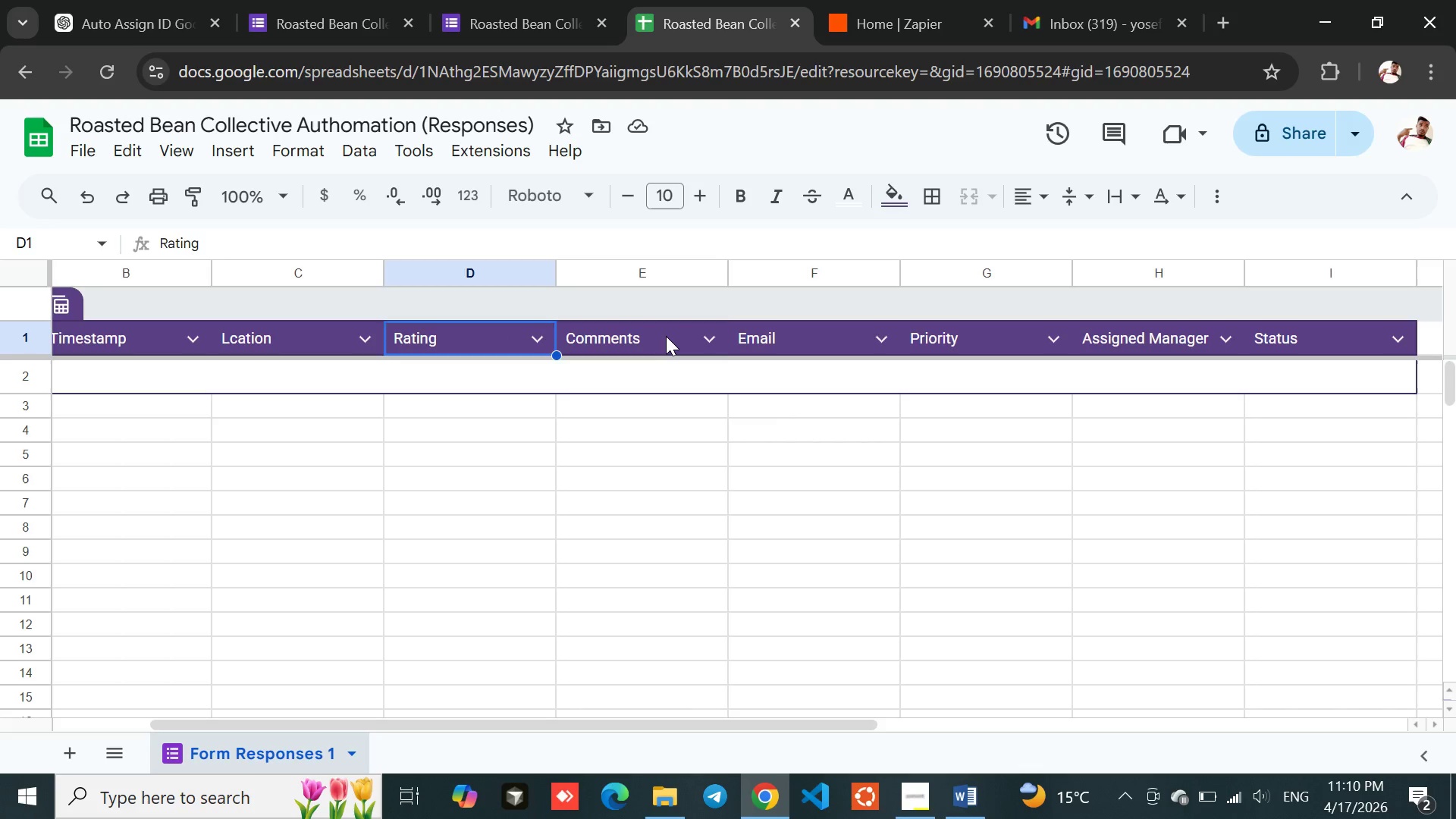 
left_click([666, 336])
 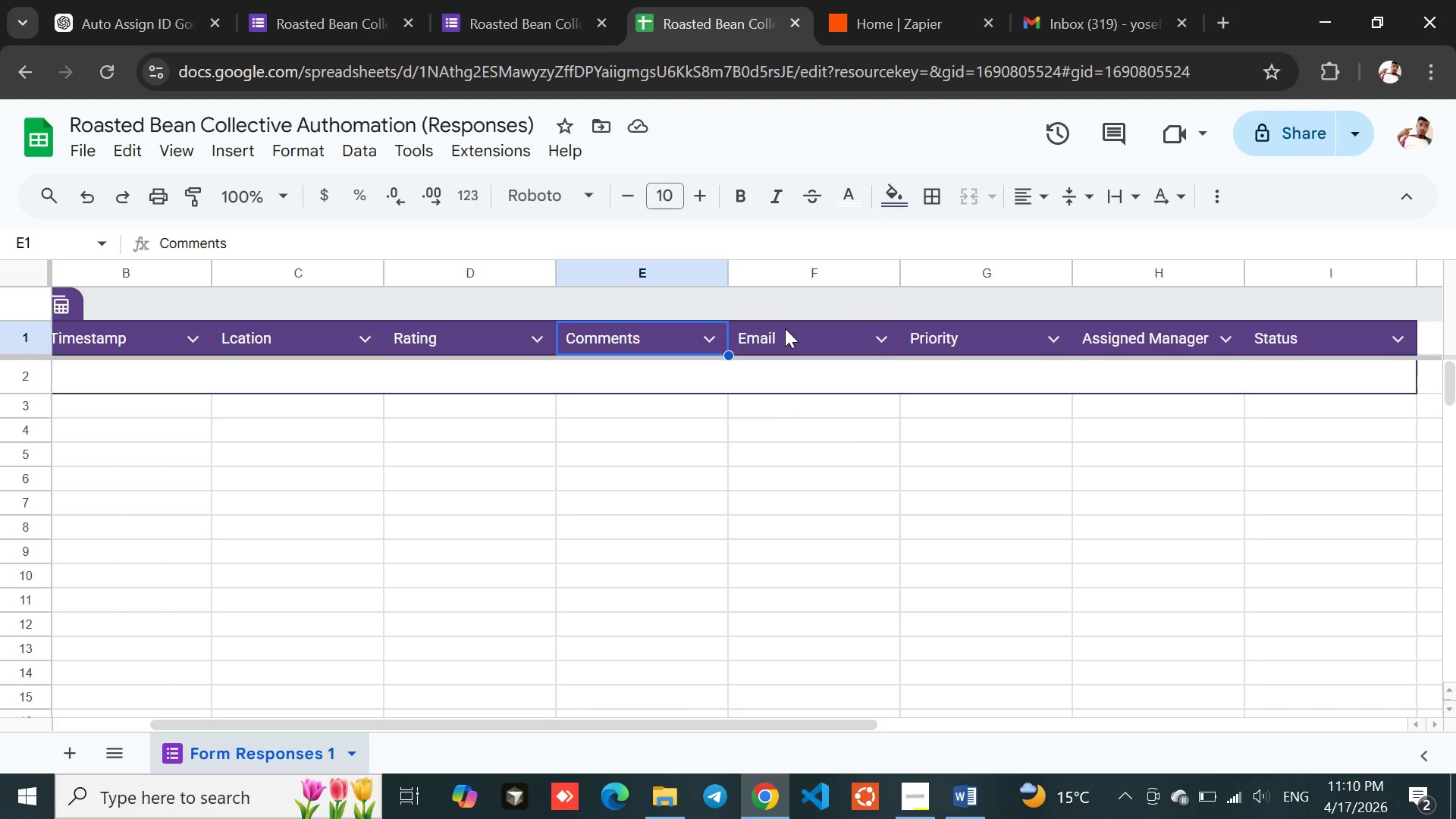 
left_click([785, 328])
 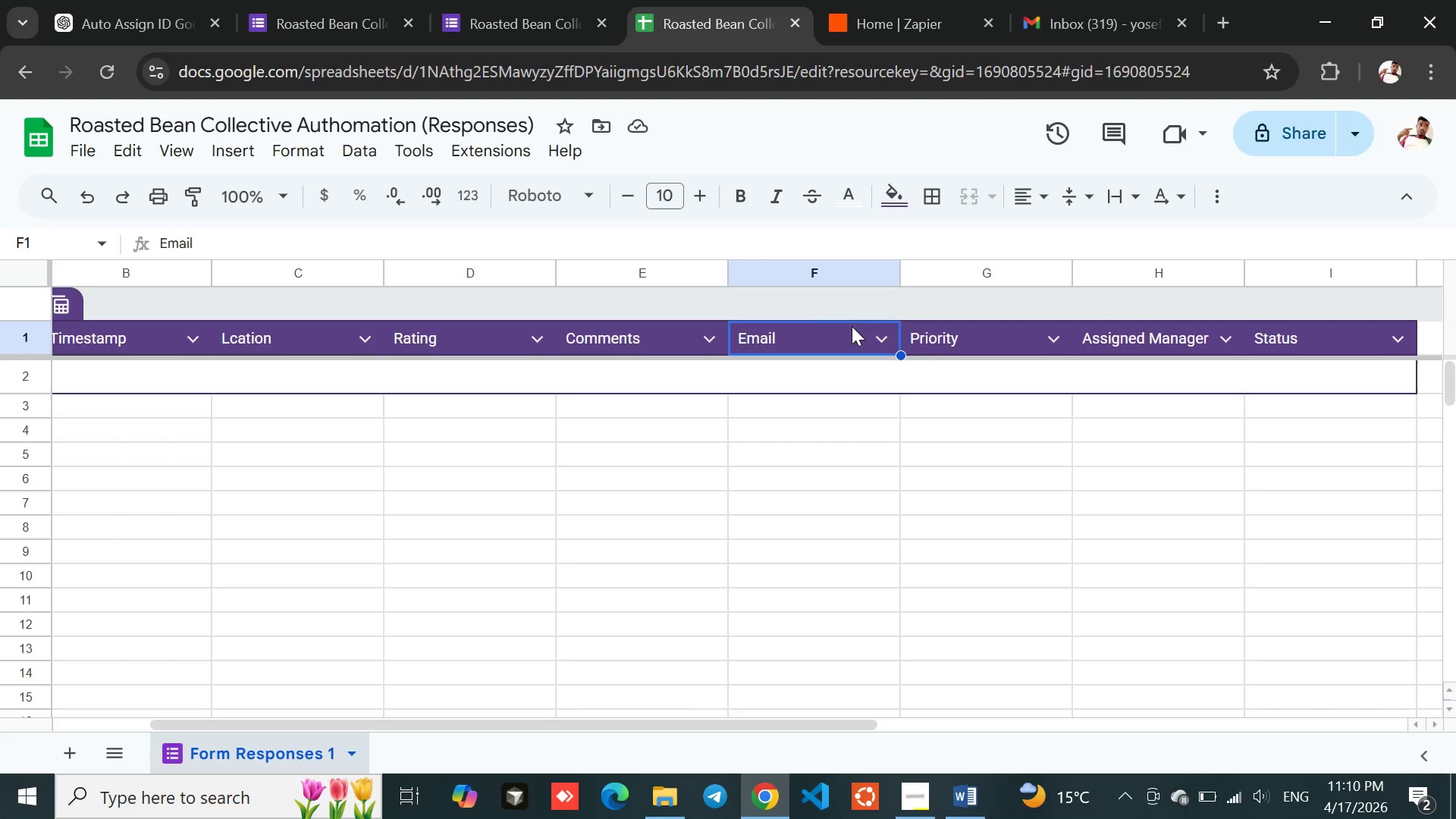 
left_click([945, 344])
 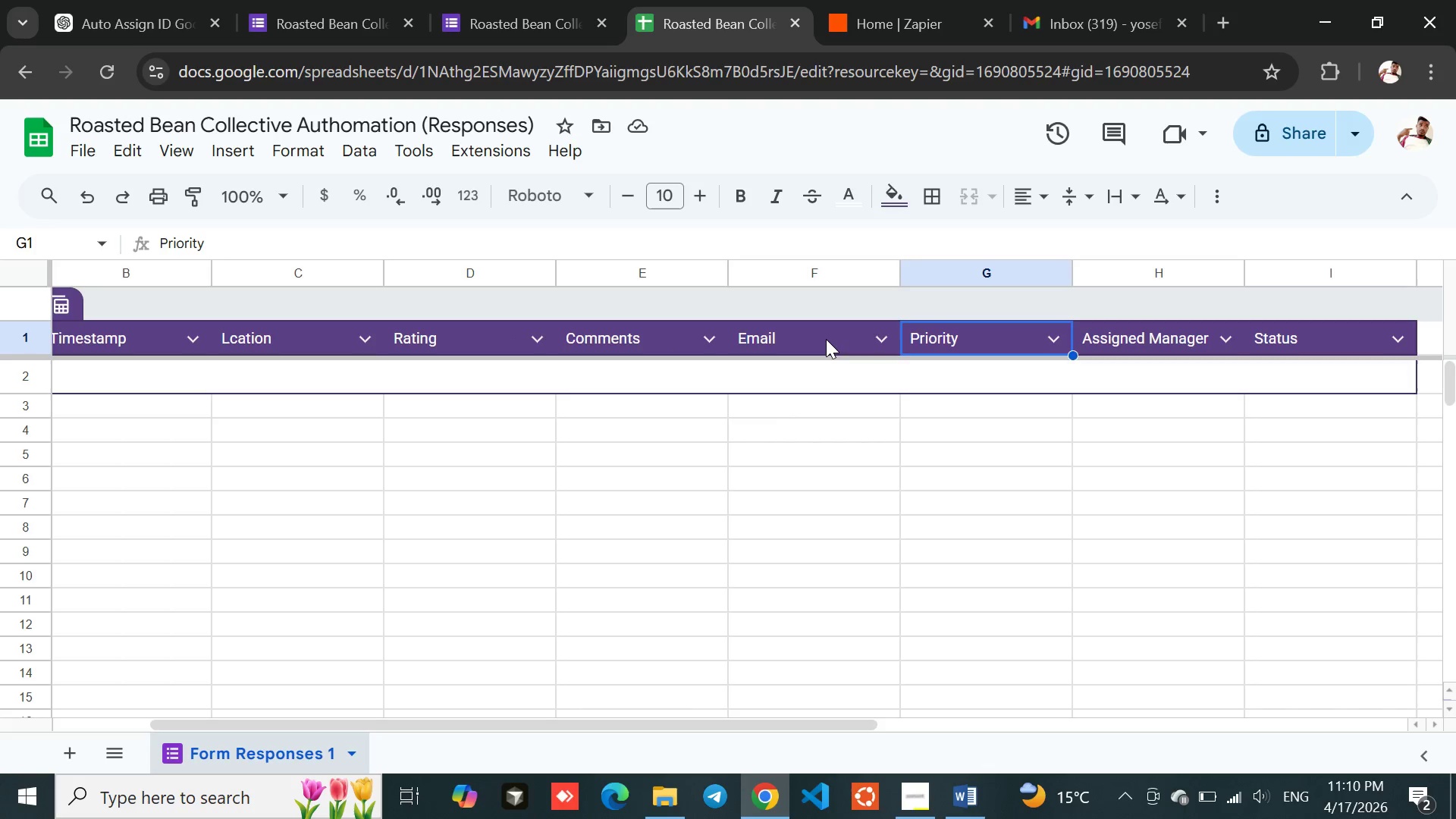 
left_click([826, 339])
 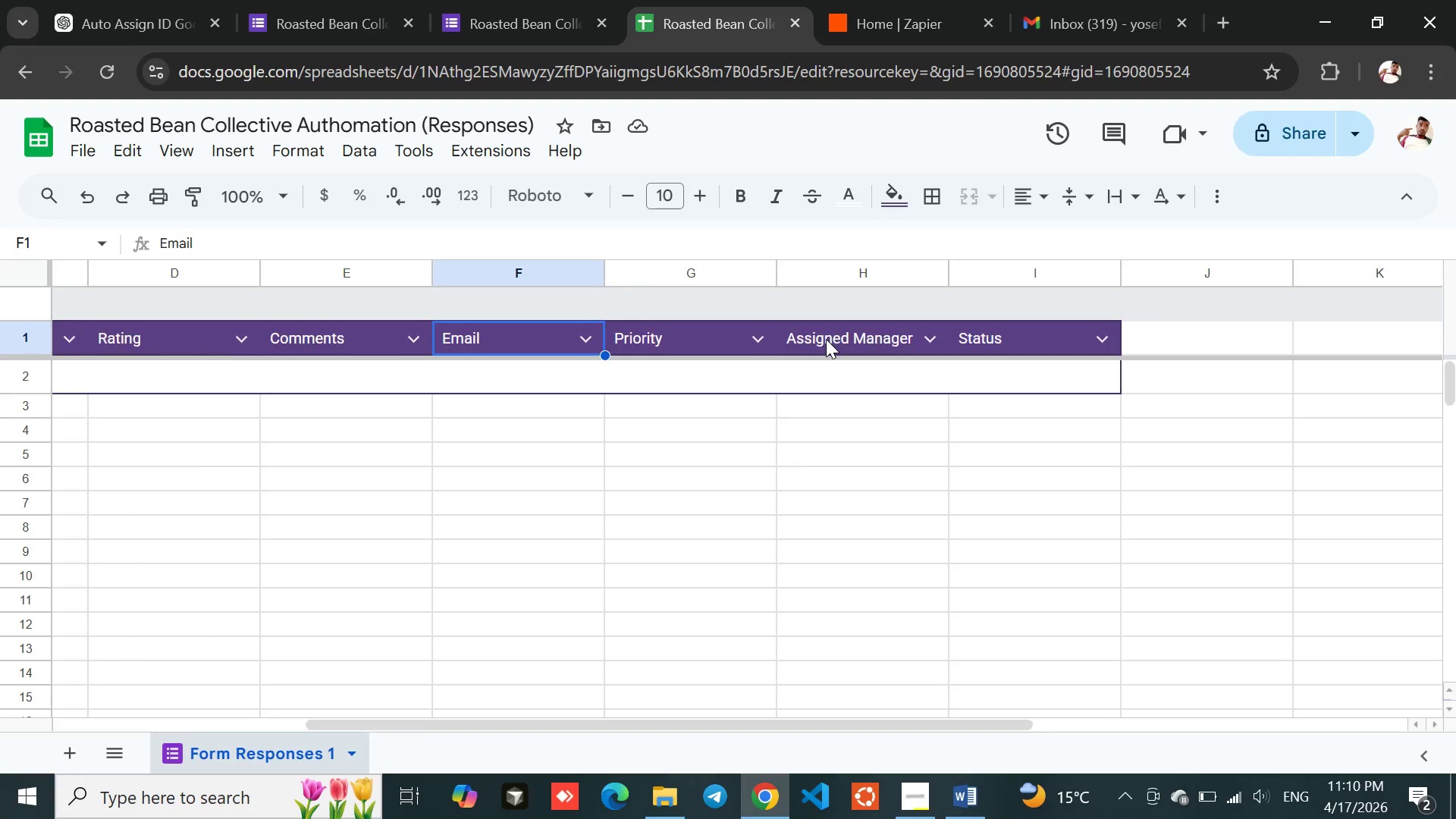 
left_click([742, 347])
 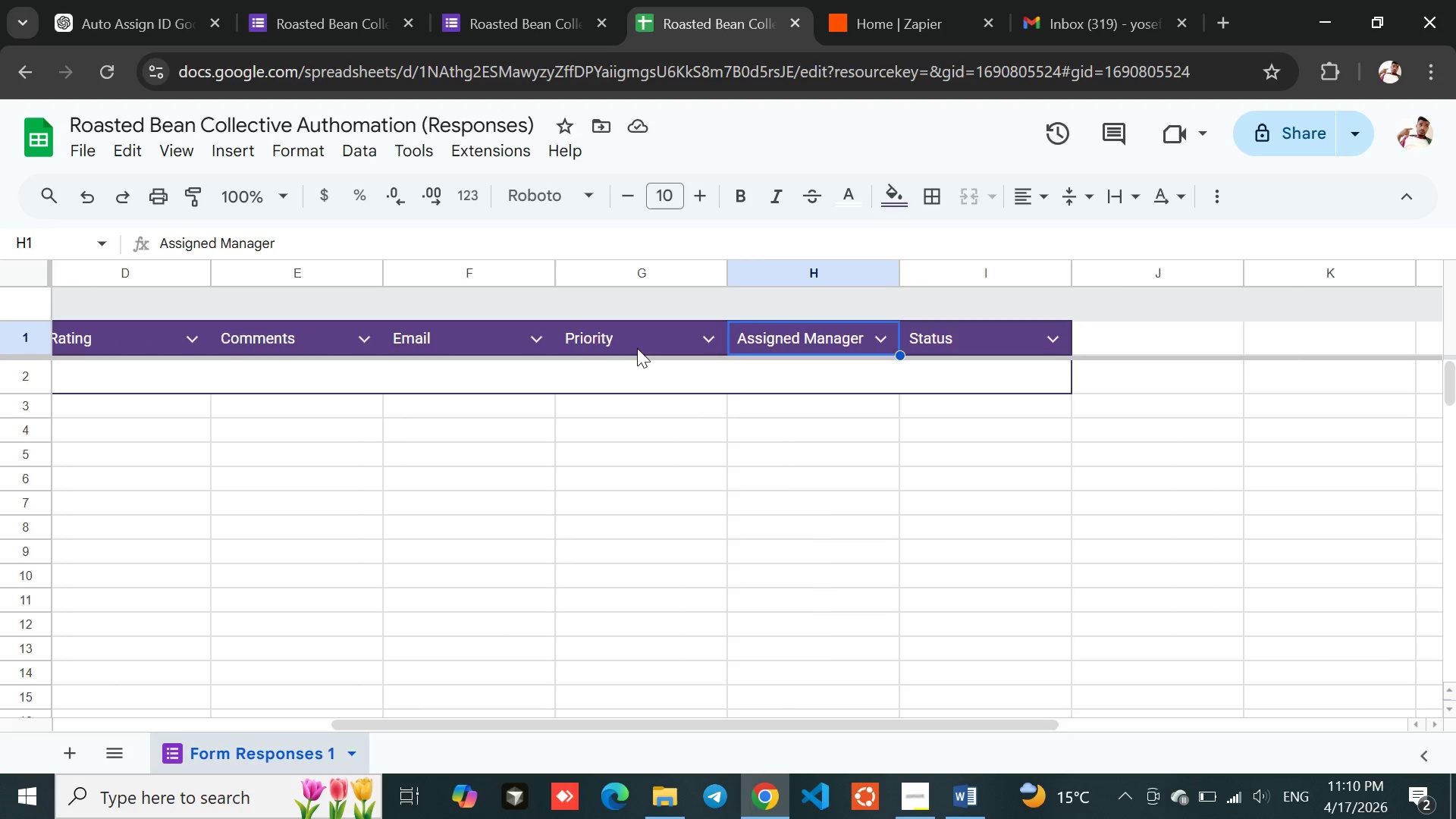 
left_click([632, 349])
 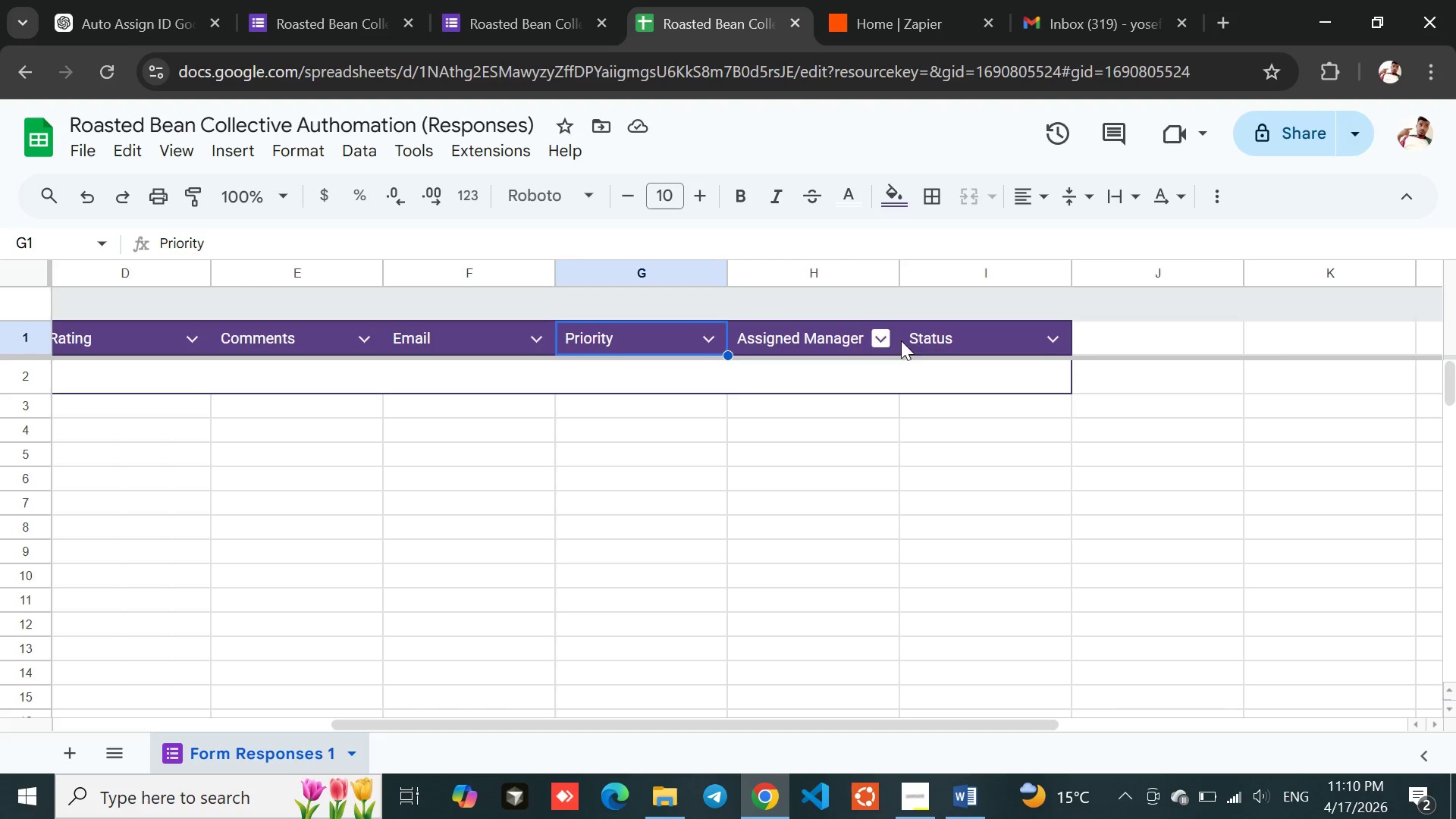 
left_click([938, 338])
 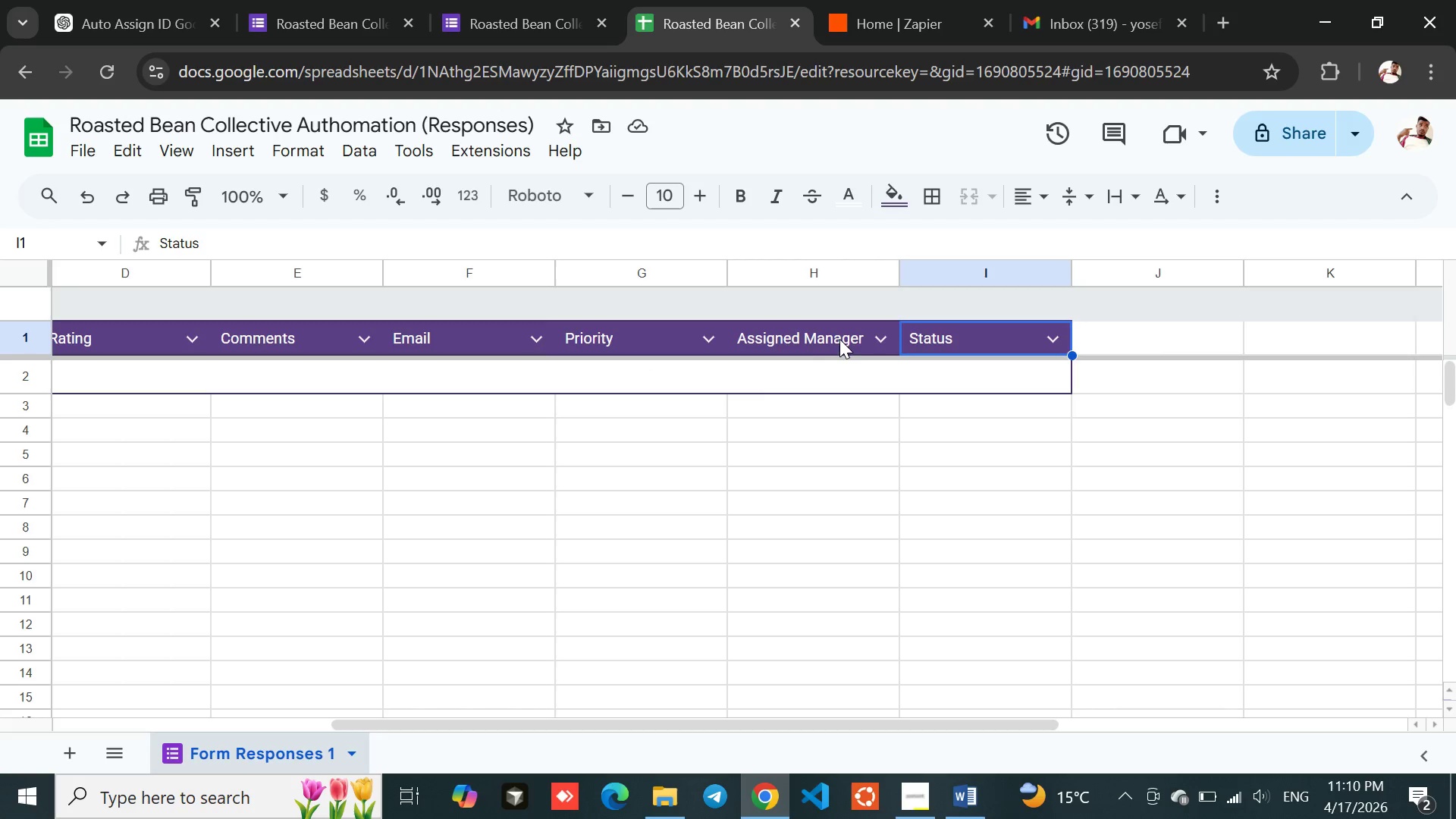 
left_click([823, 339])
 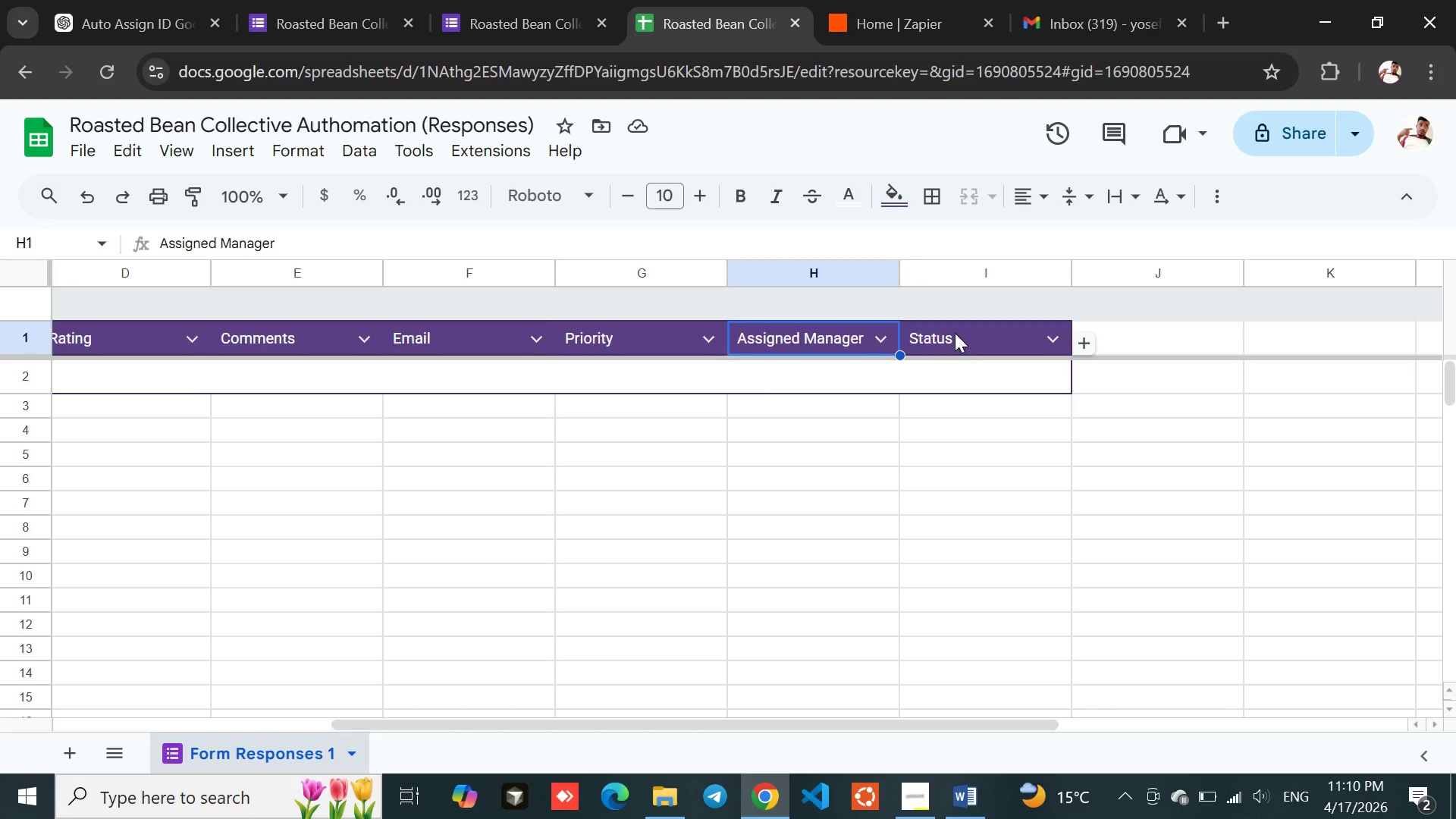 
left_click([977, 345])
 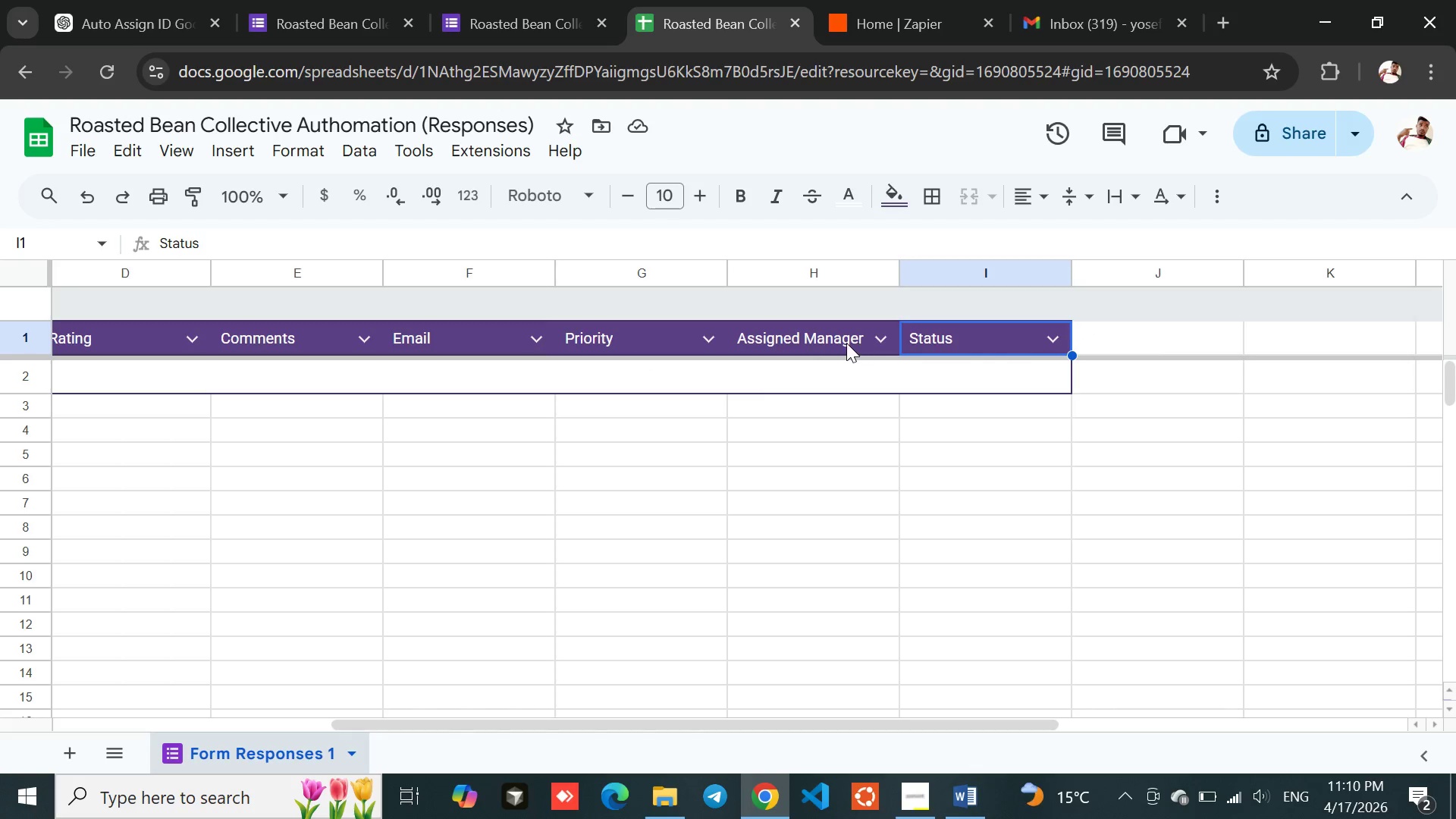 
left_click([794, 334])
 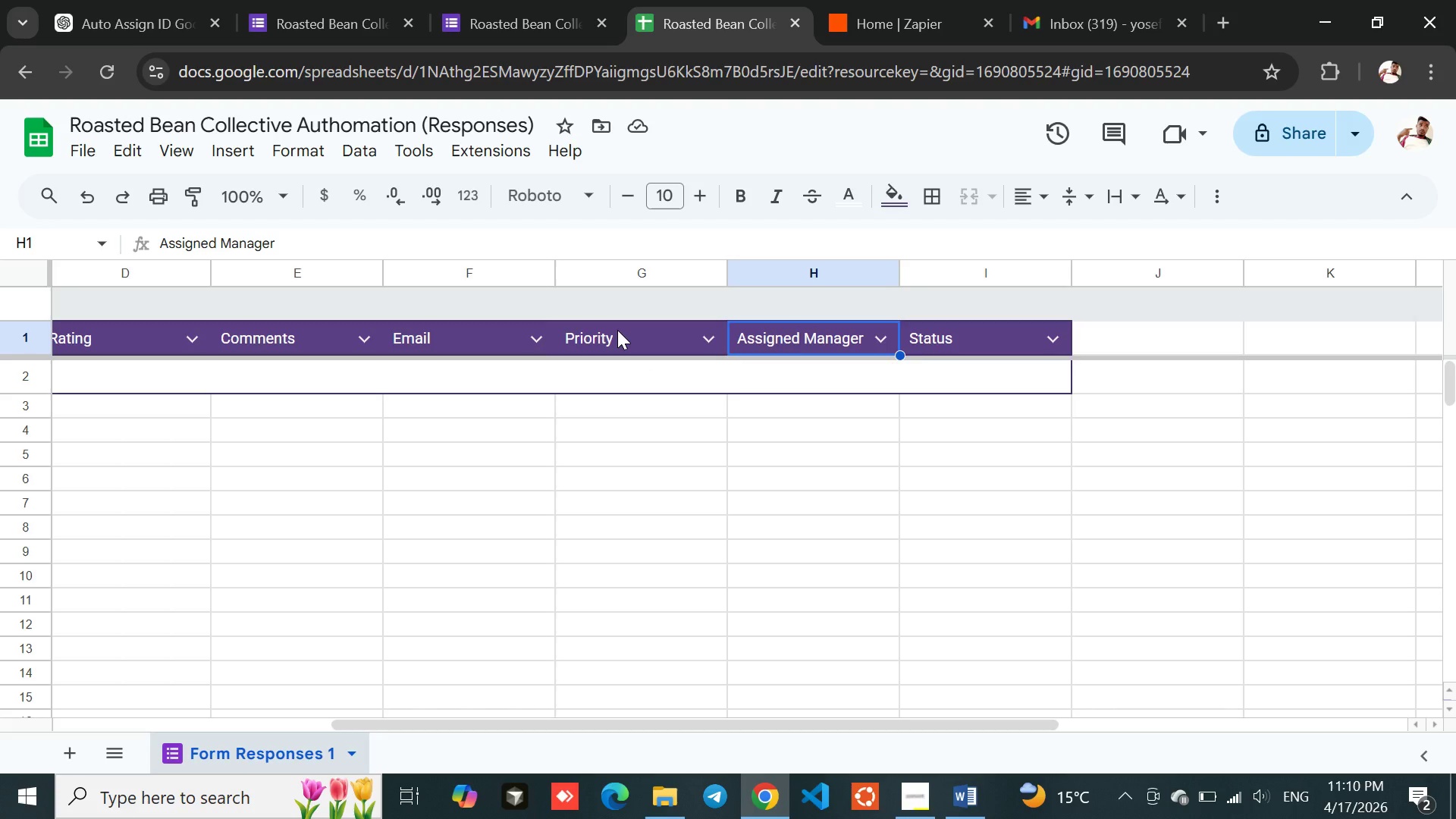 
left_click([617, 330])
 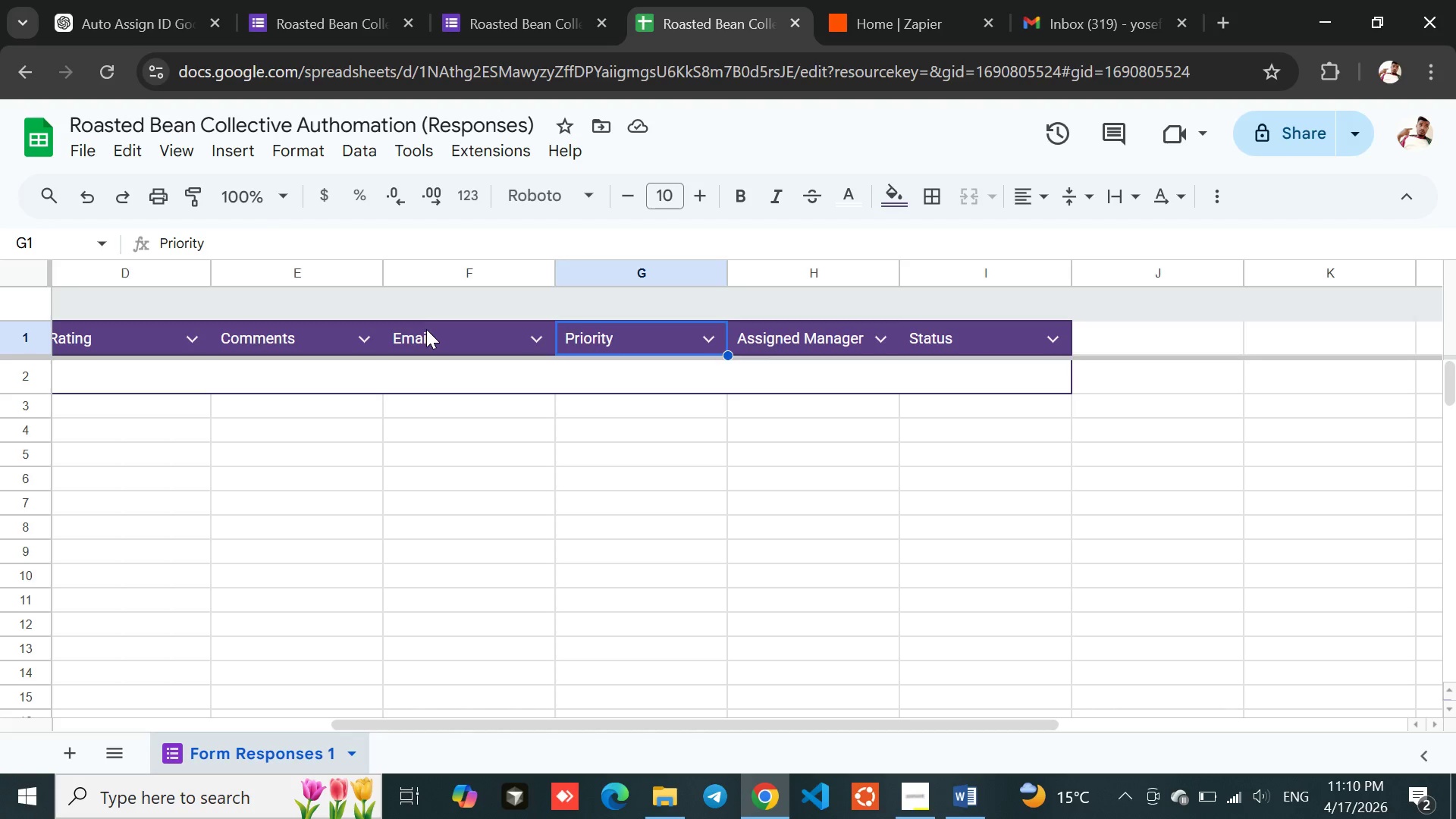 
left_click([421, 331])
 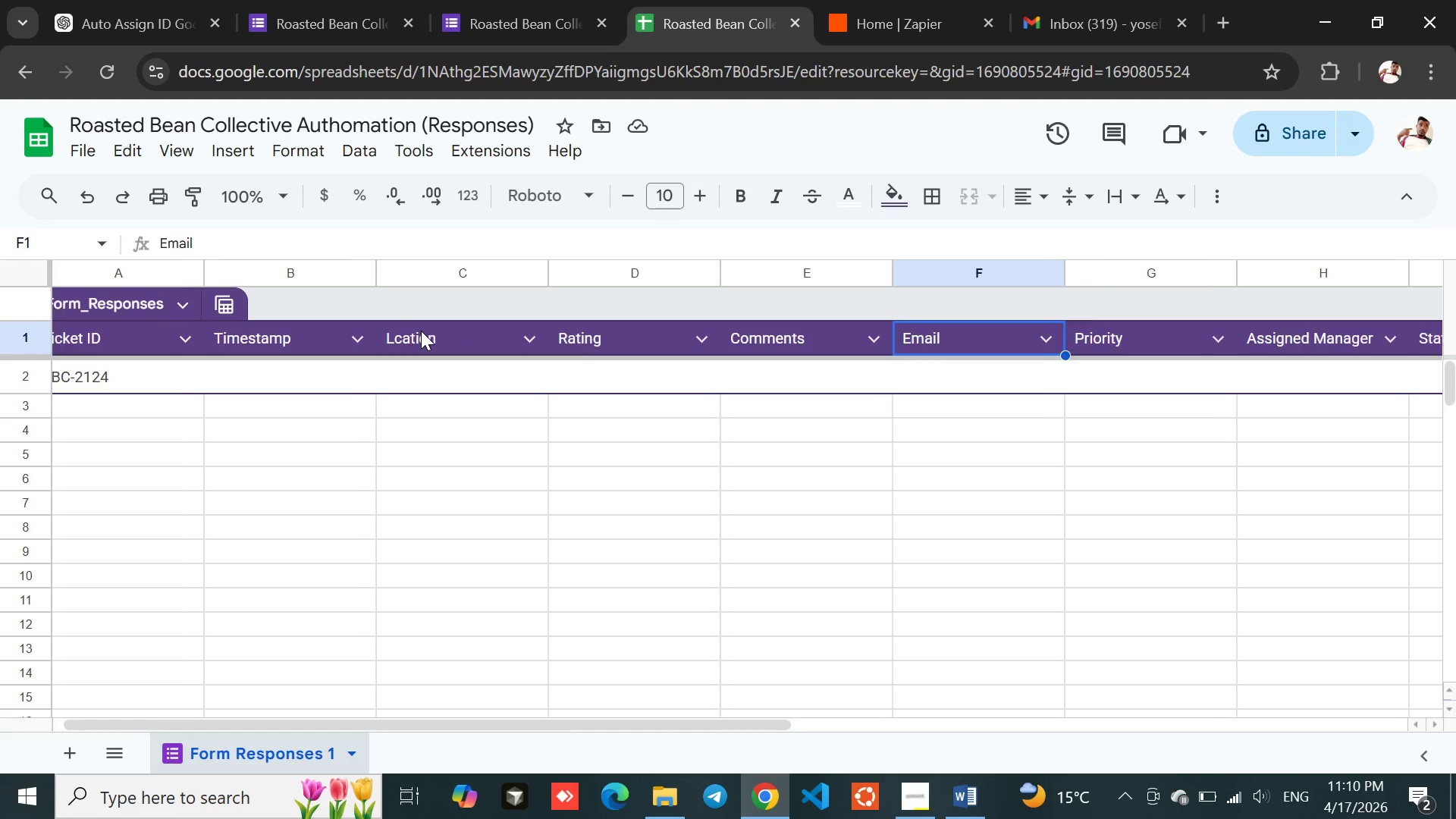 
wait(5.75)
 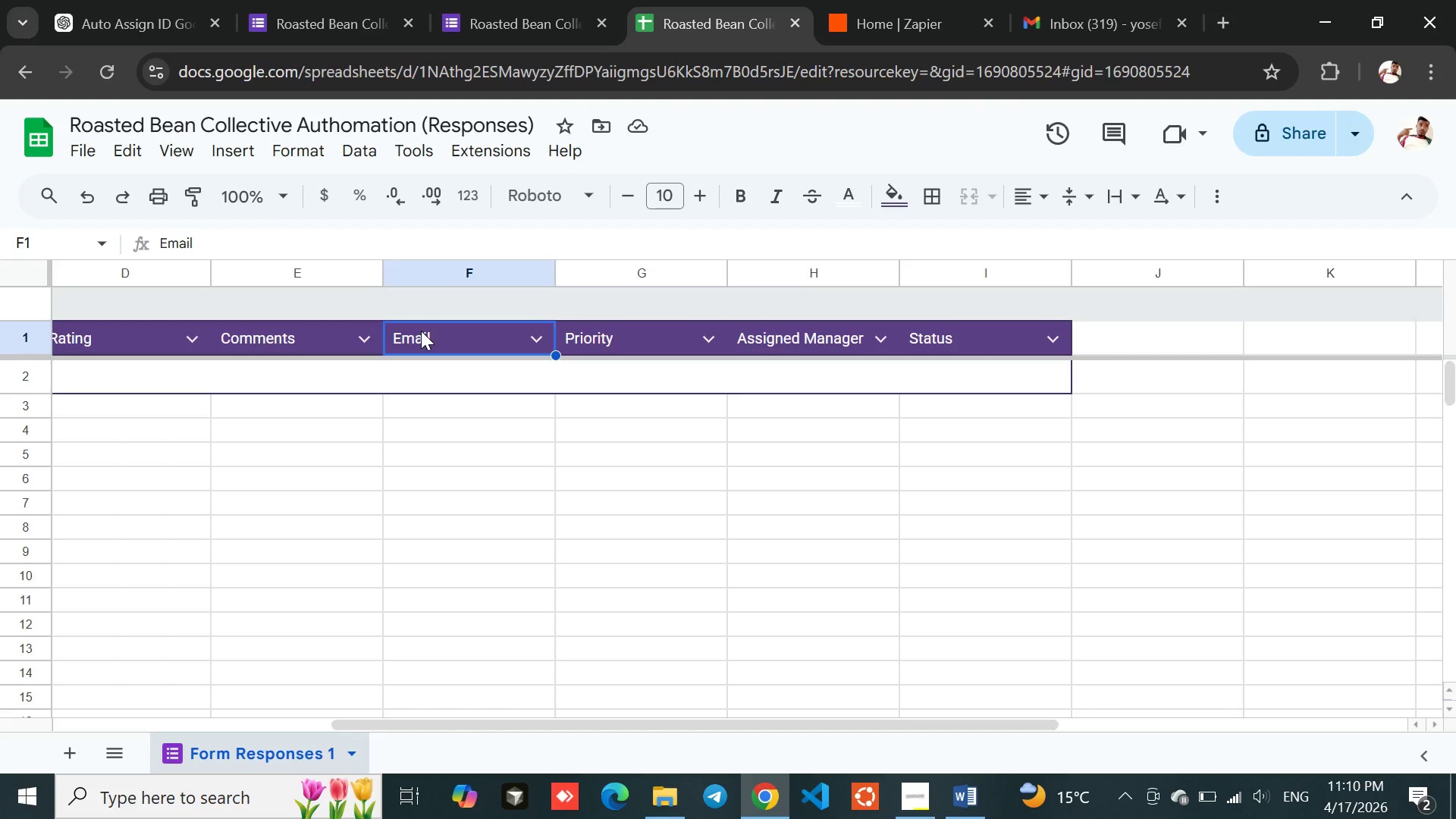 
left_click([287, 334])
 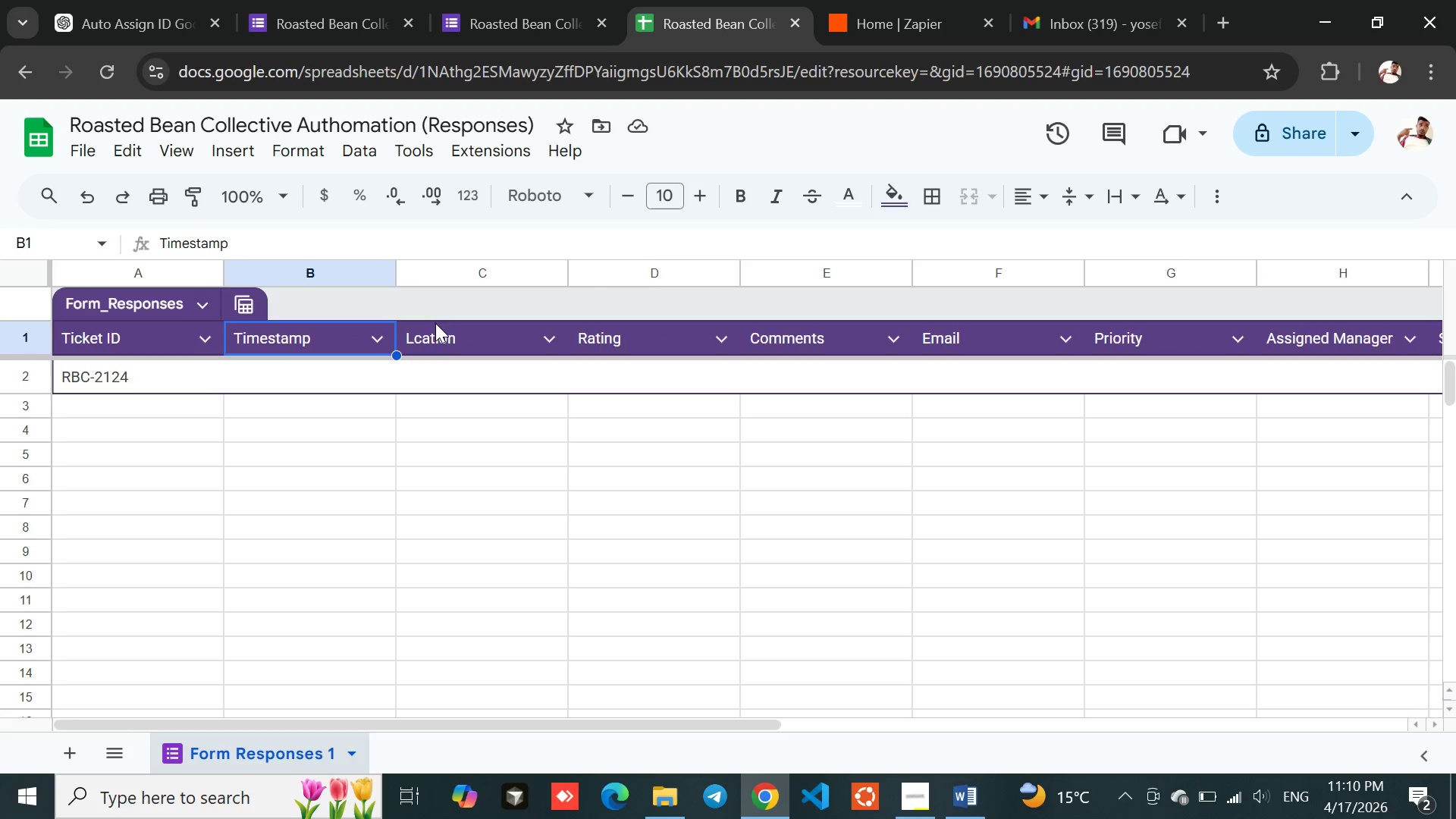 
left_click([446, 333])
 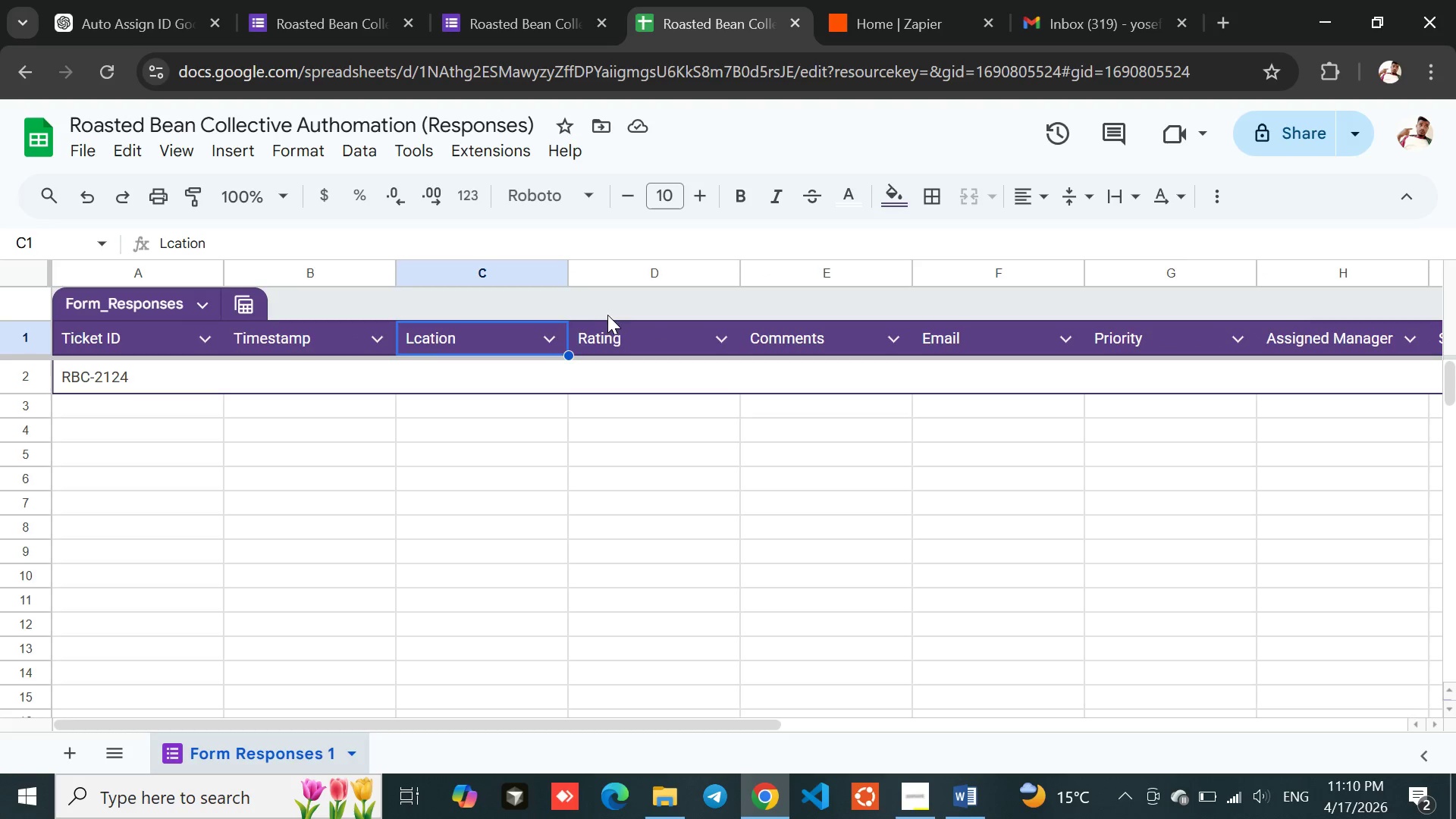 
left_click([612, 332])
 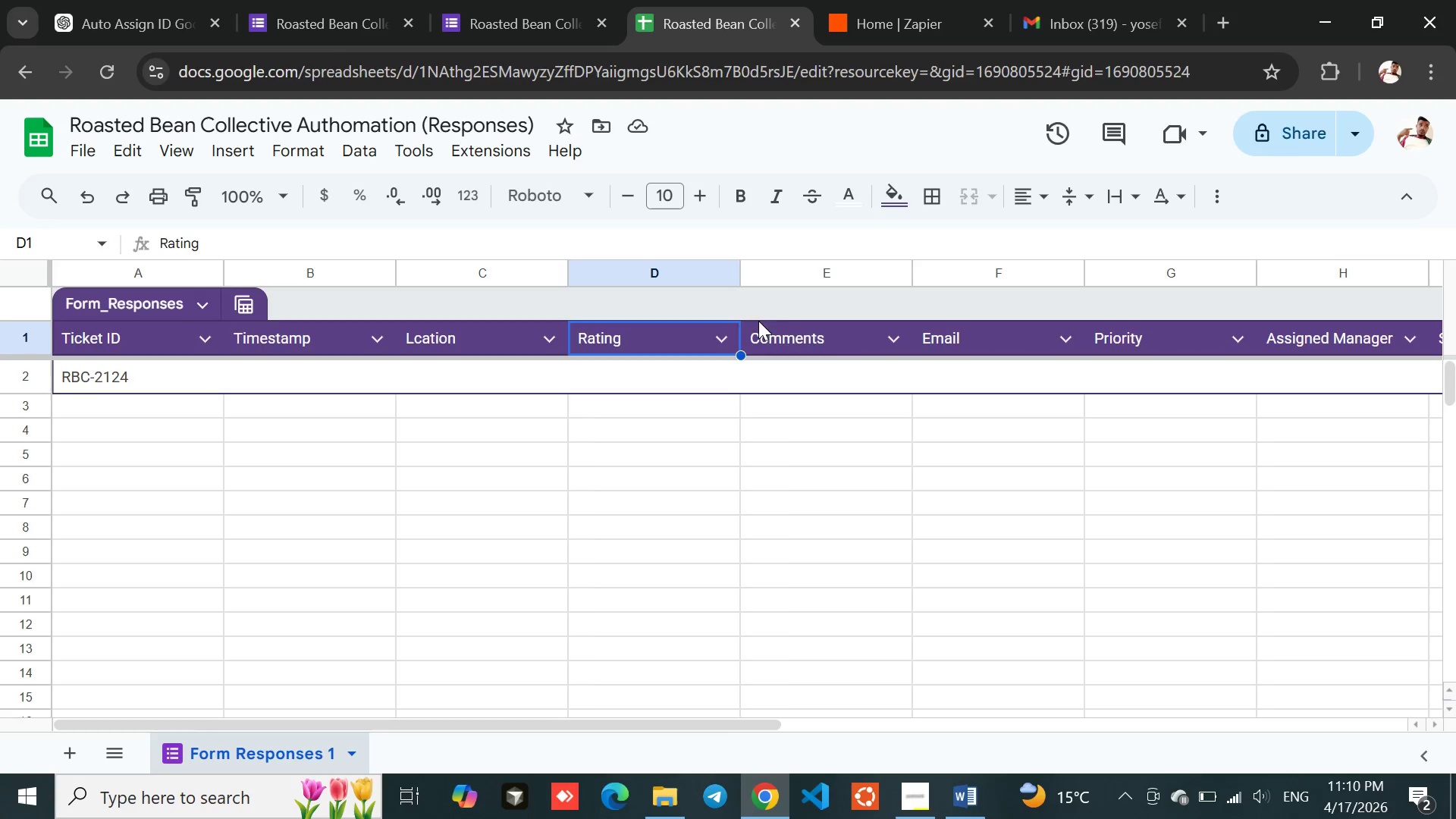 
left_click([816, 337])
 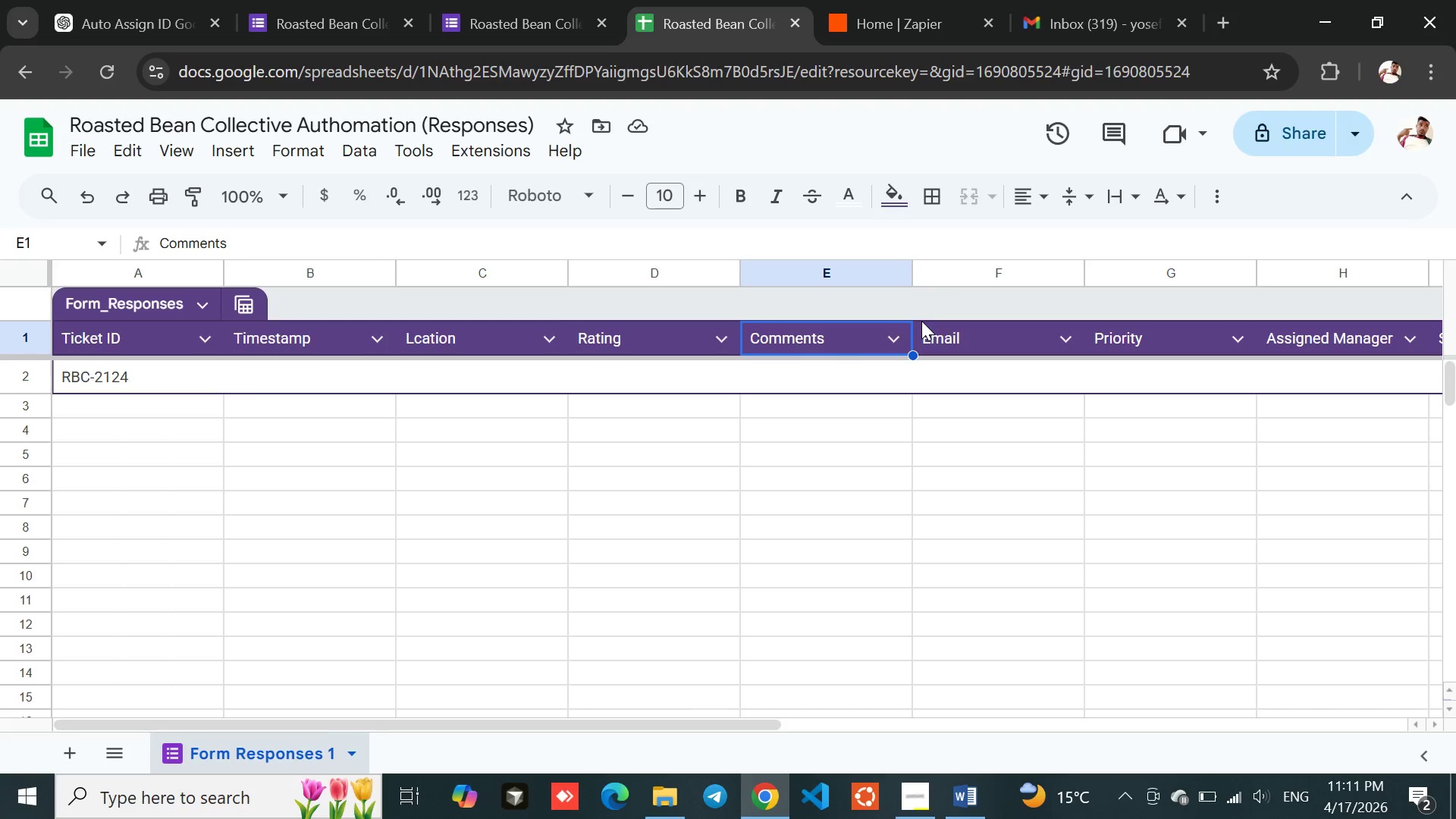 
left_click([953, 332])
 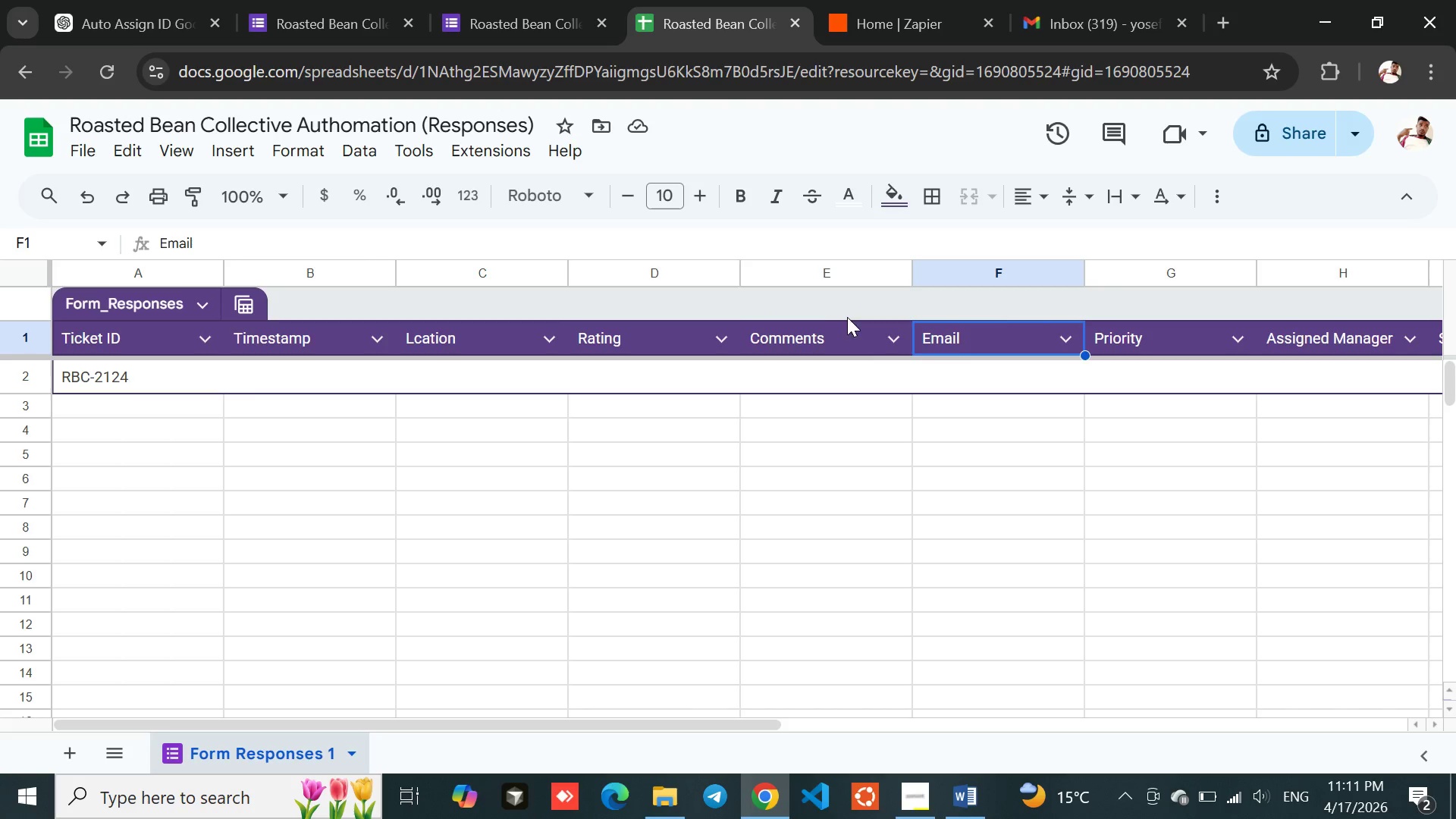 
left_click([830, 318])
 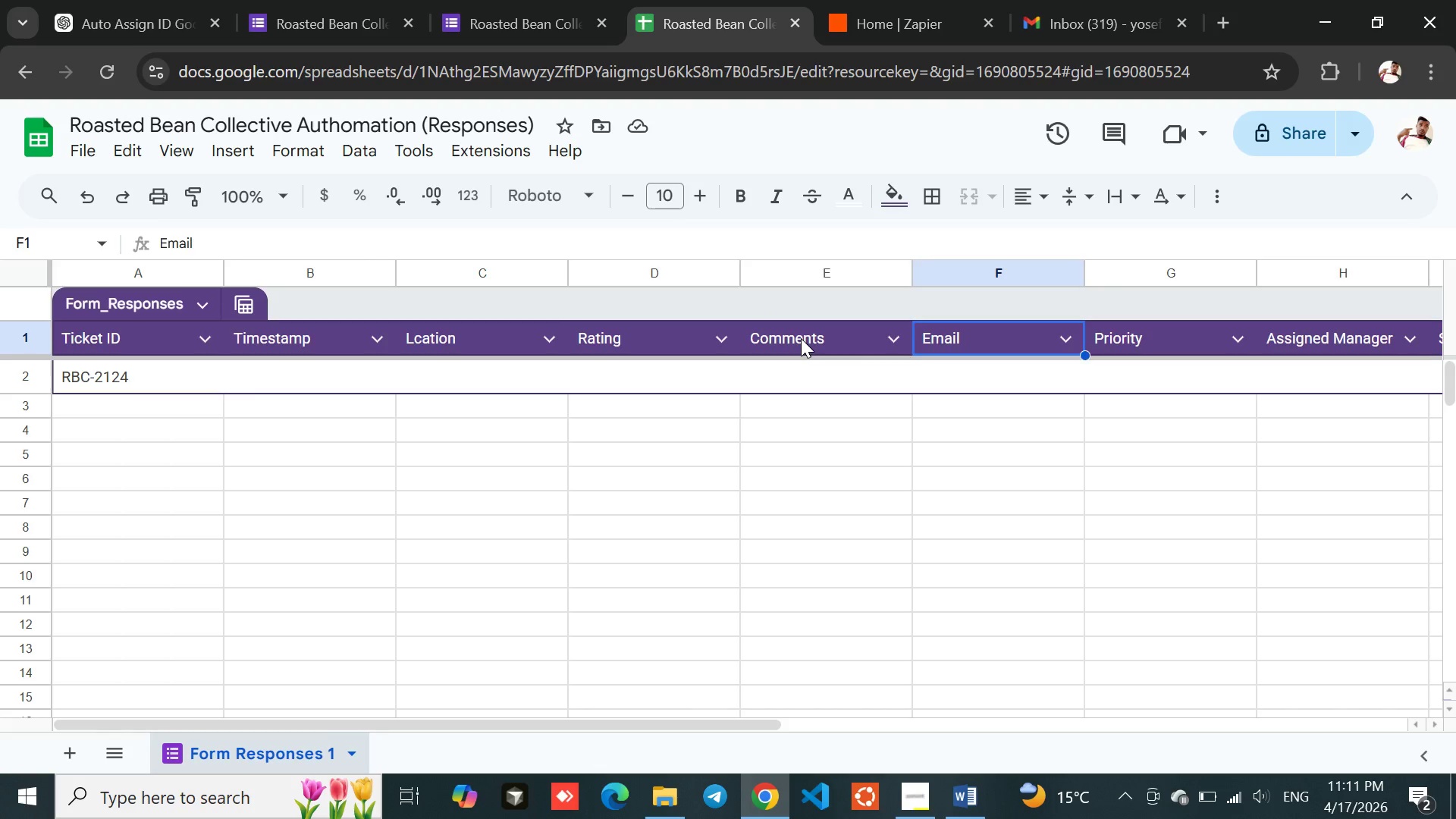 
left_click([801, 338])
 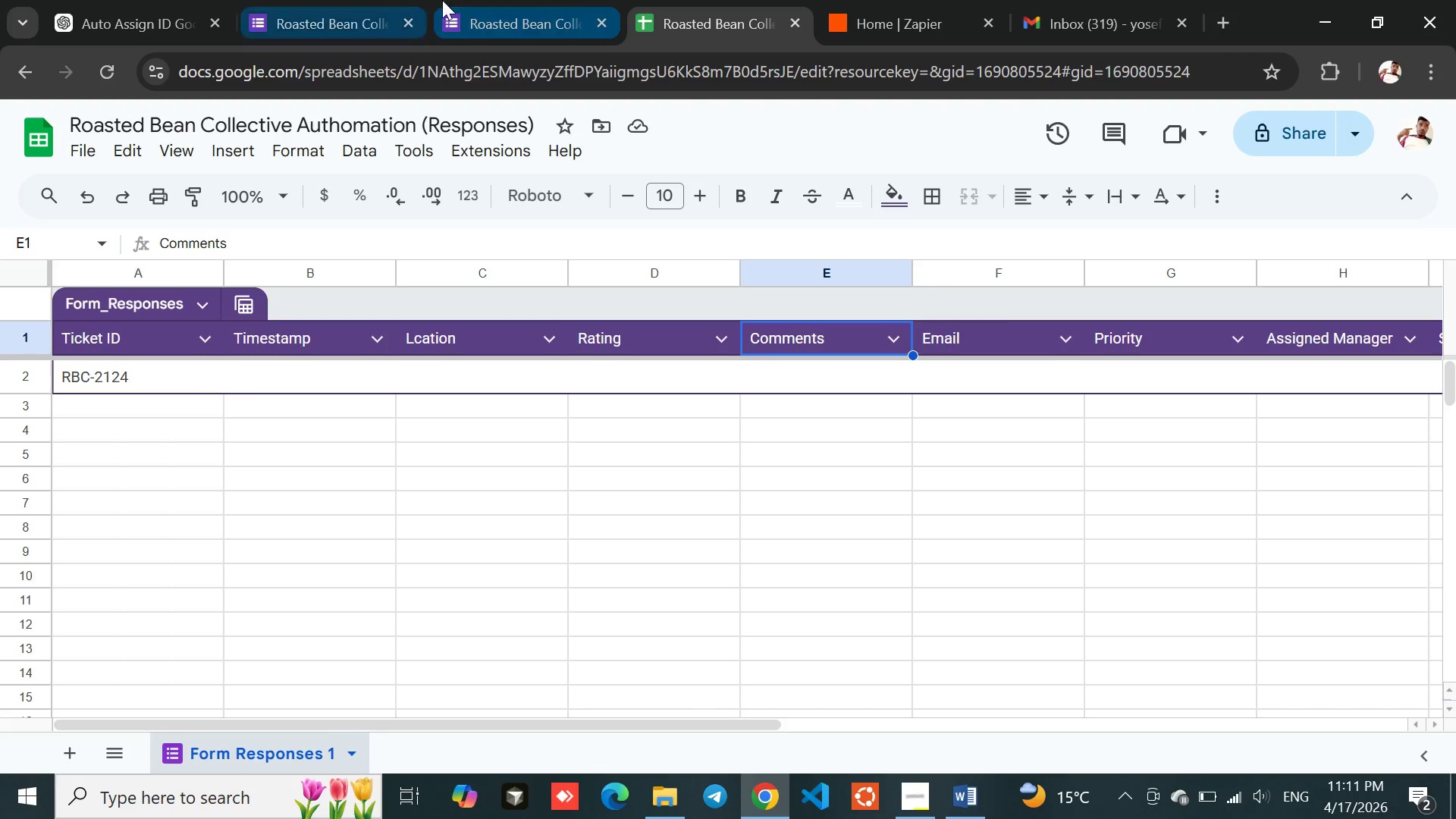 
left_click([516, 0])
 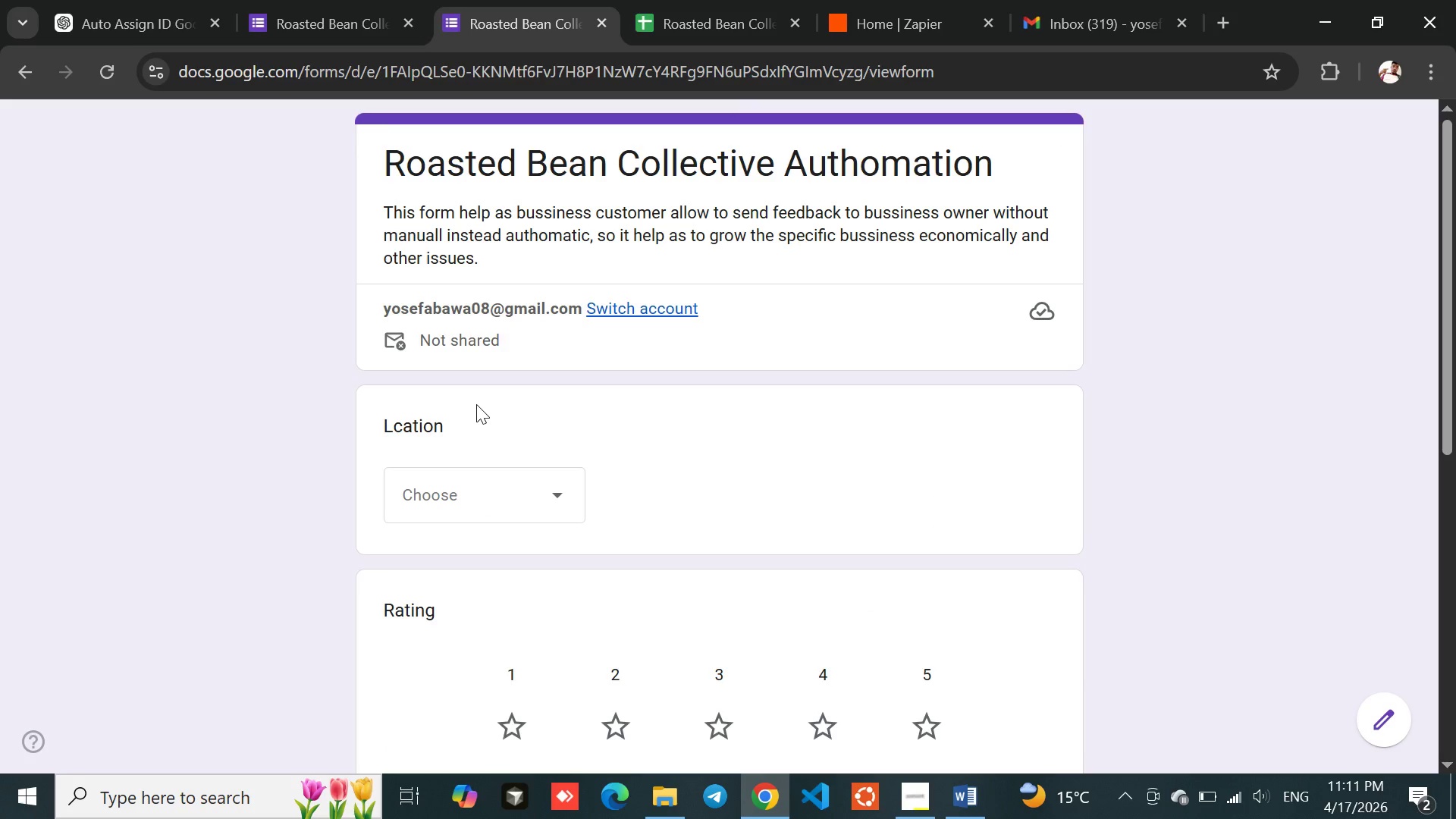 
left_click([453, 467])
 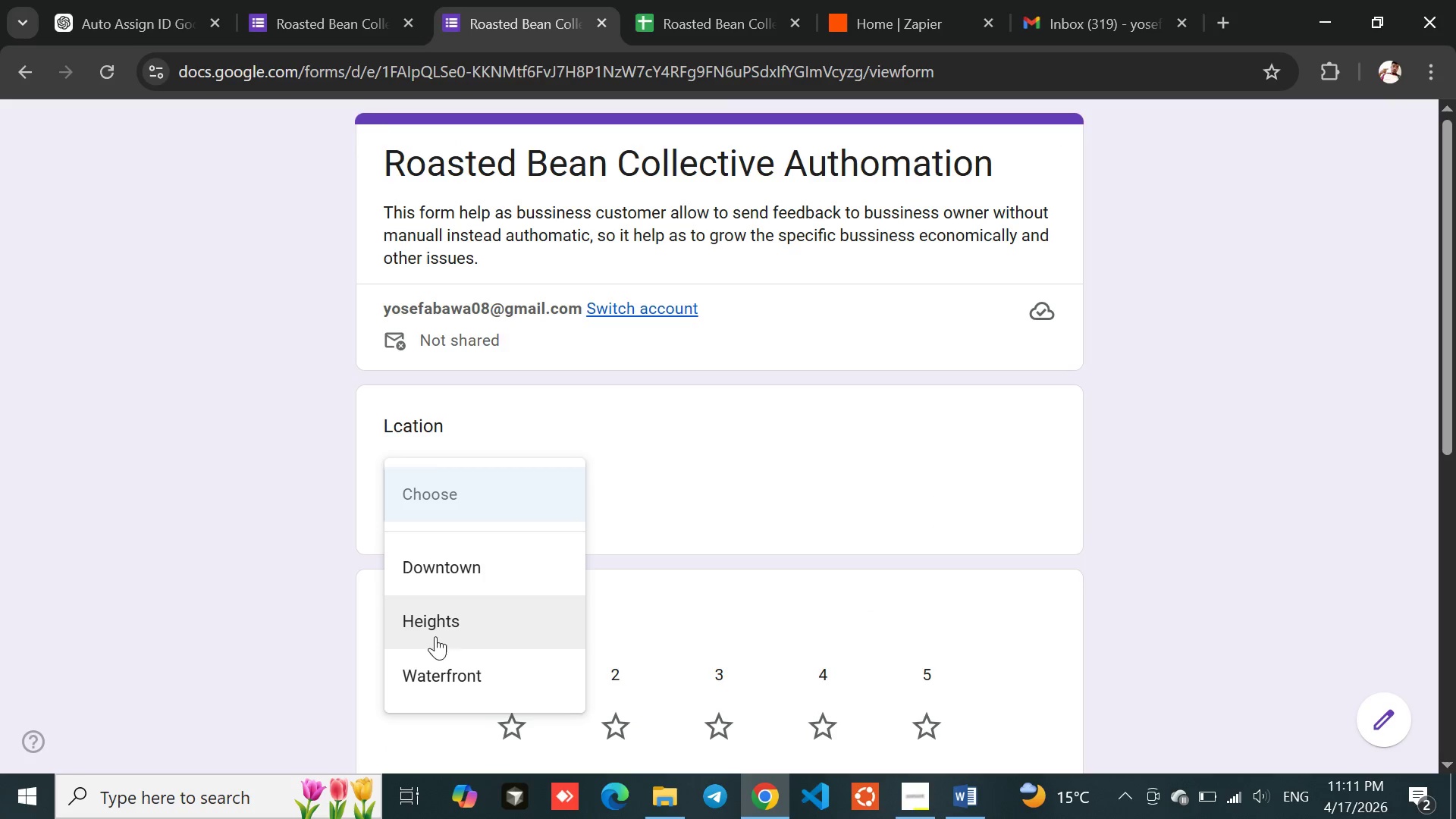 
left_click([467, 556])
 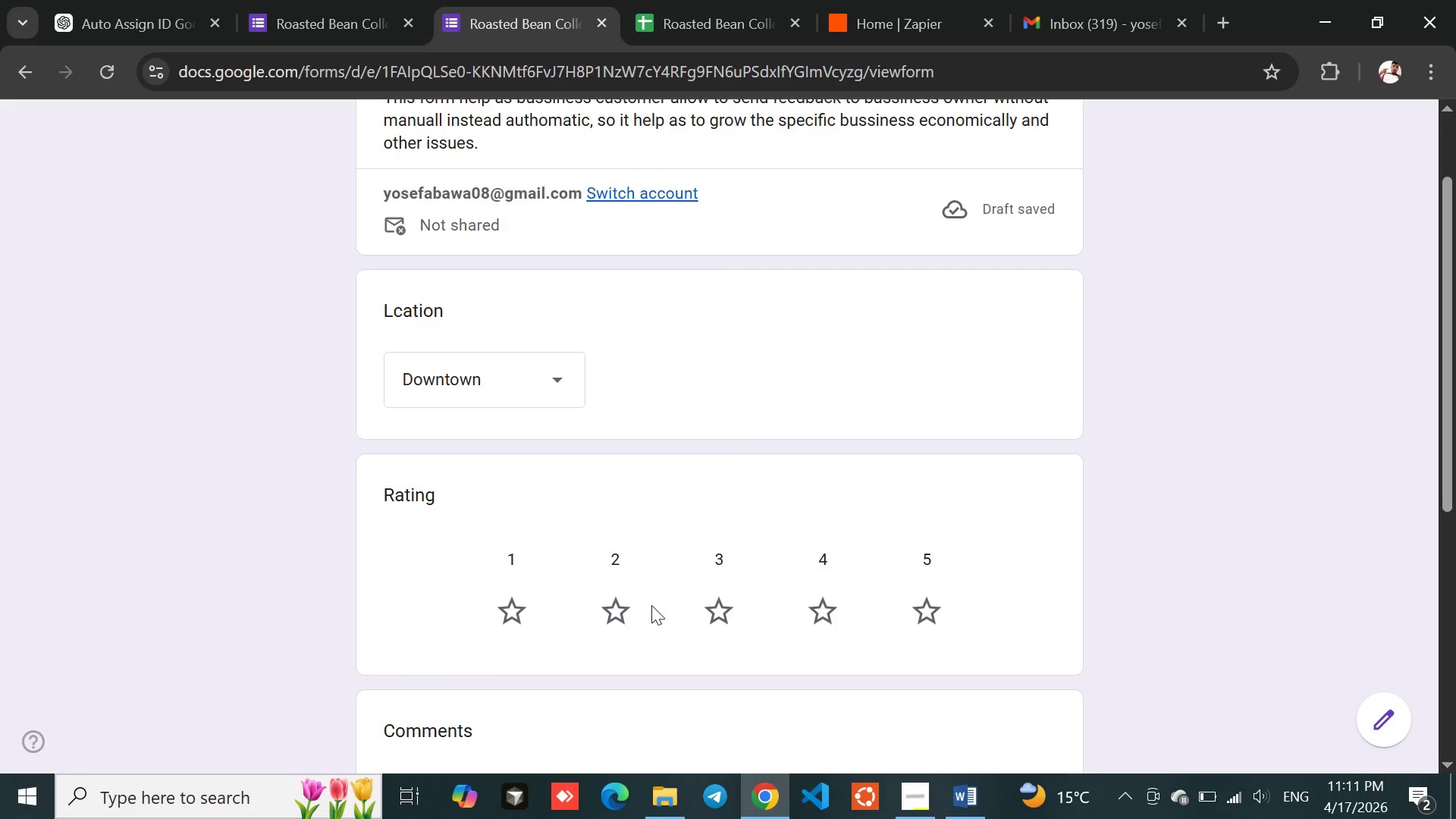 
left_click([723, 614])
 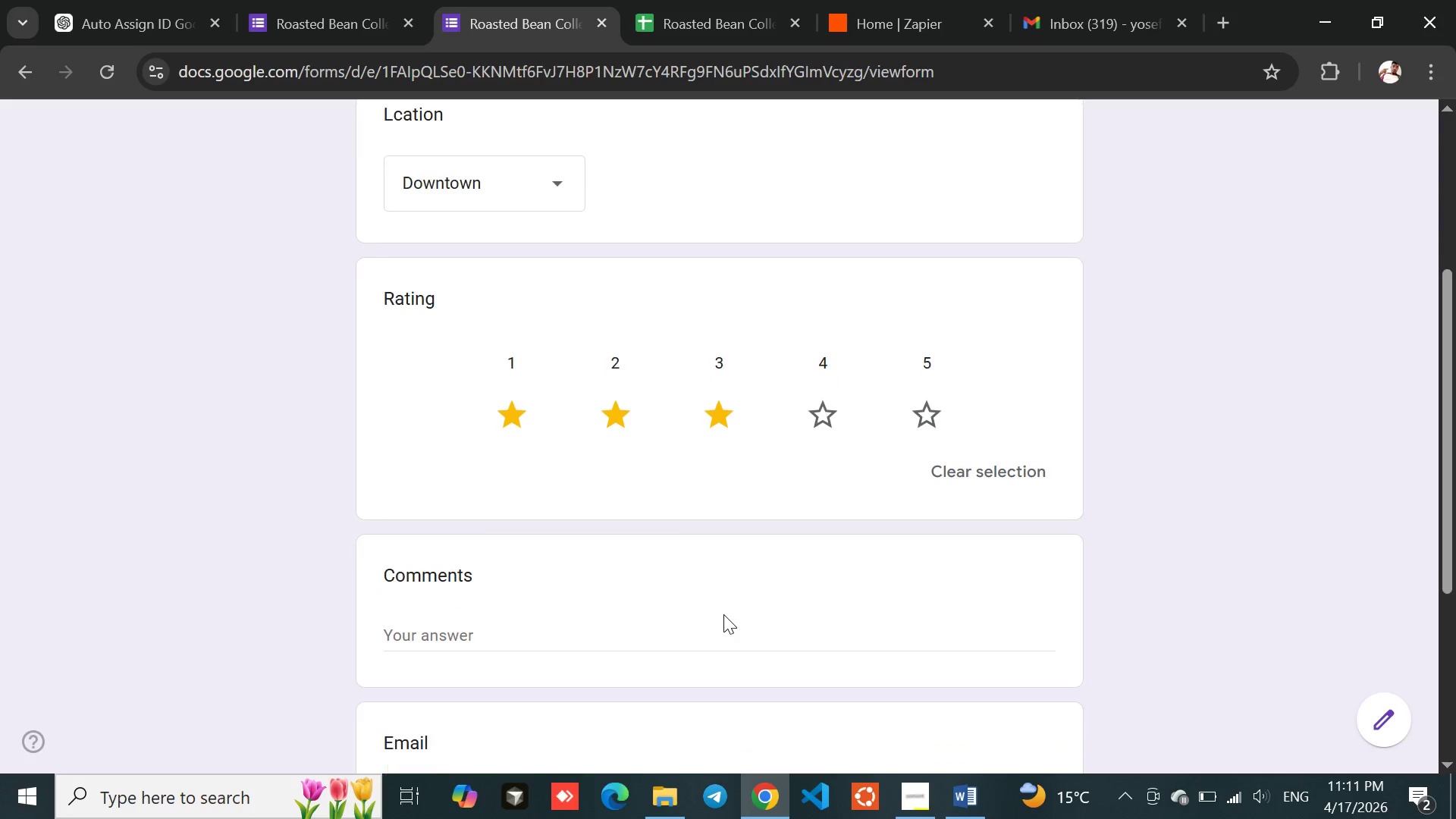 
left_click([519, 635])
 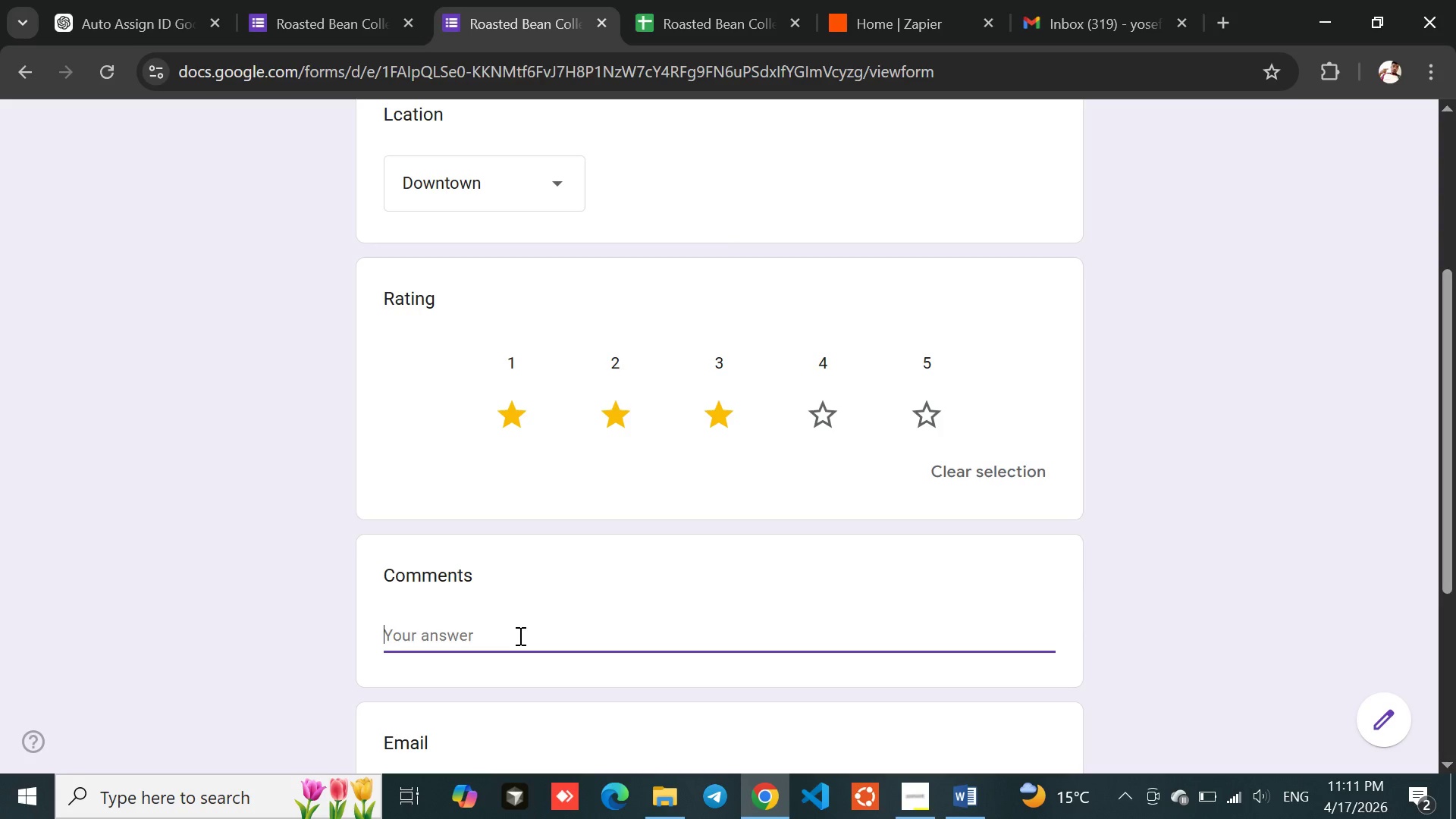 
type(cold)
 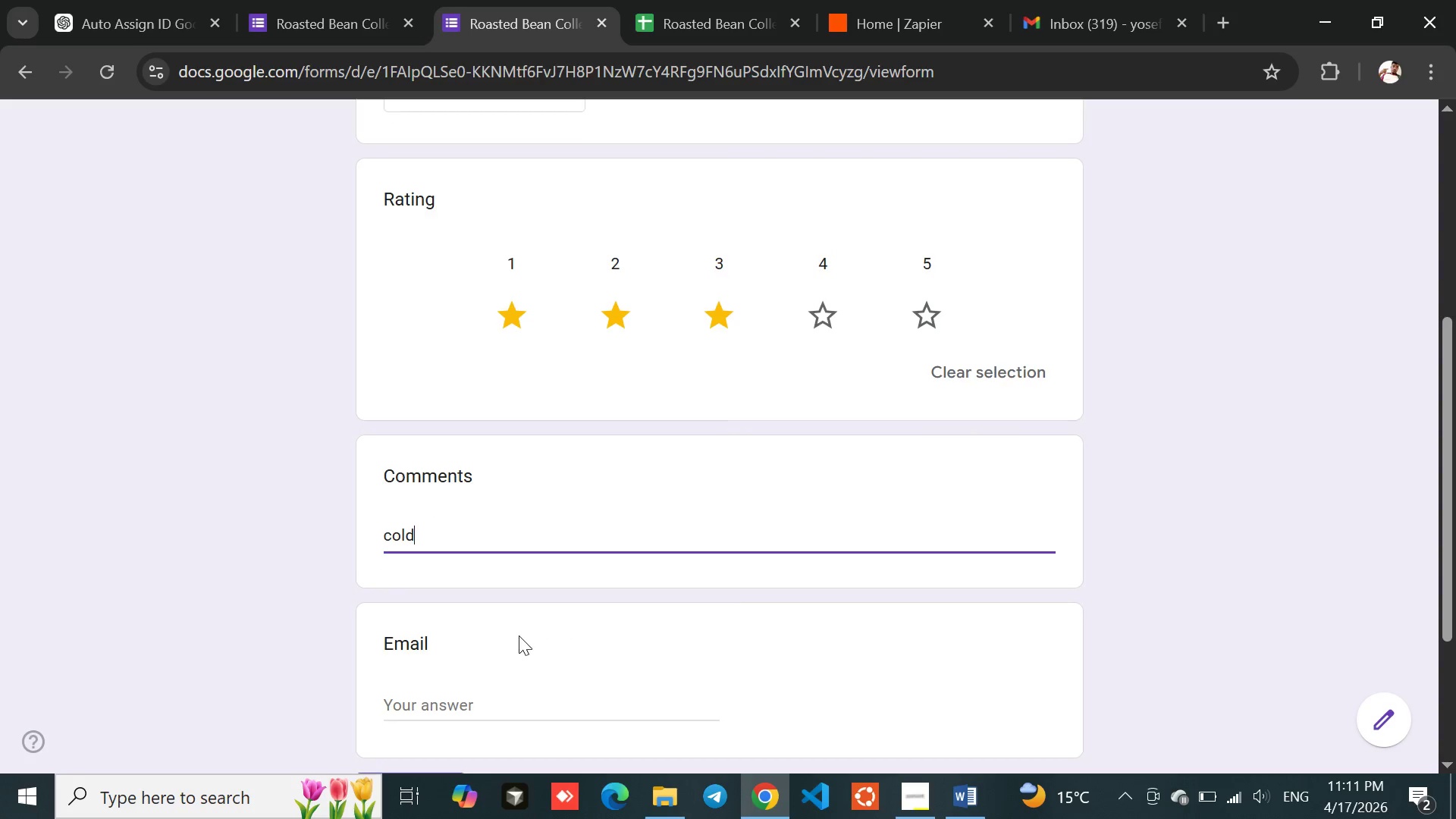 
left_click([462, 653])
 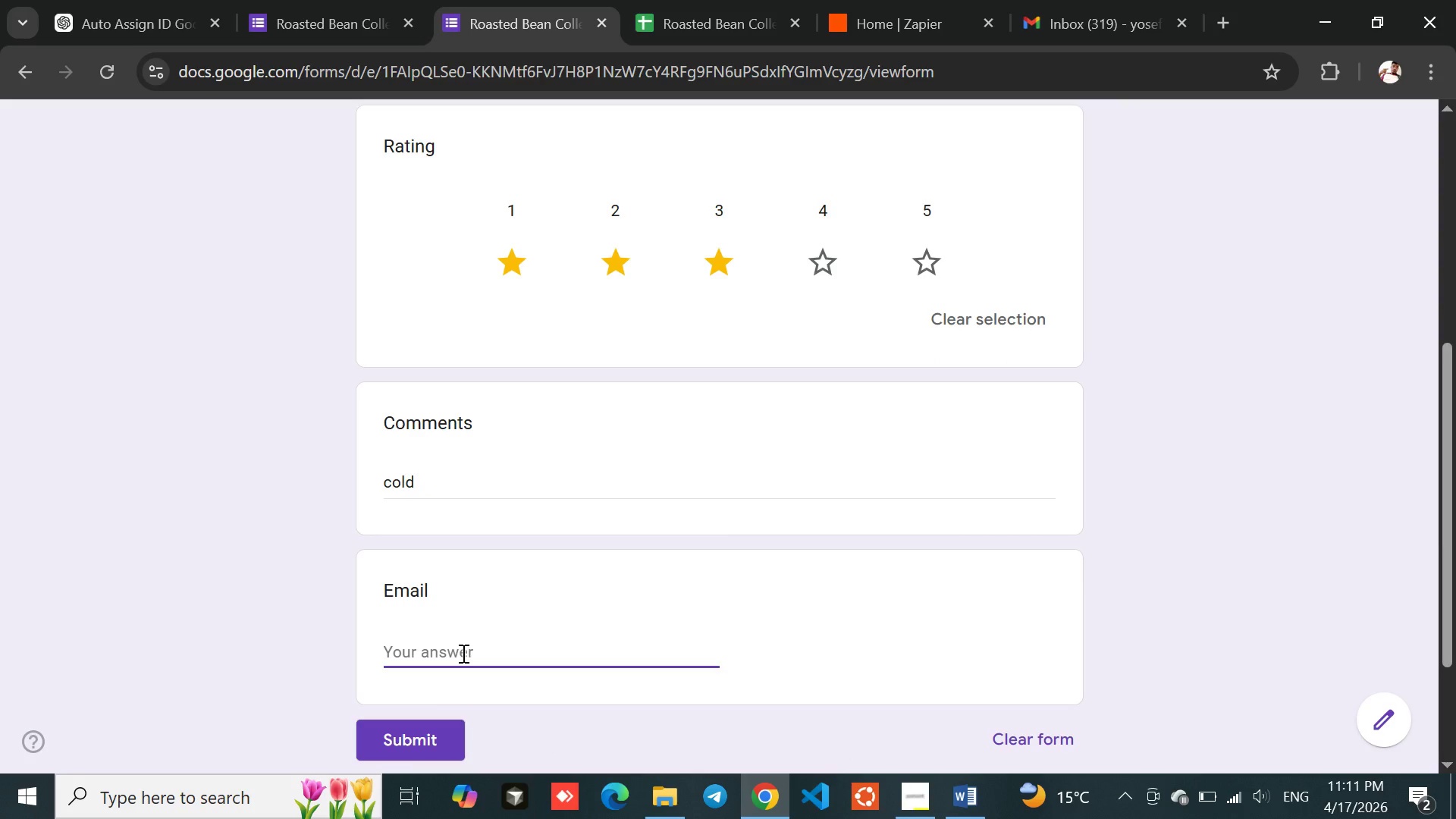 
type(aaa@gmail.com)
 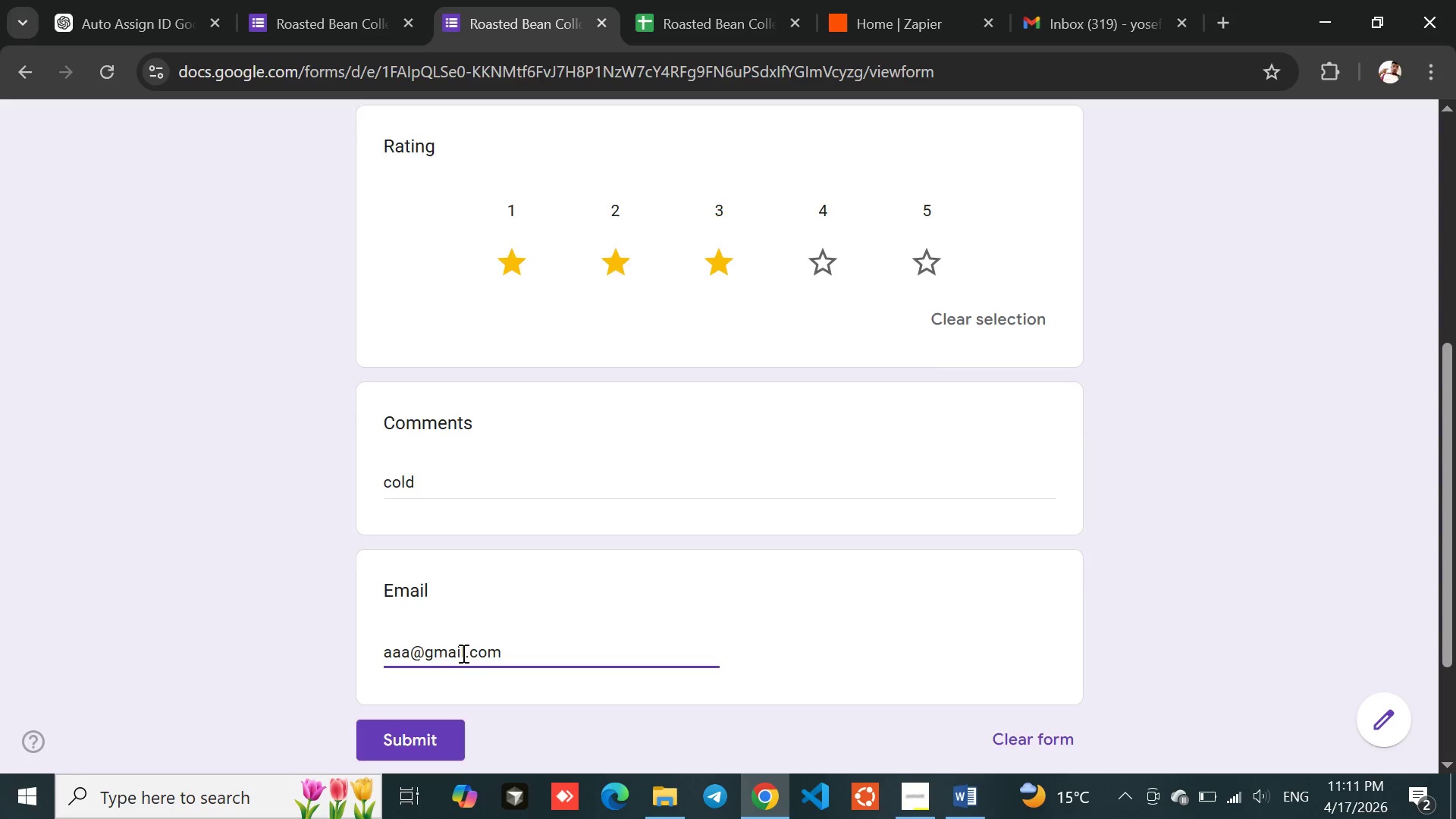 
wait(9.45)
 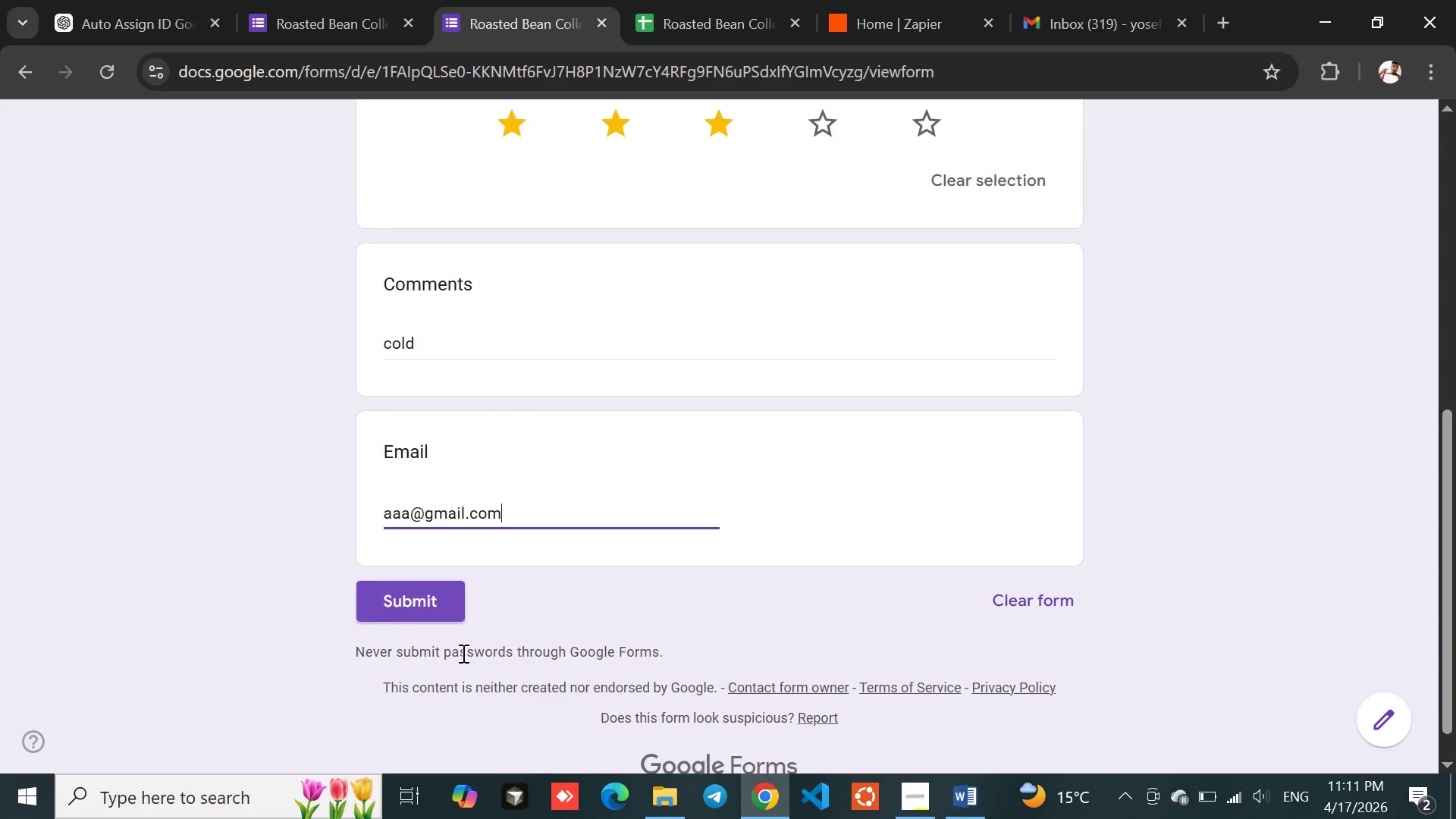 
left_click([392, 615])
 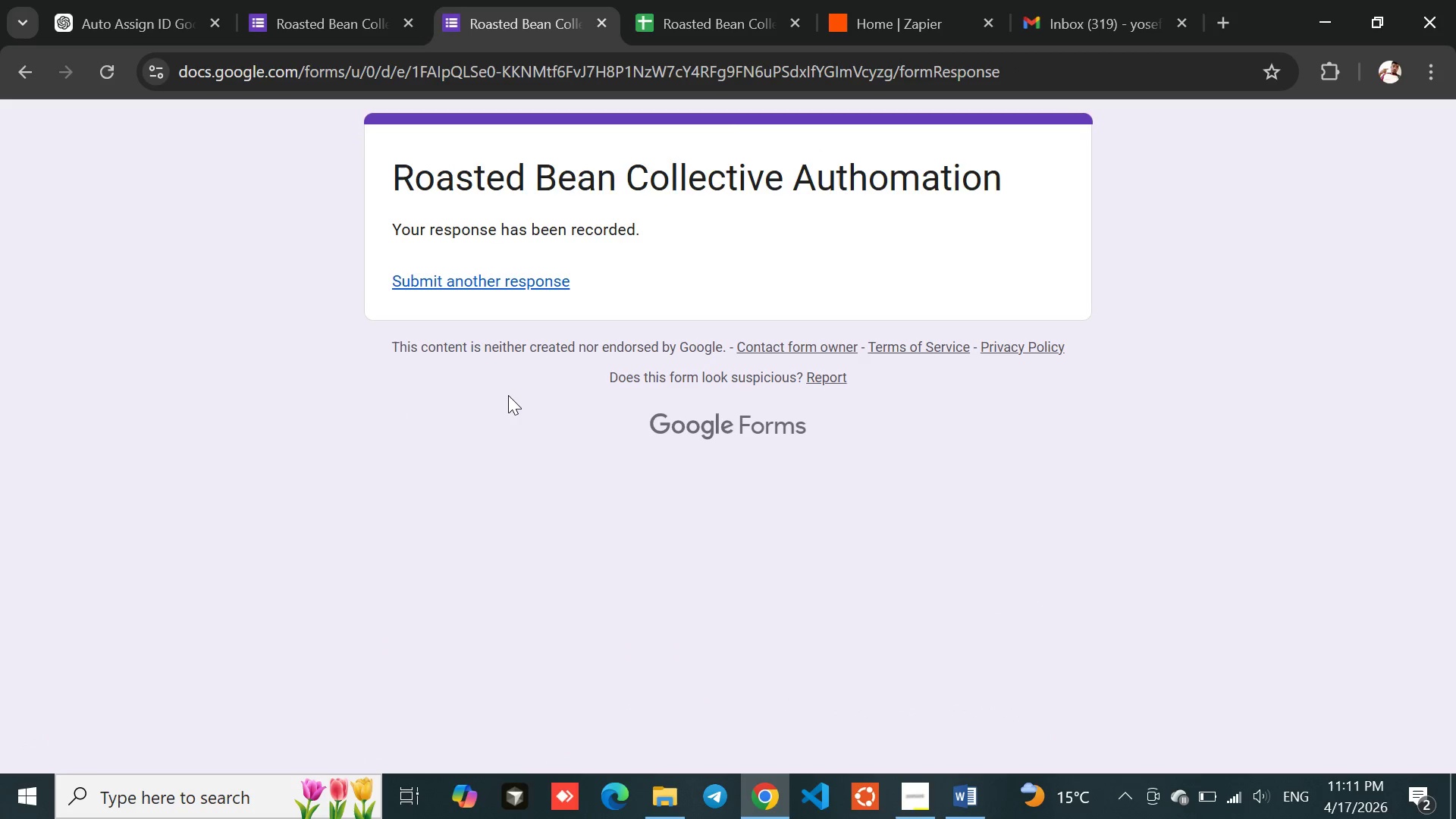 
wait(5.41)
 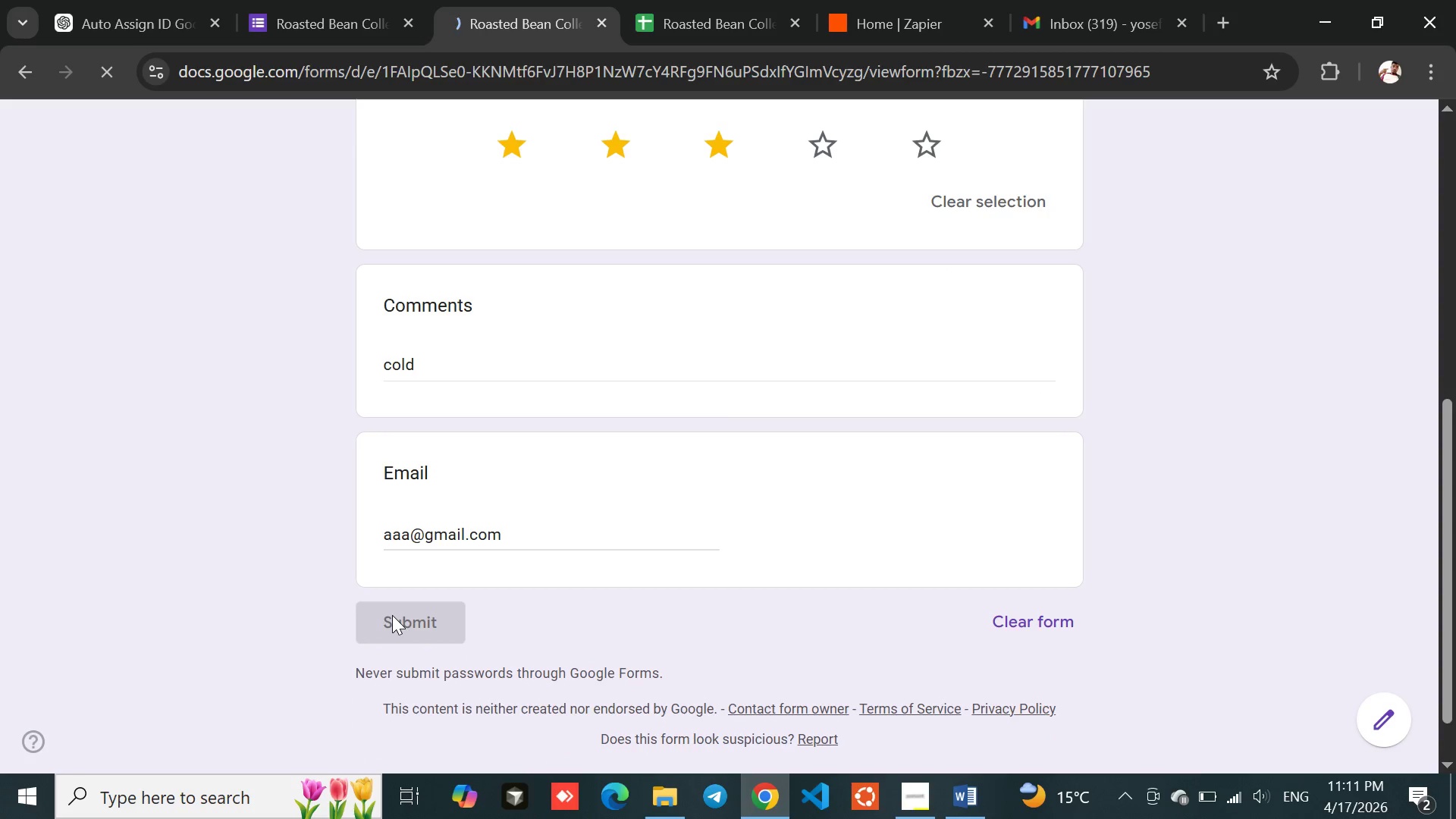 
left_click([688, 0])
 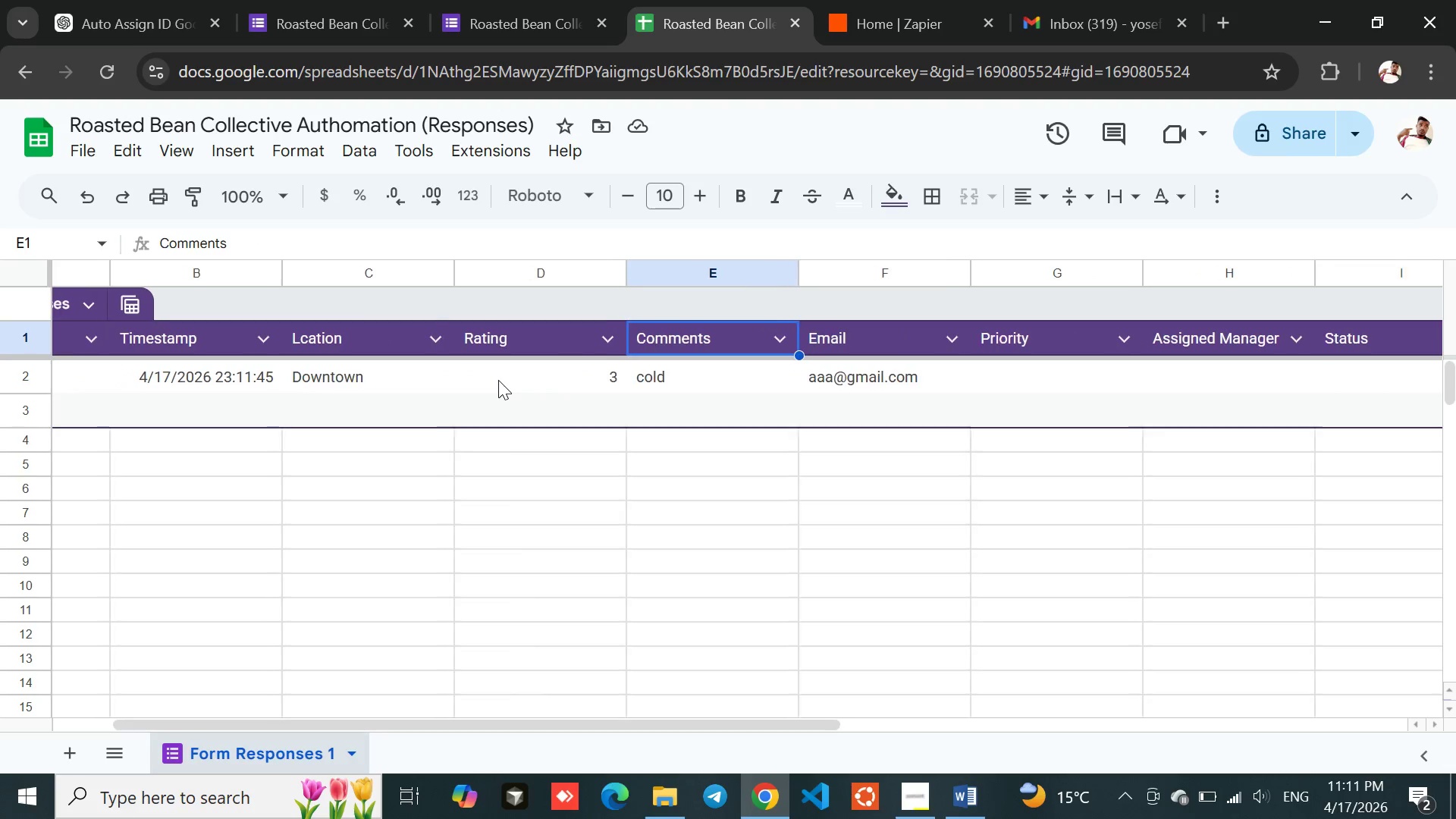 
wait(11.11)
 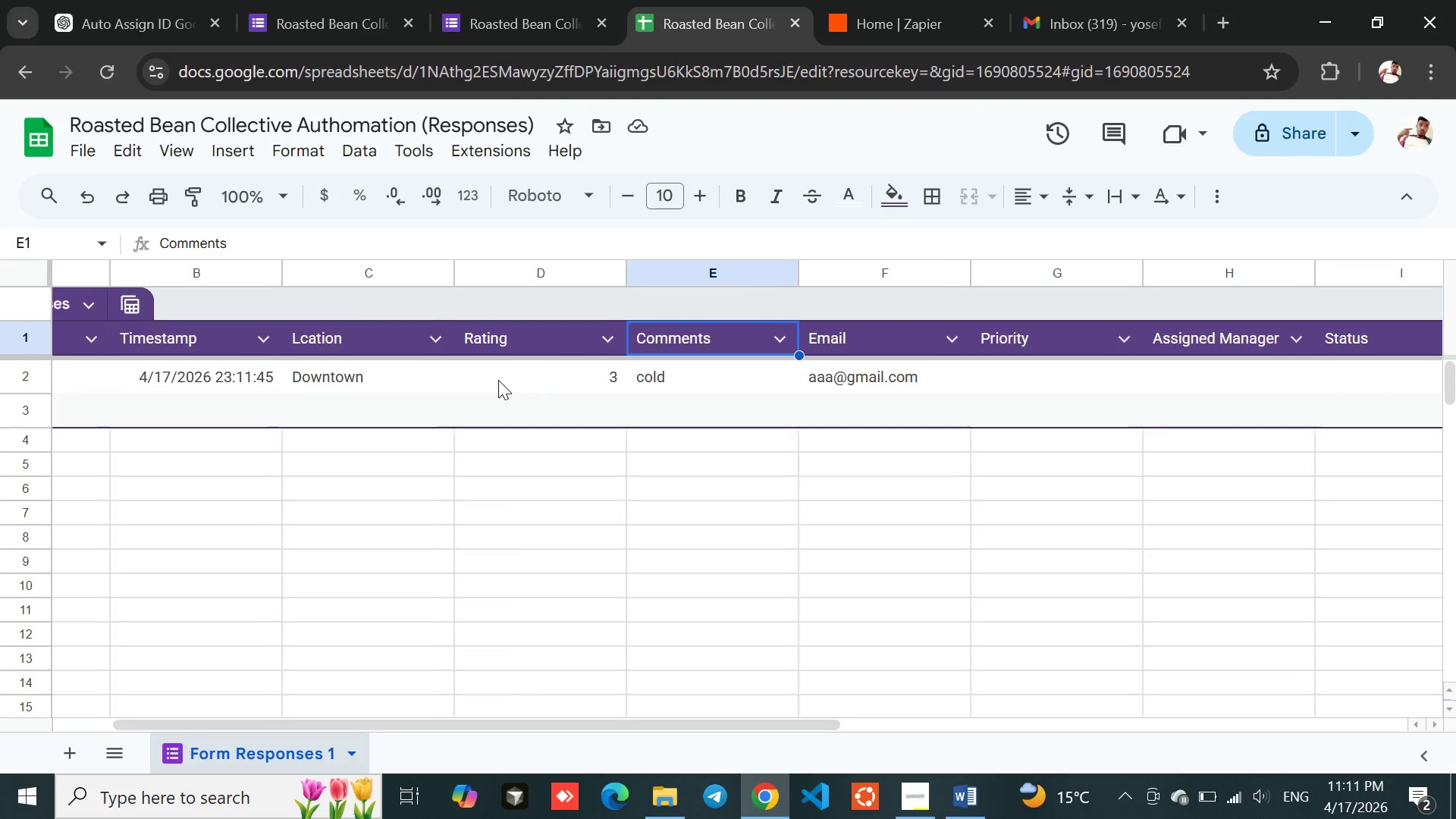 
left_click([510, 0])
 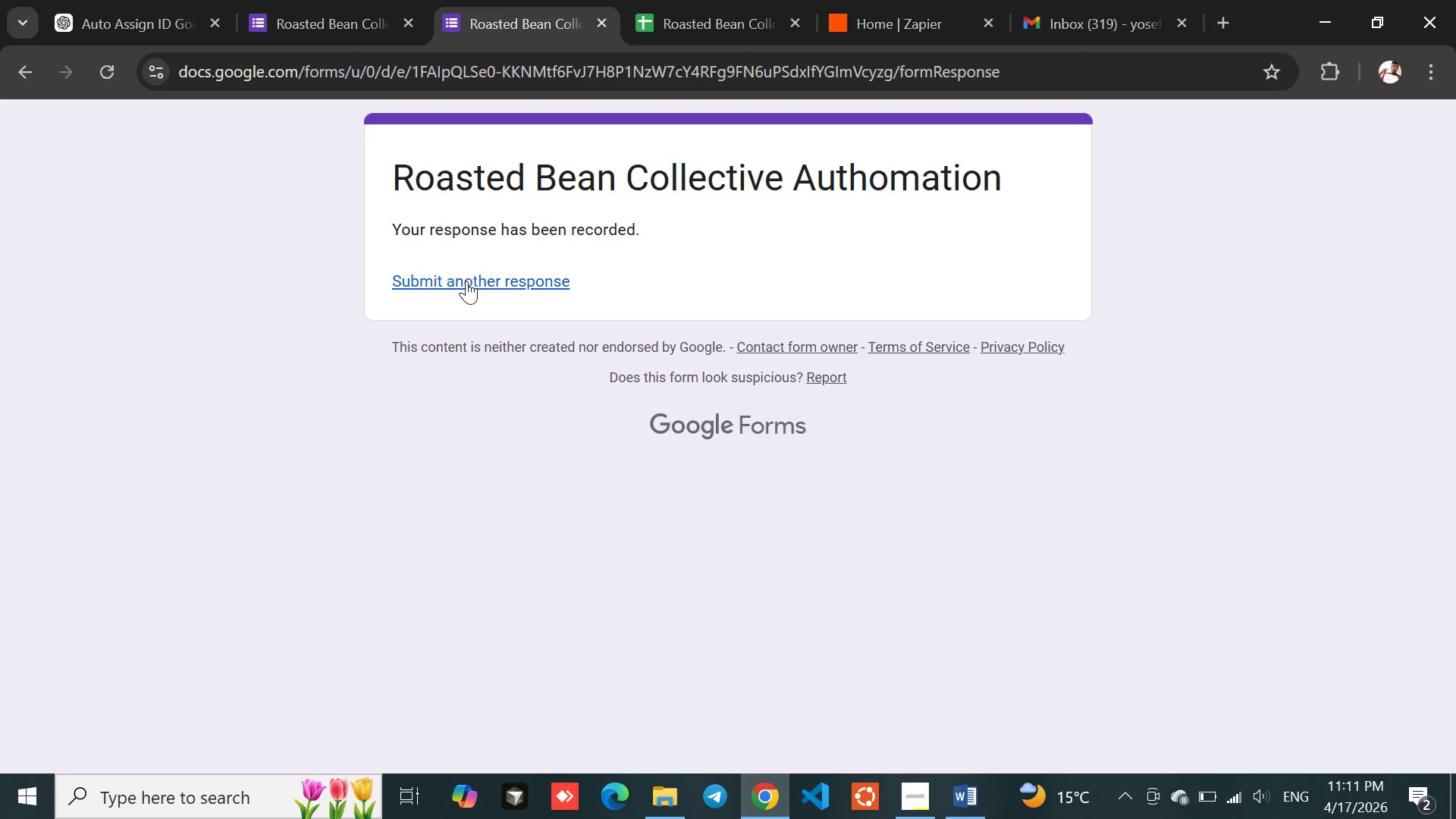 
left_click([463, 287])
 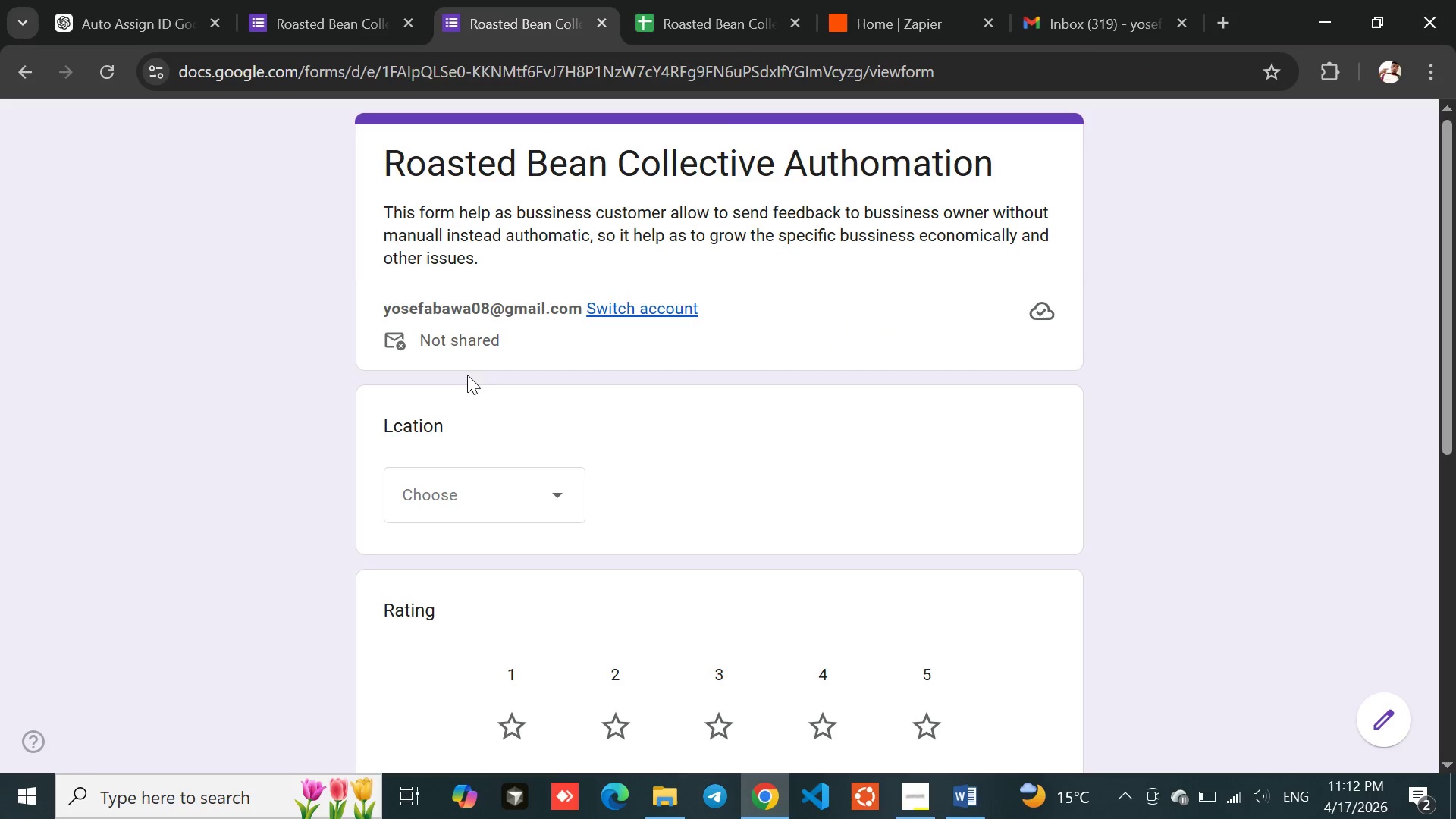 
left_click([443, 472])
 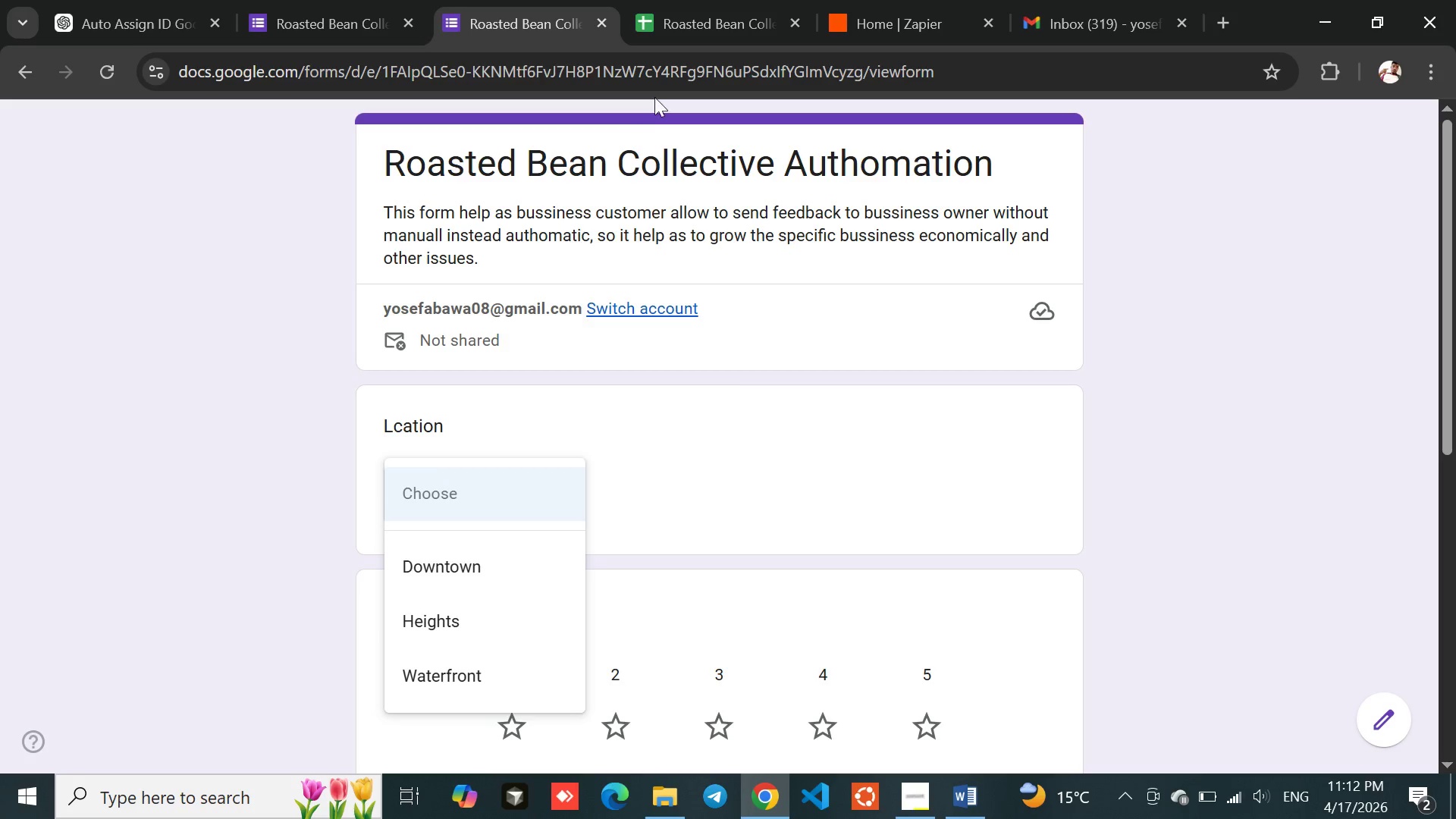 
left_click([687, 4])
 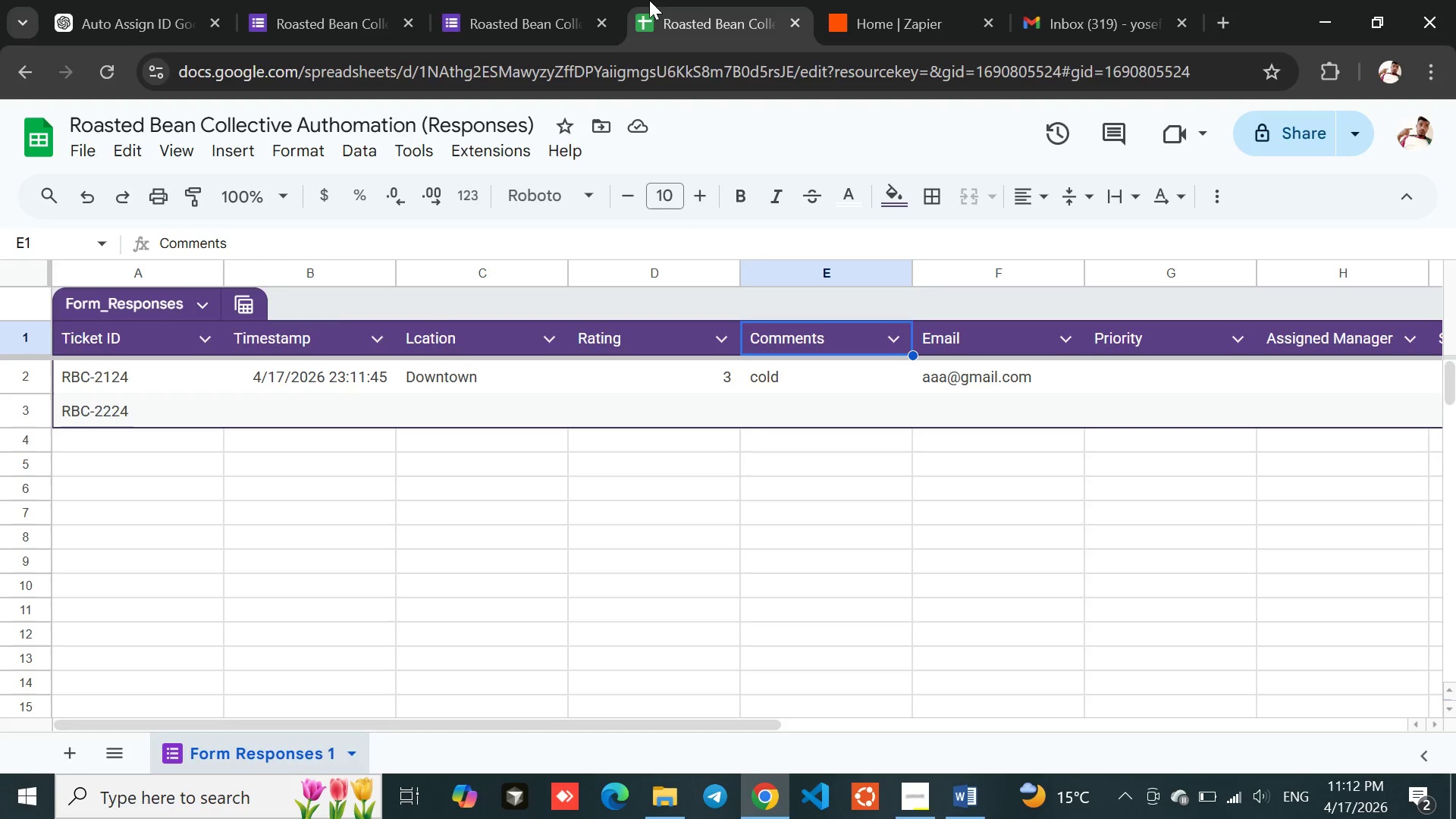 
left_click([549, 0])
 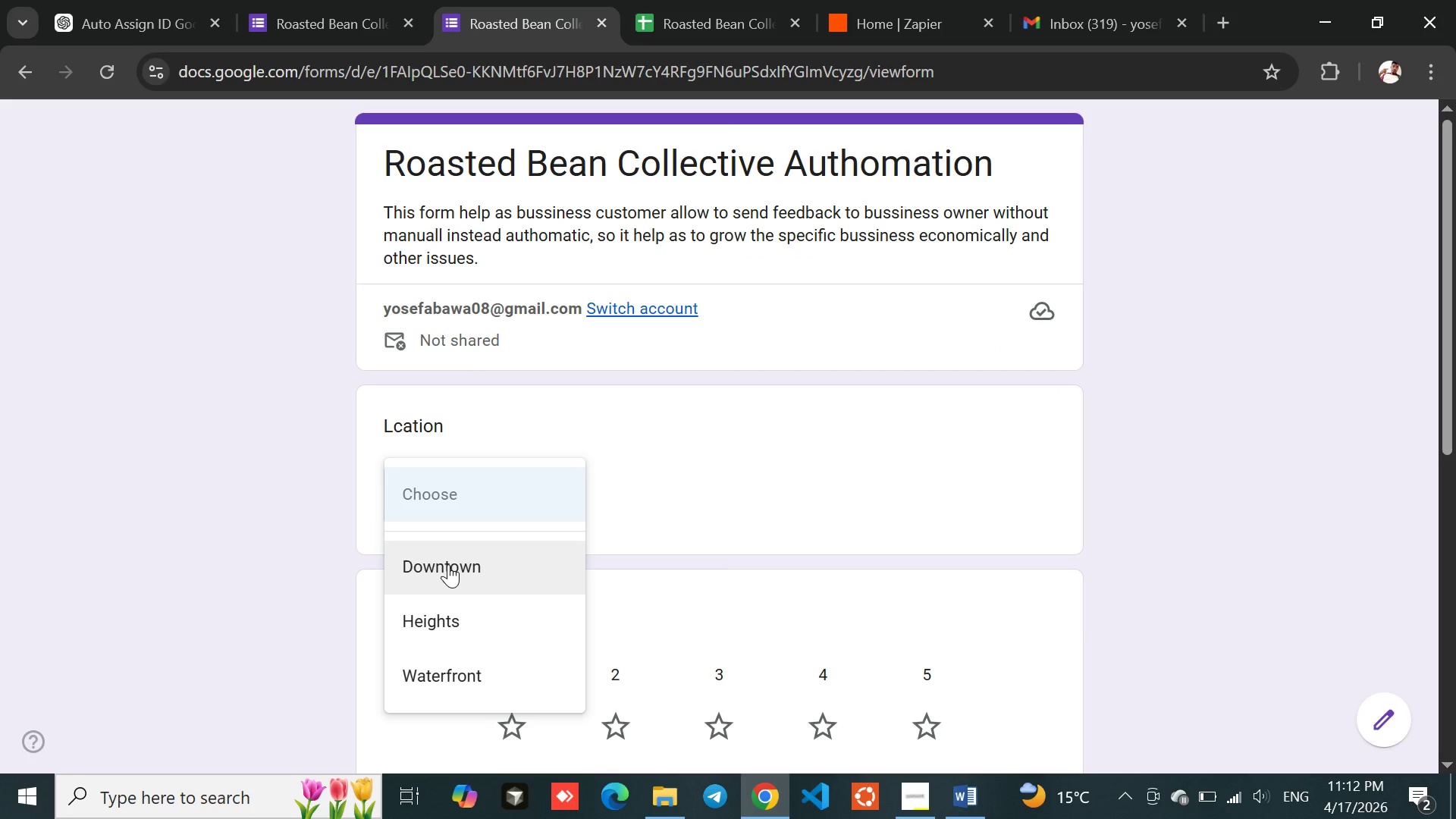 
left_click([441, 611])
 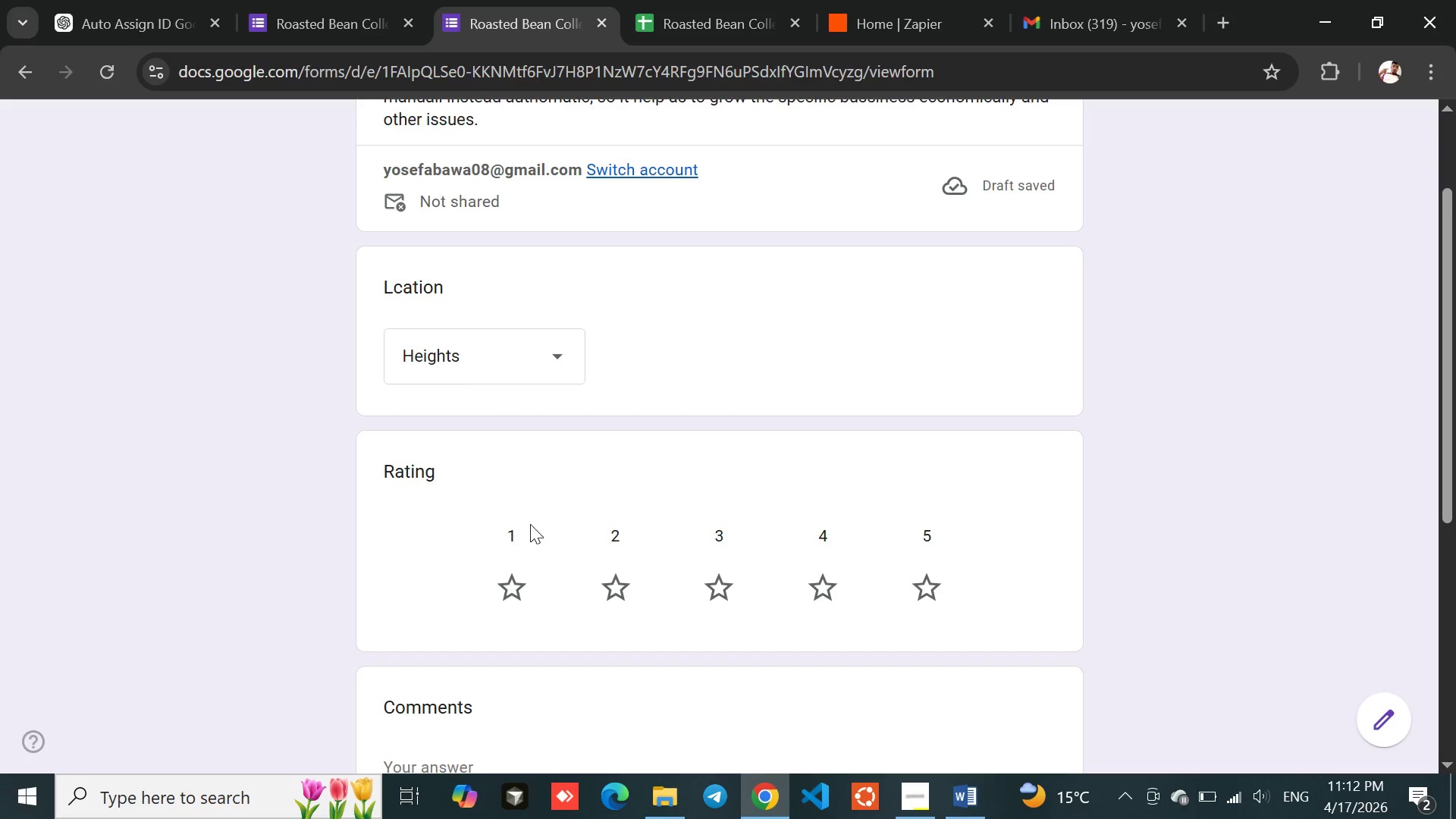 
wait(5.02)
 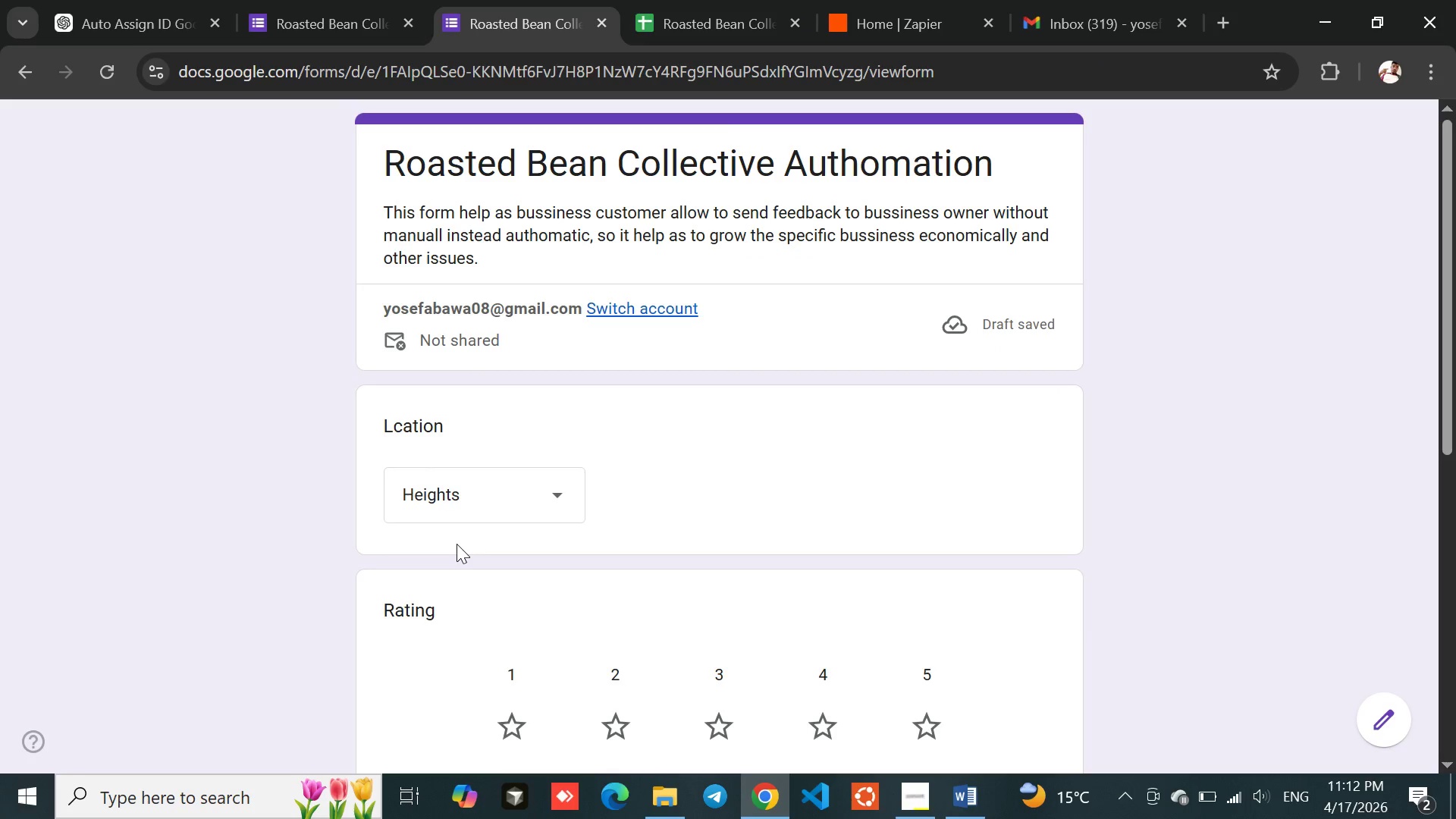 
left_click([714, 591])
 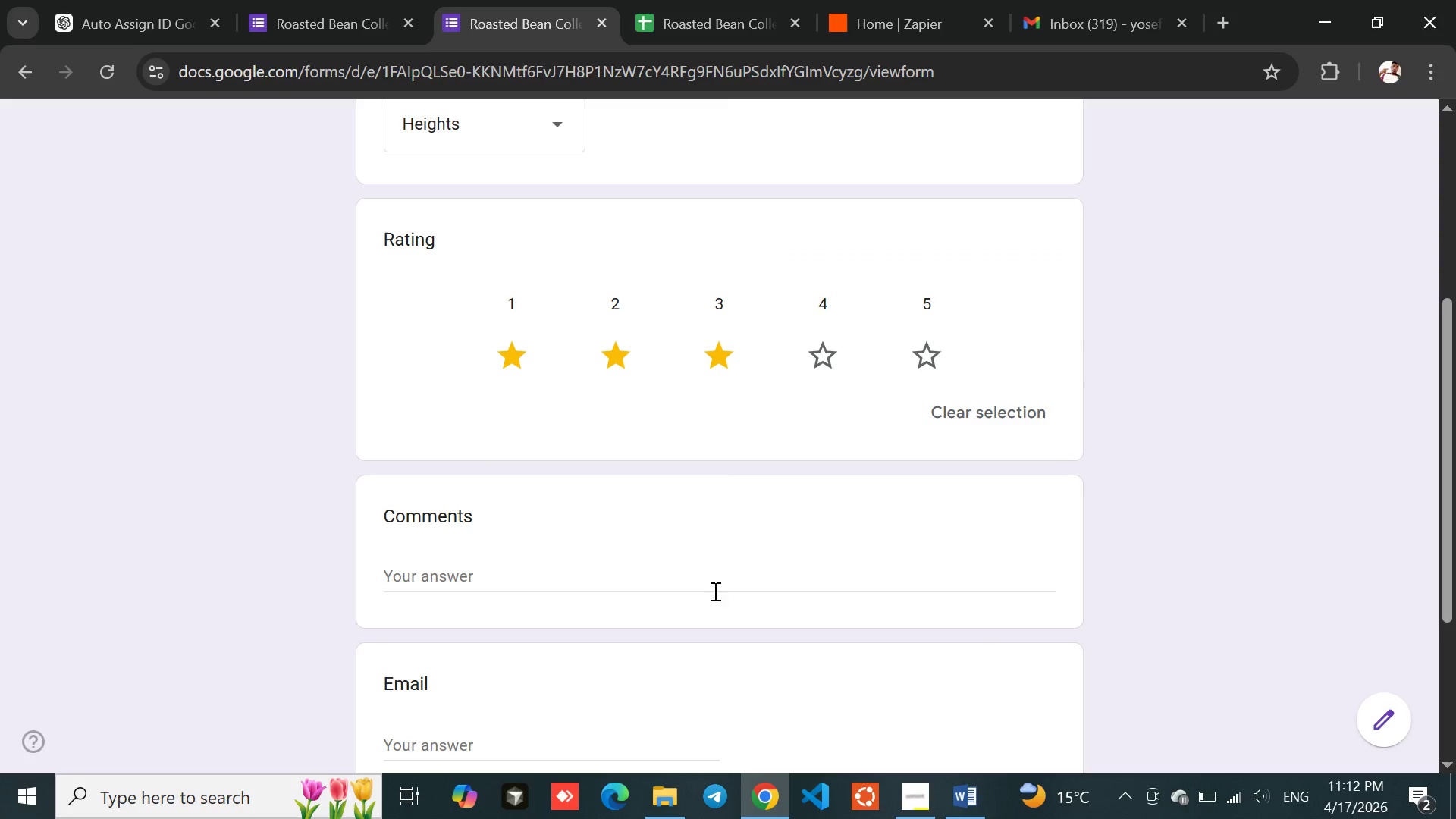 
left_click([526, 586])
 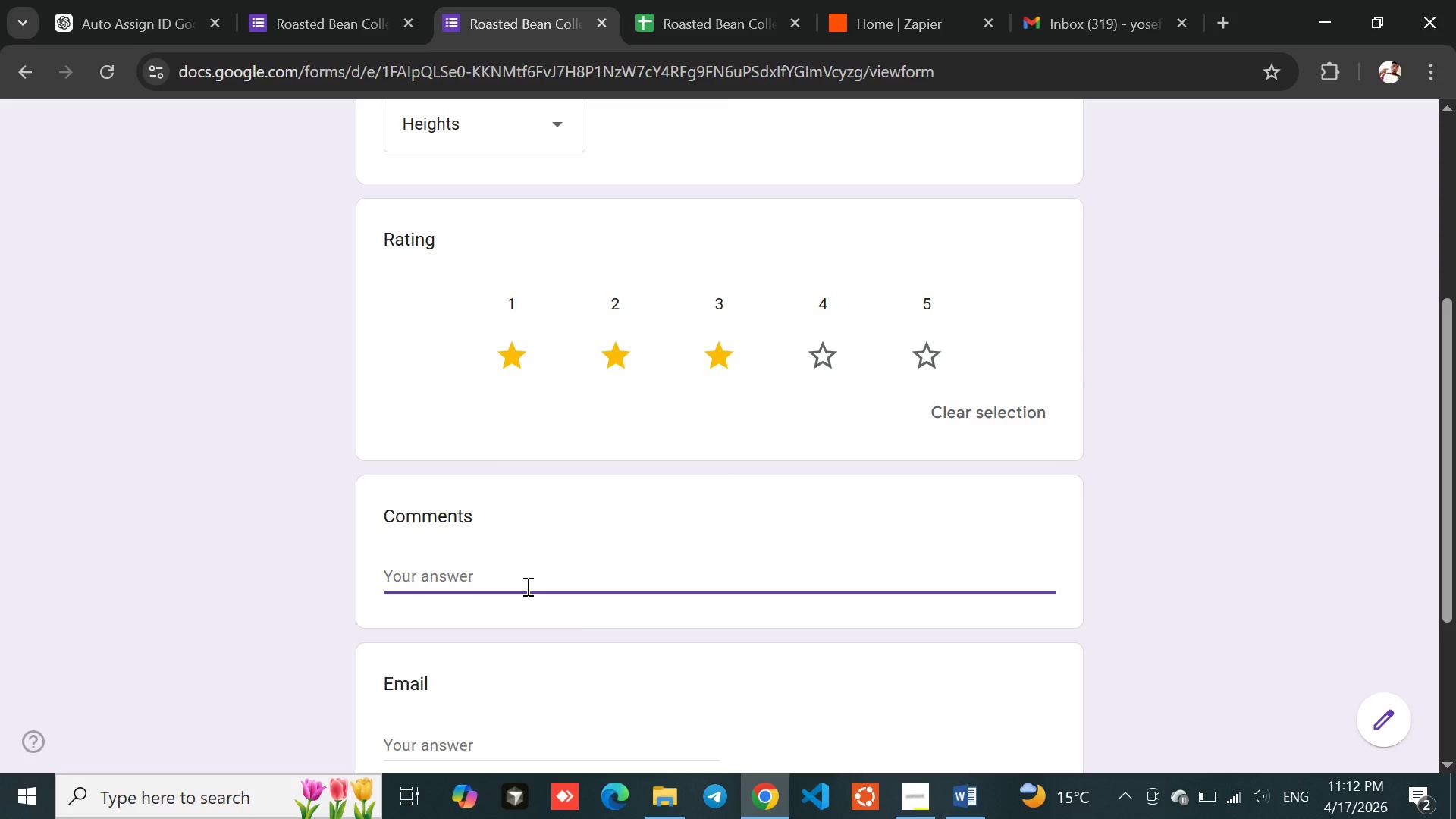 
type(rud)
 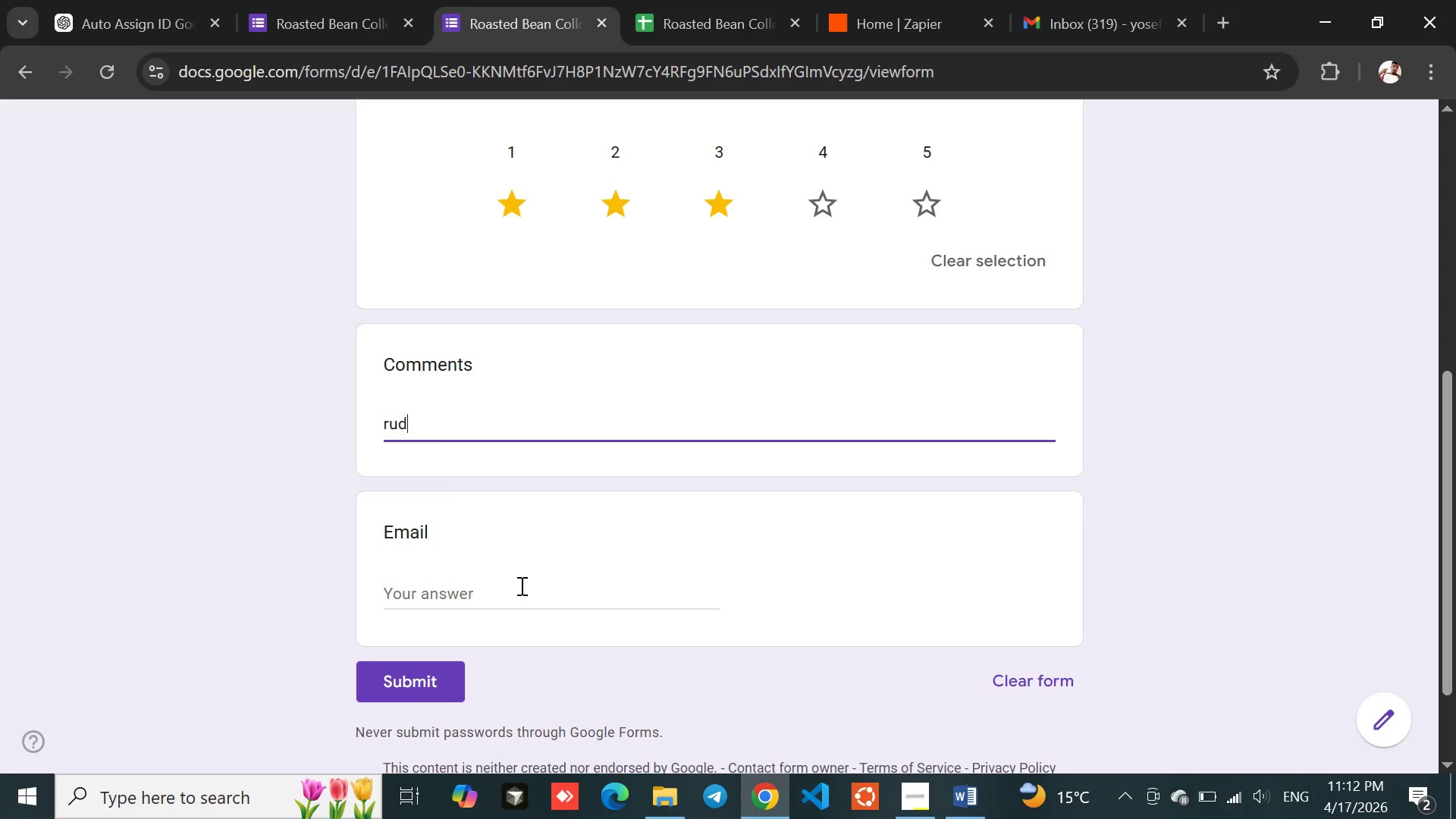 
left_click([473, 588])
 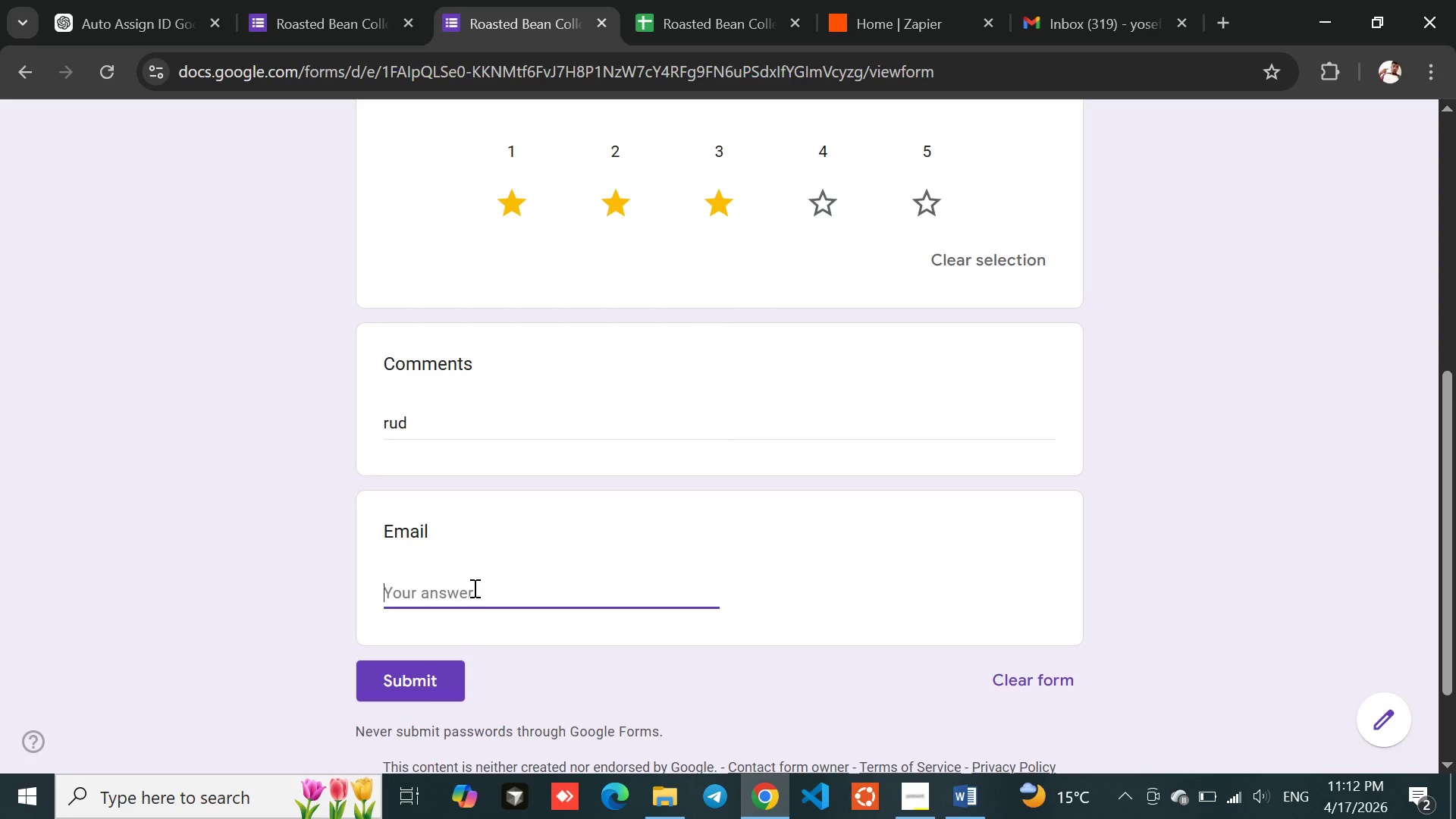 
type(bbb@gmail.com)
 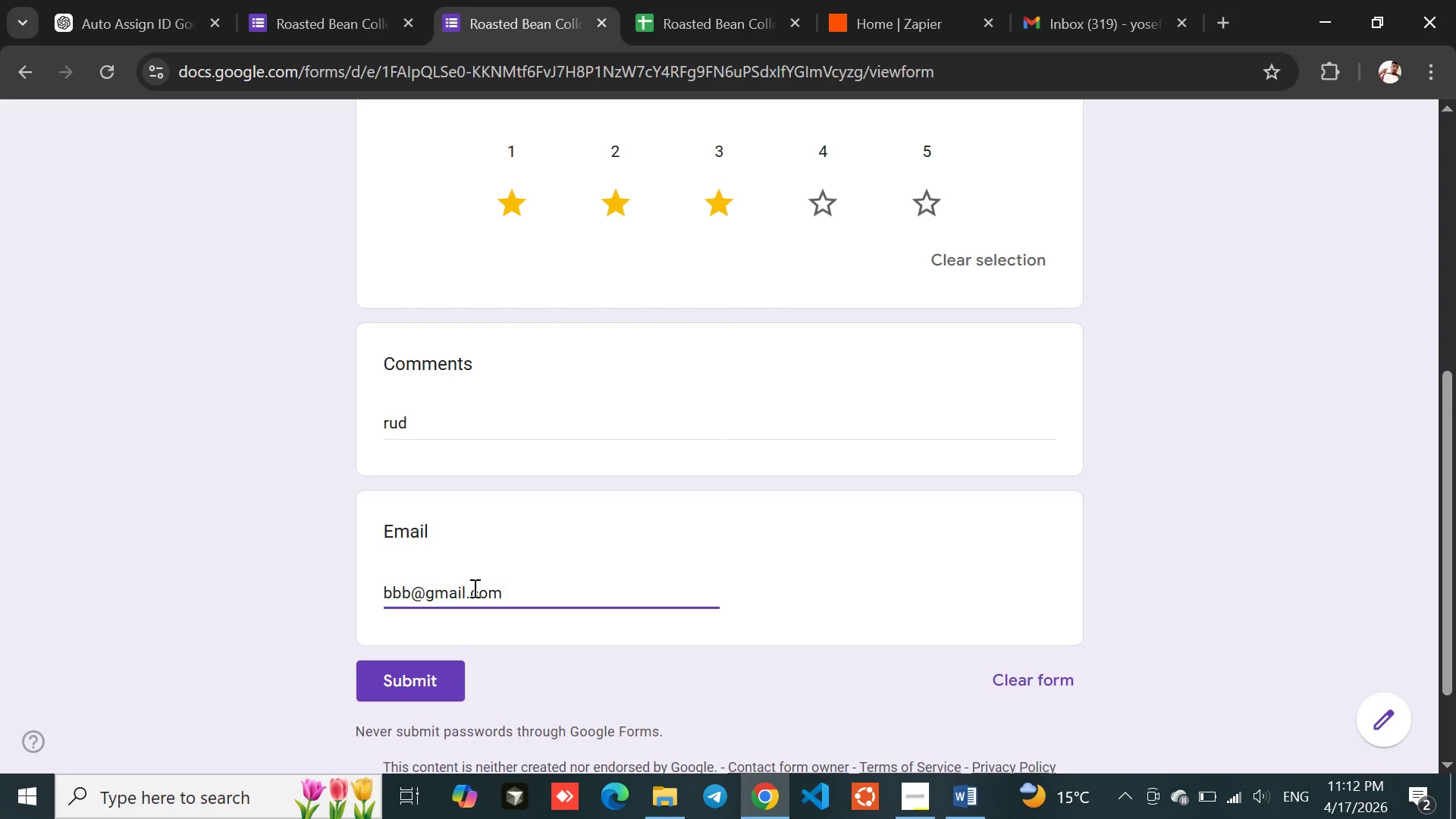 
left_click([513, 575])
 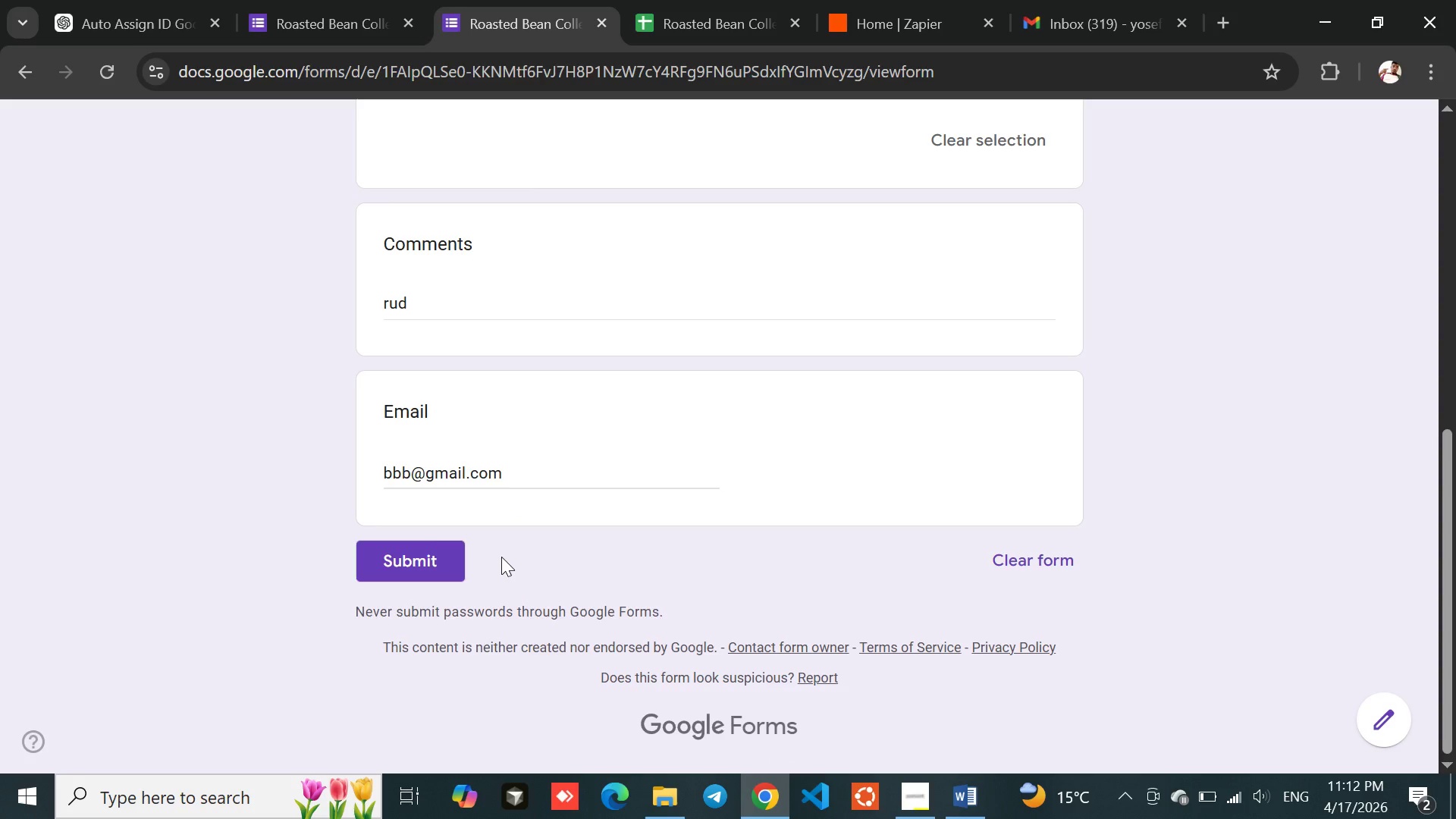 
left_click([421, 555])
 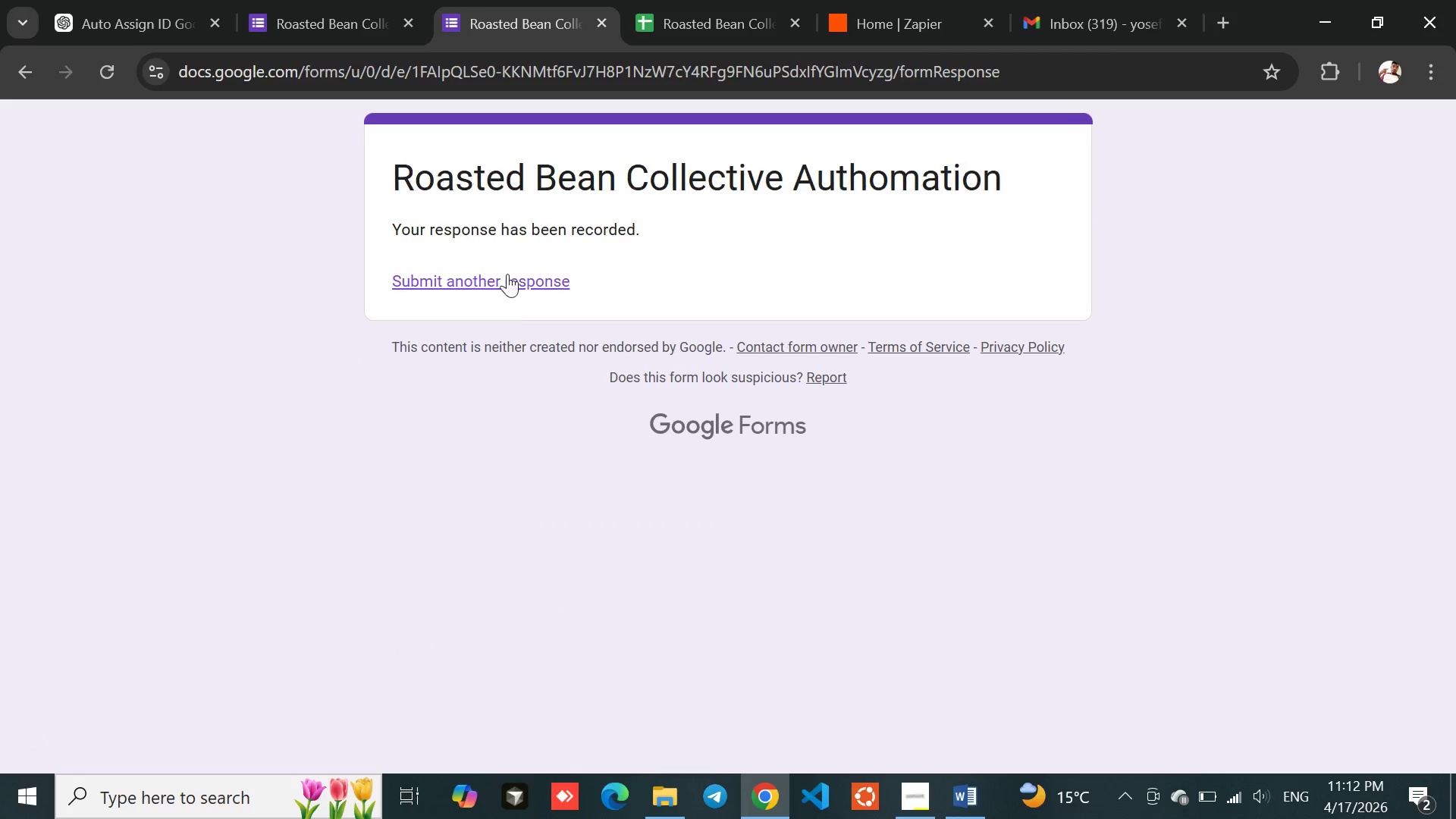 
left_click([711, 0])
 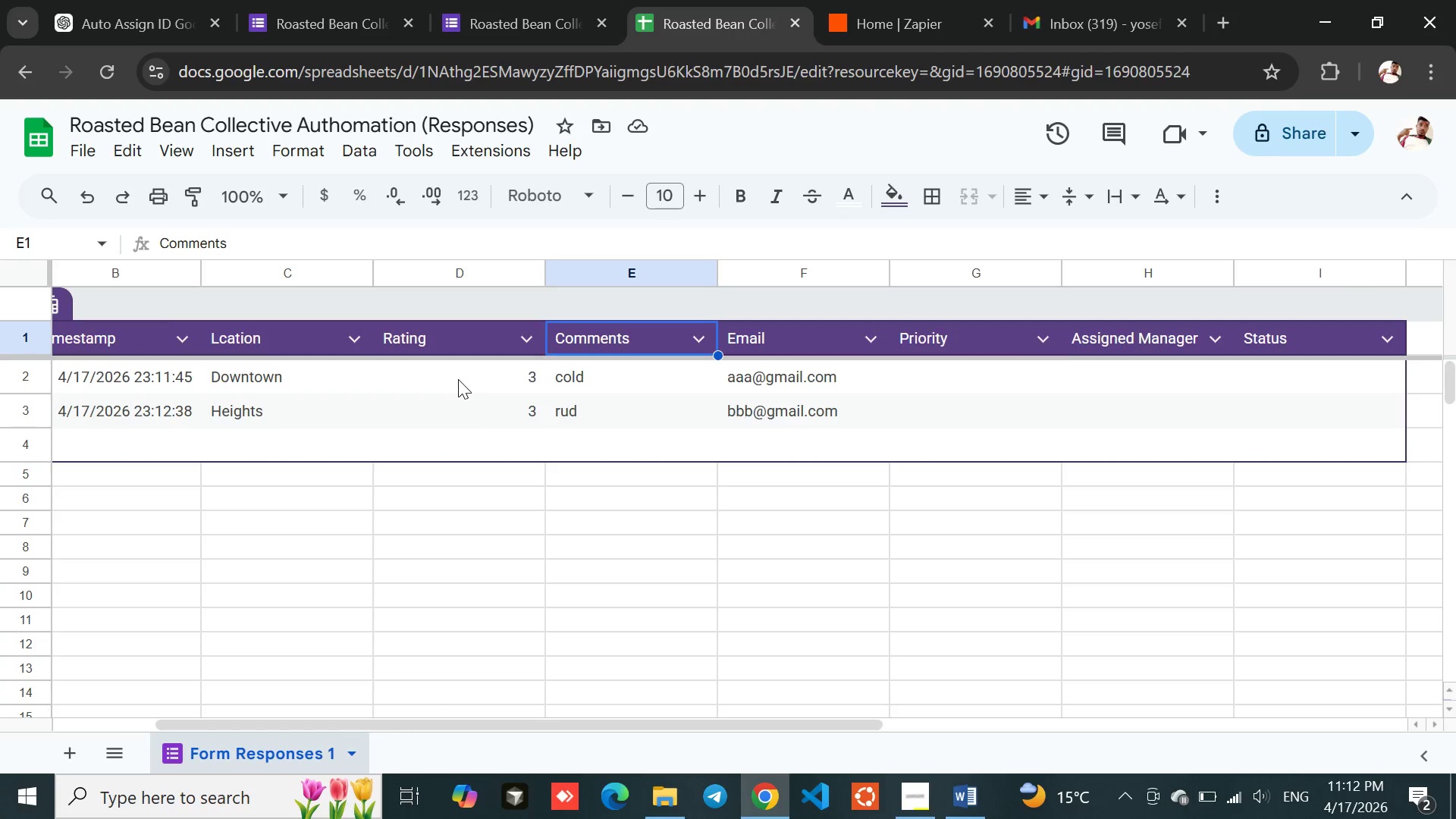 
wait(9.23)
 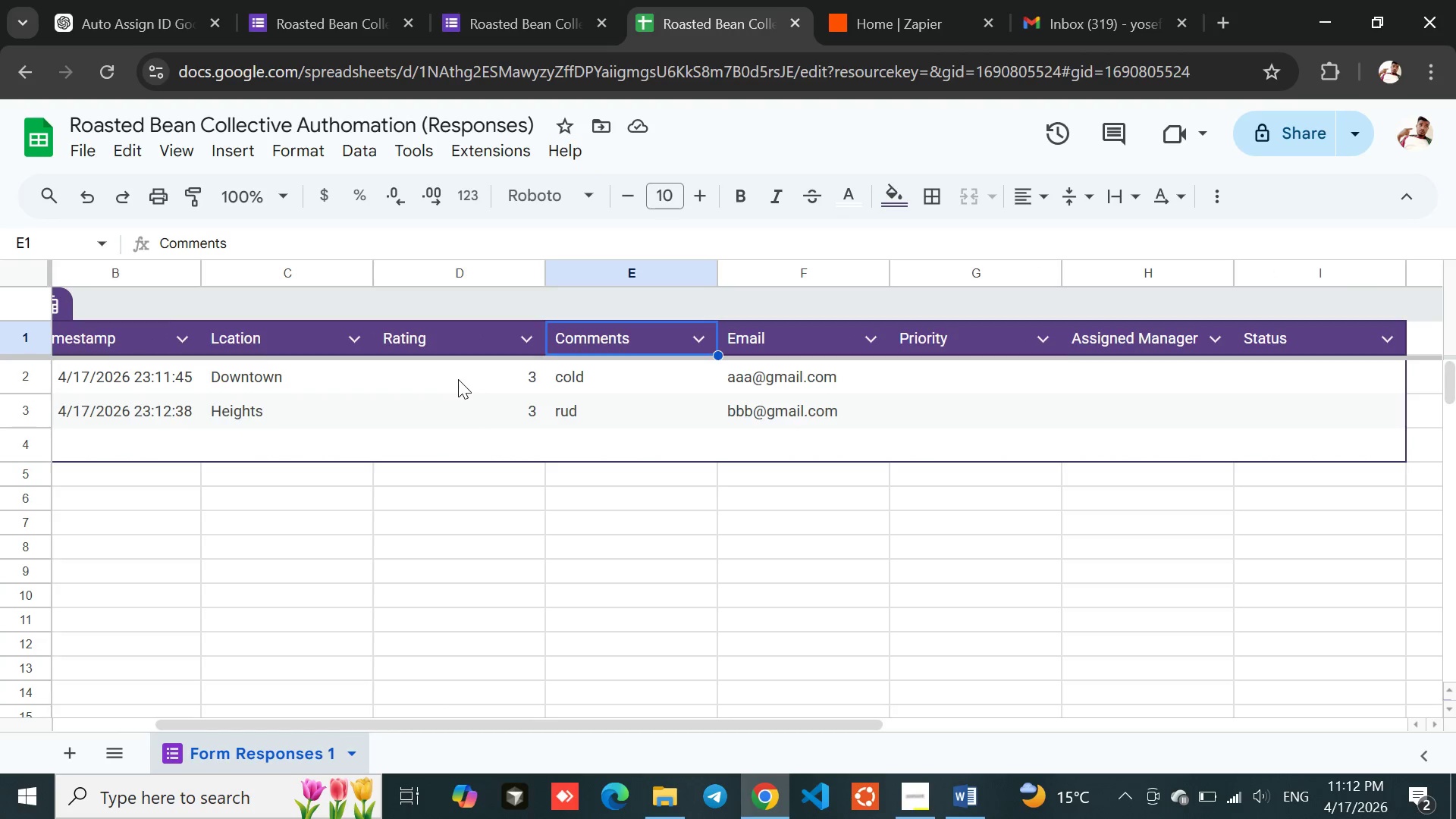 
left_click([515, 11])
 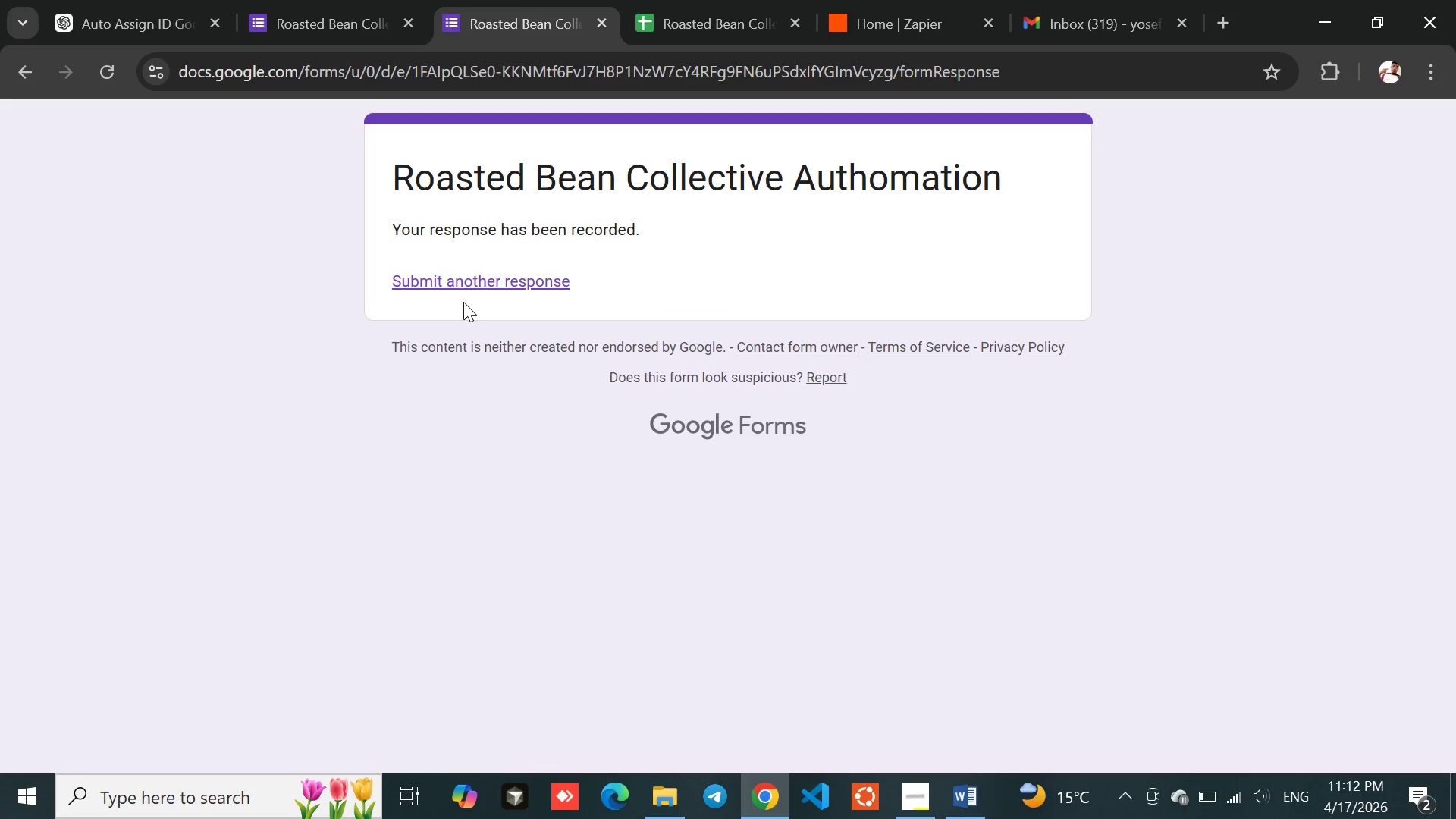 
left_click([453, 287])
 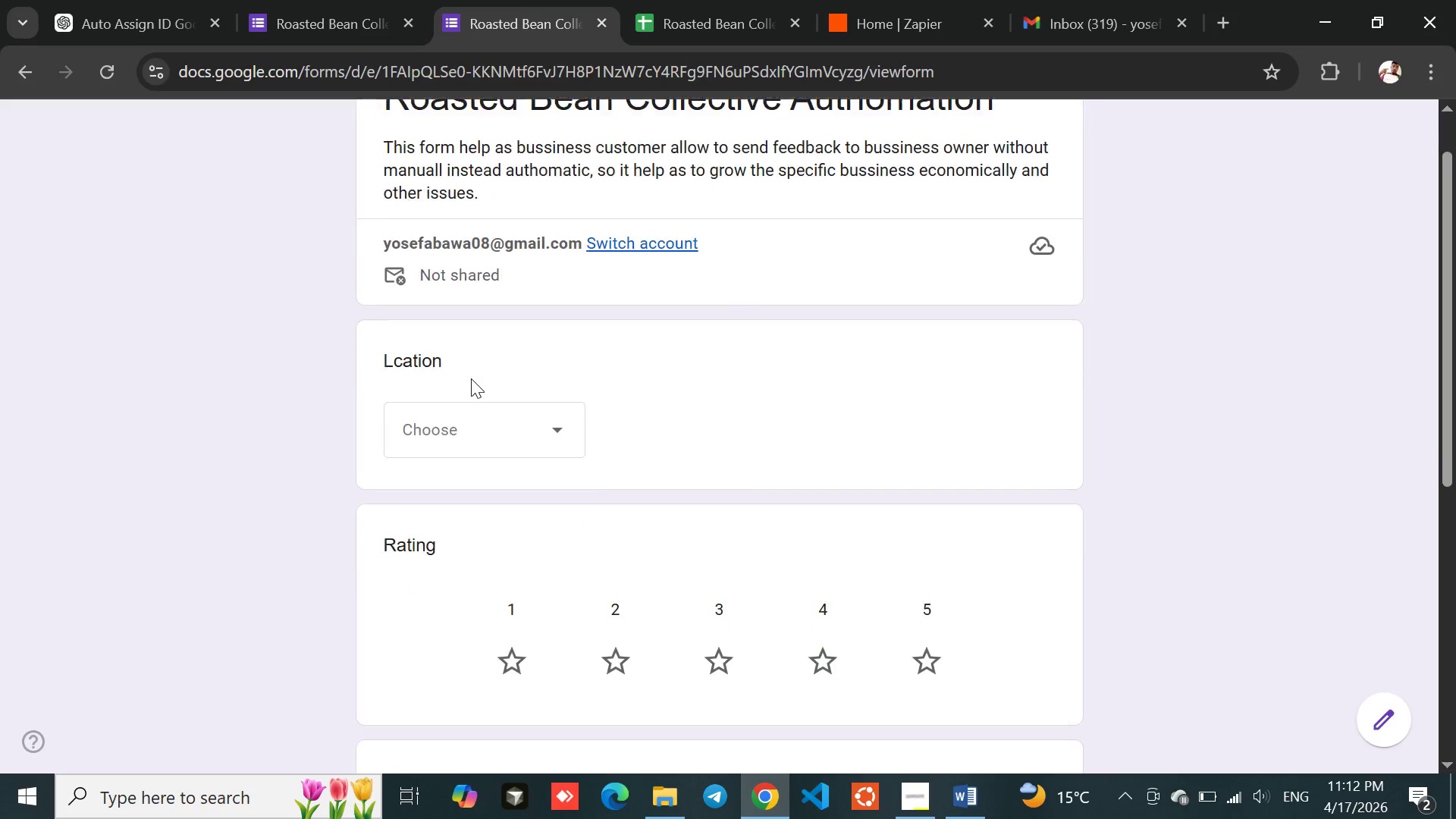 
left_click([458, 419])
 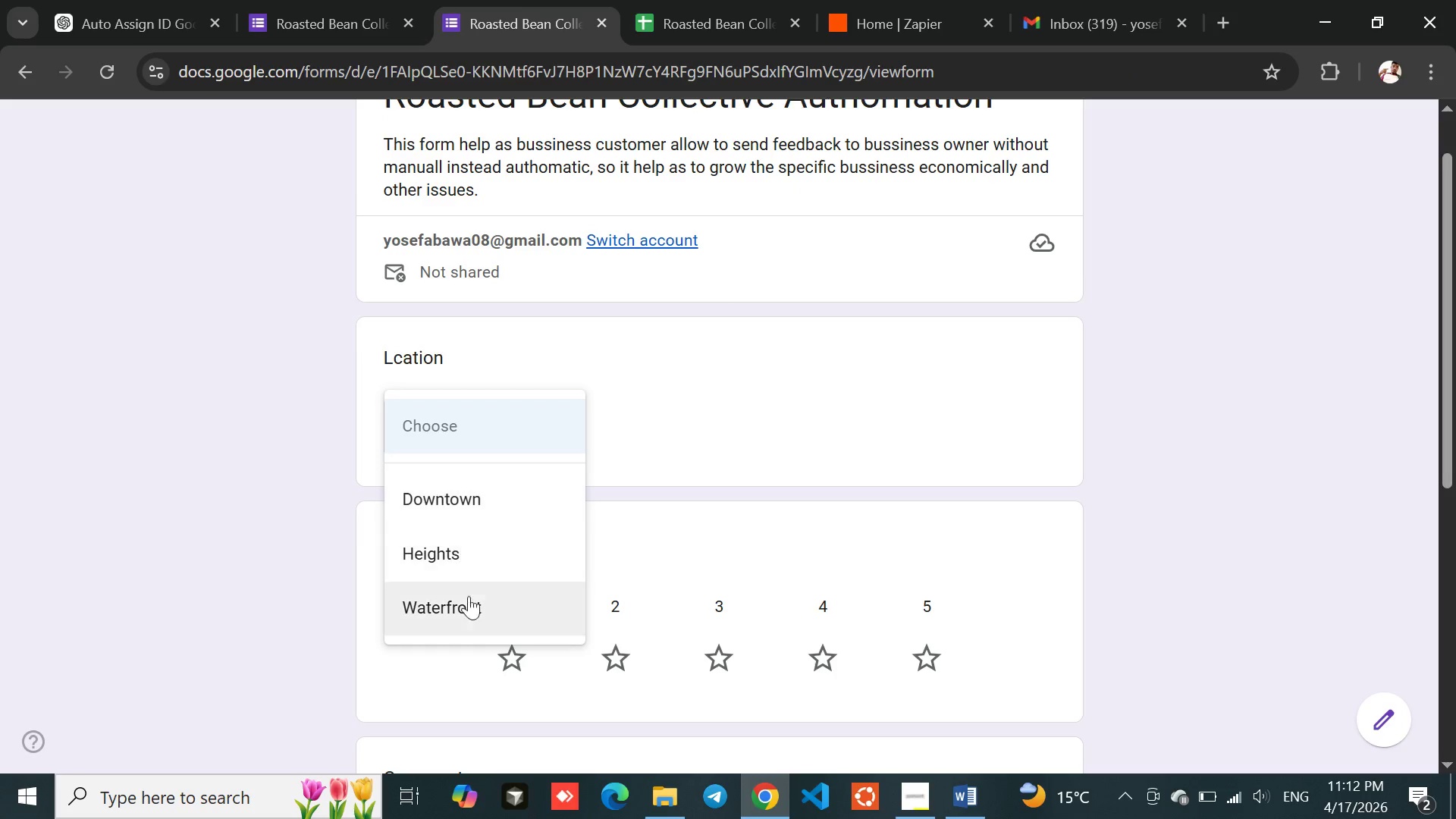 
left_click([468, 610])
 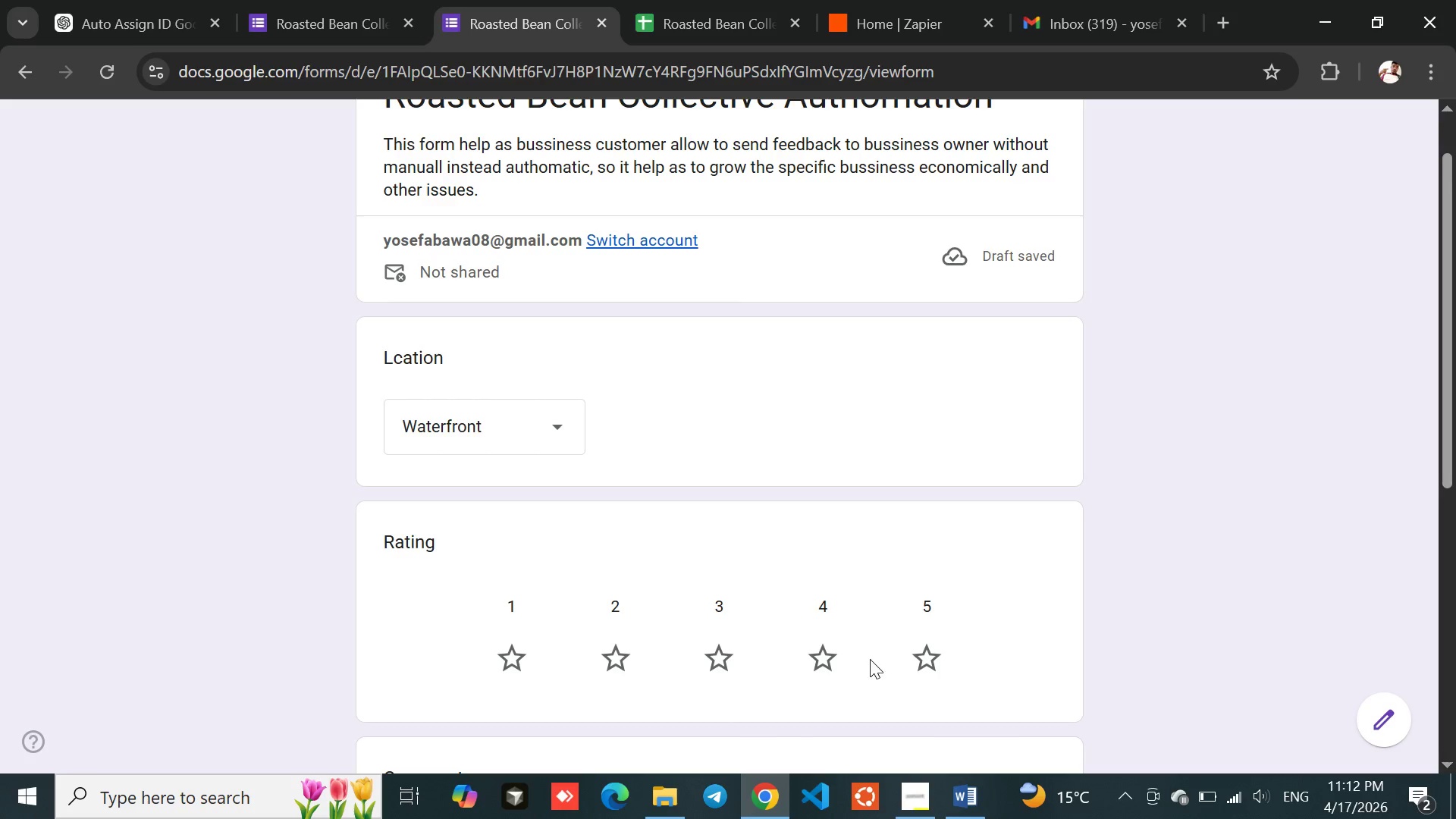 
left_click([921, 661])
 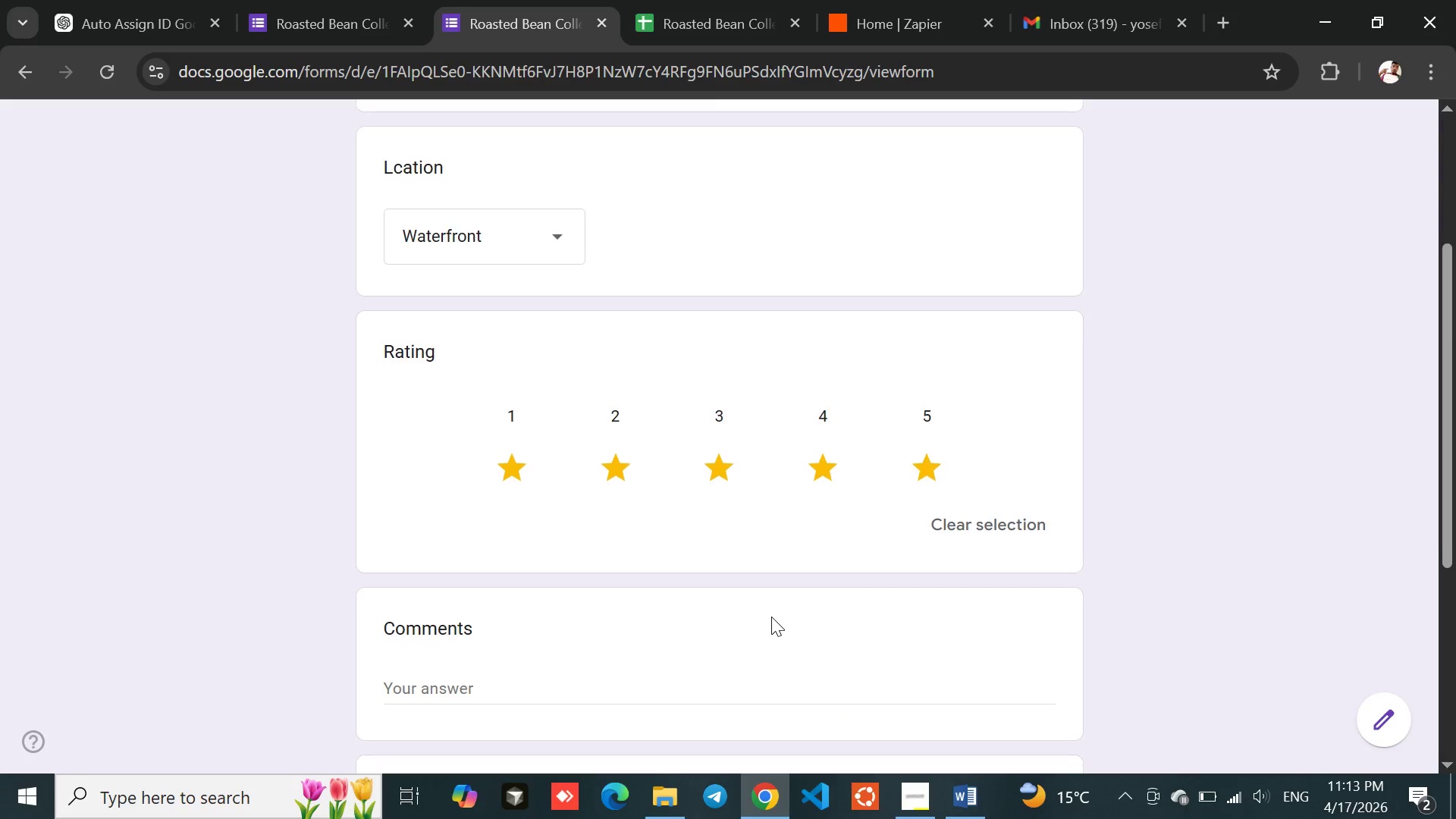 
wait(6.03)
 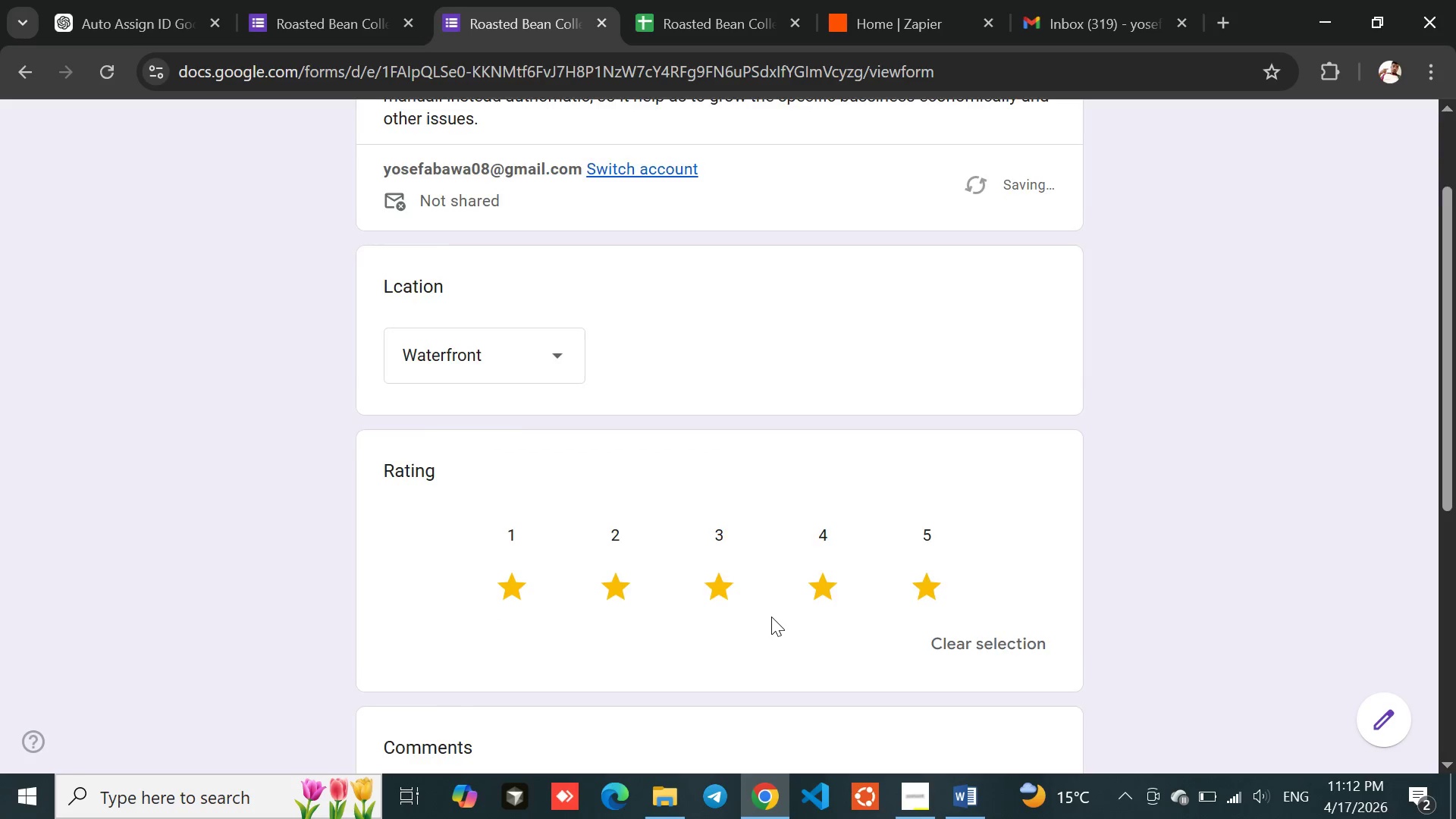 
left_click([543, 604])
 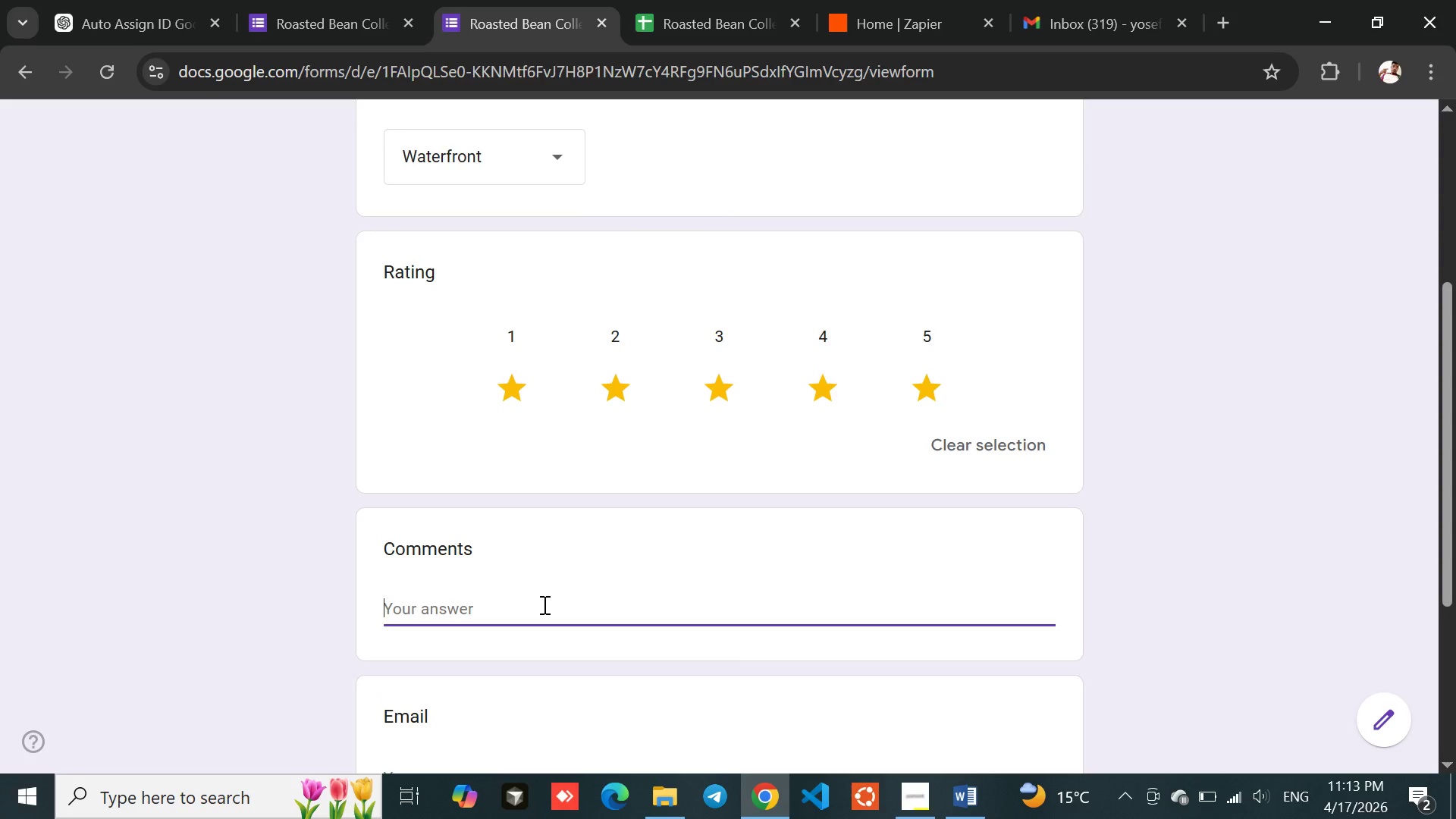 
type(dirty)
 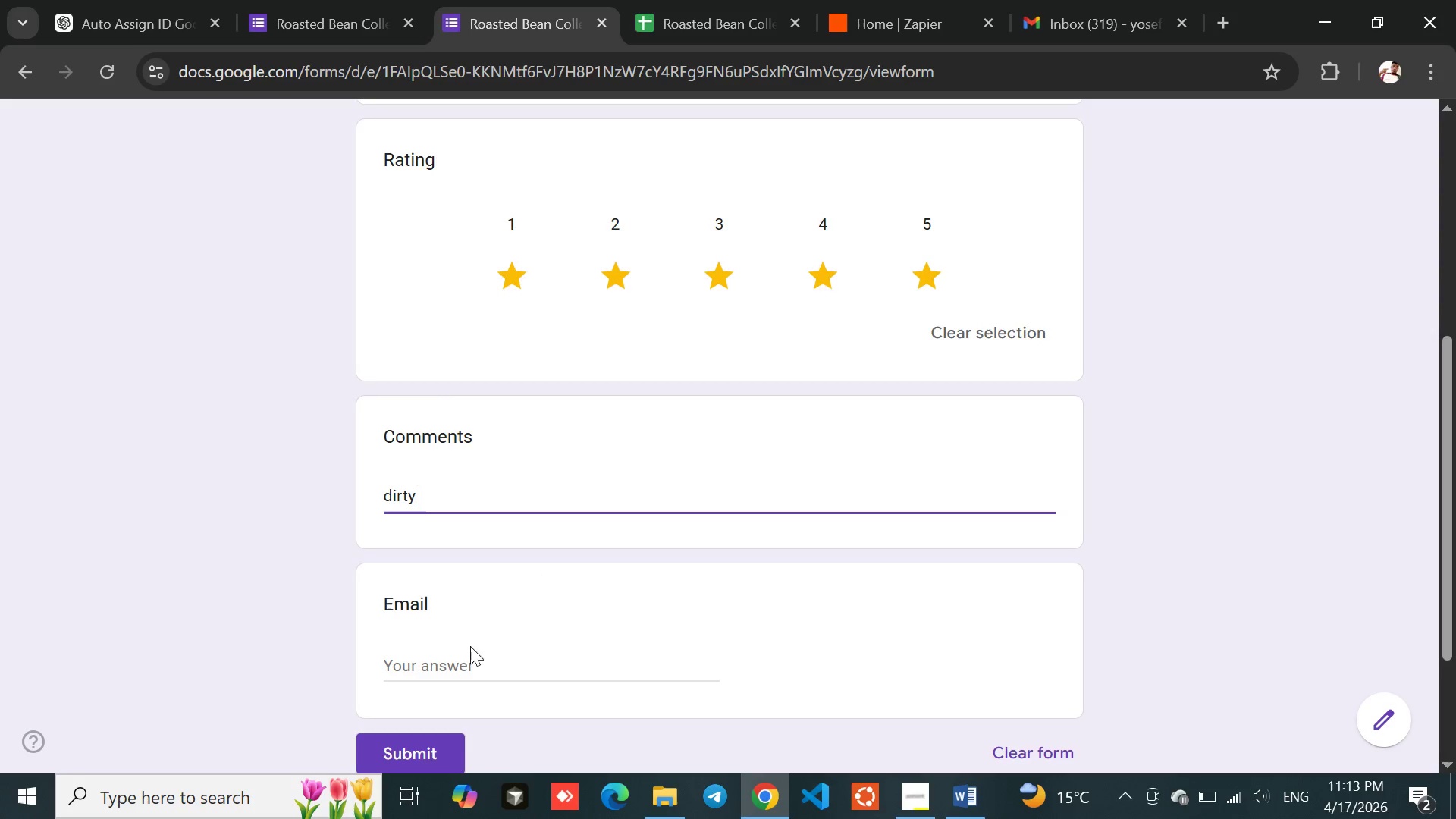 
left_click([453, 657])
 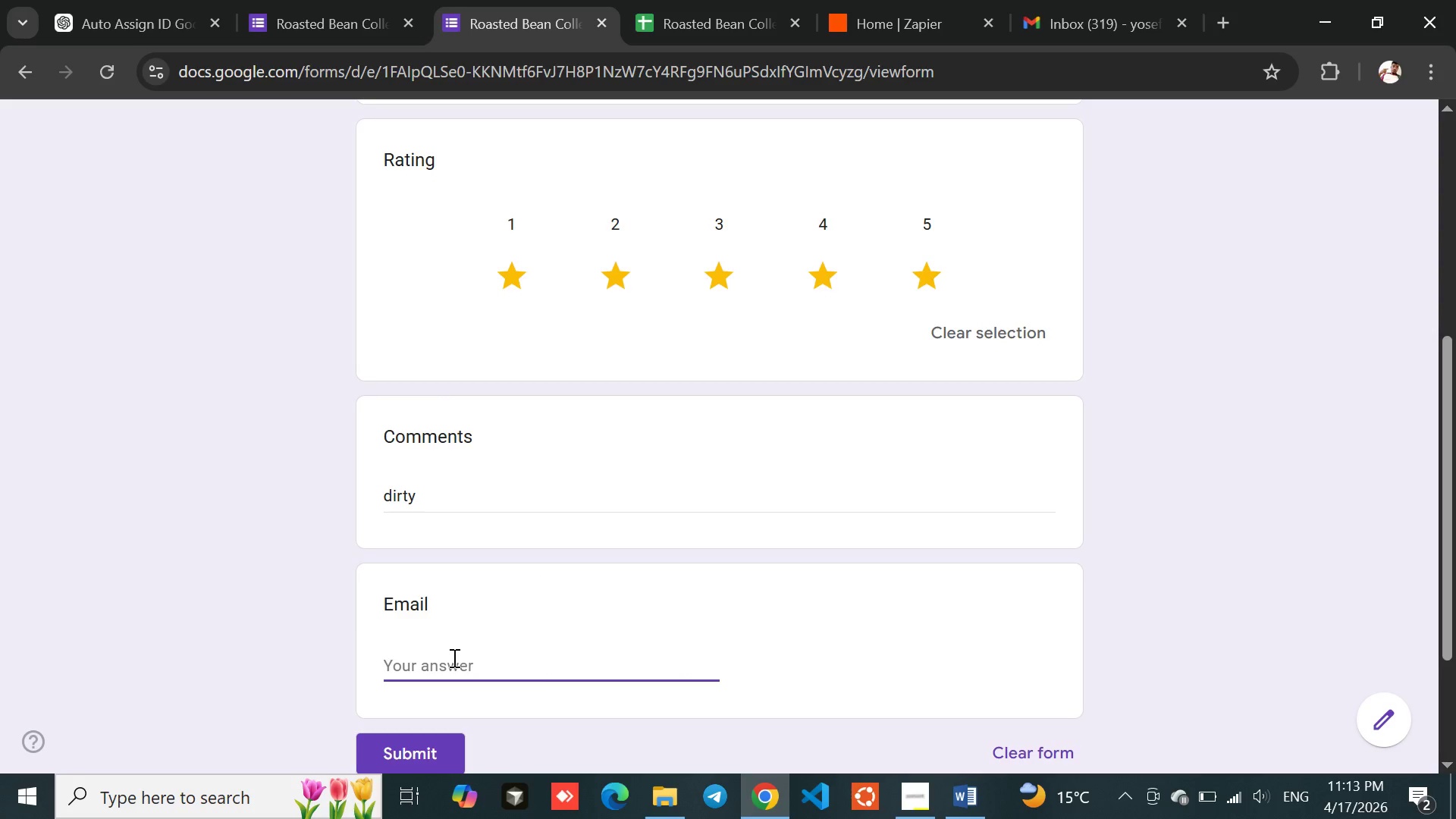 
type(ccc@gmail.com)
 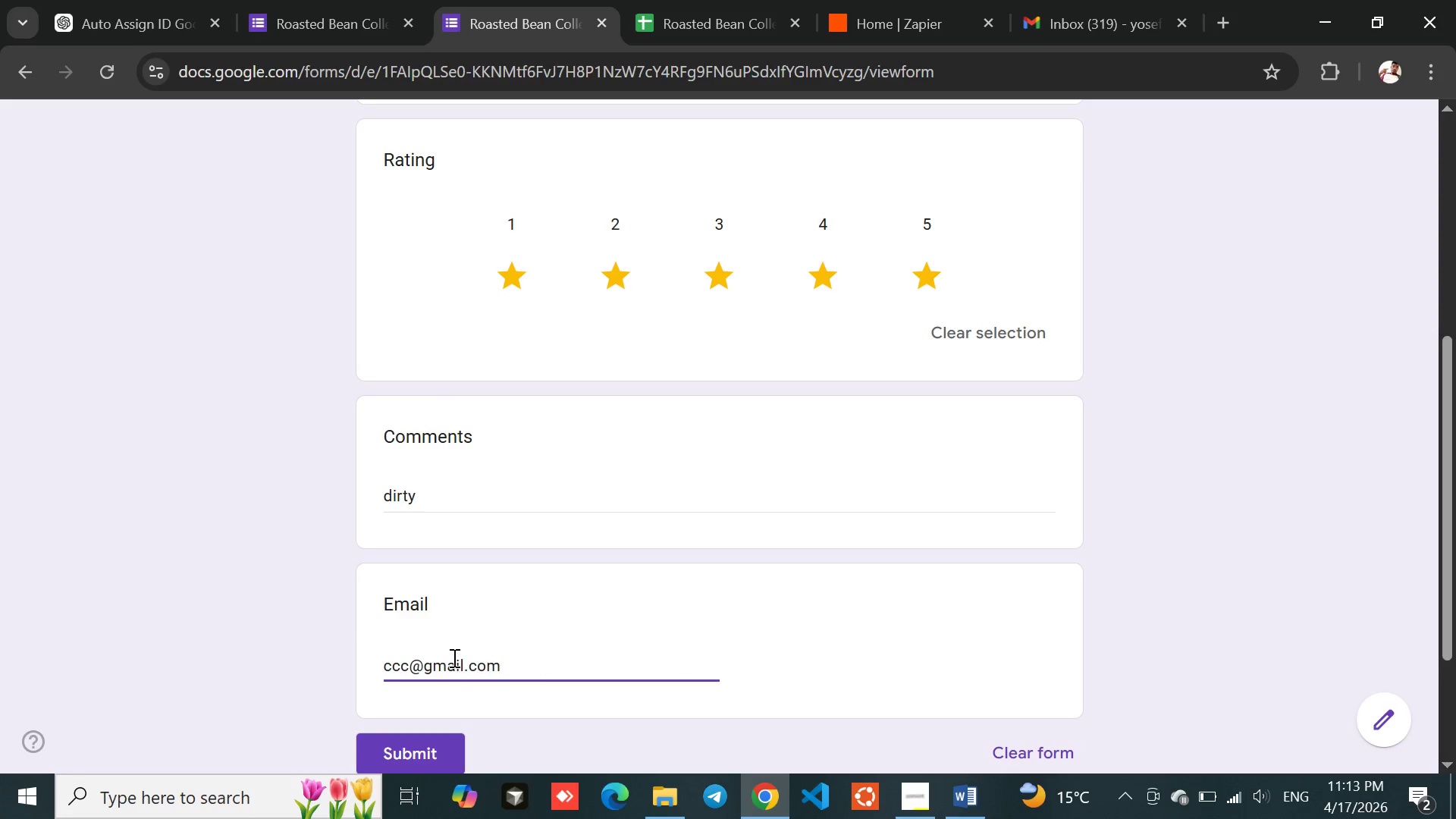 
left_click([403, 556])
 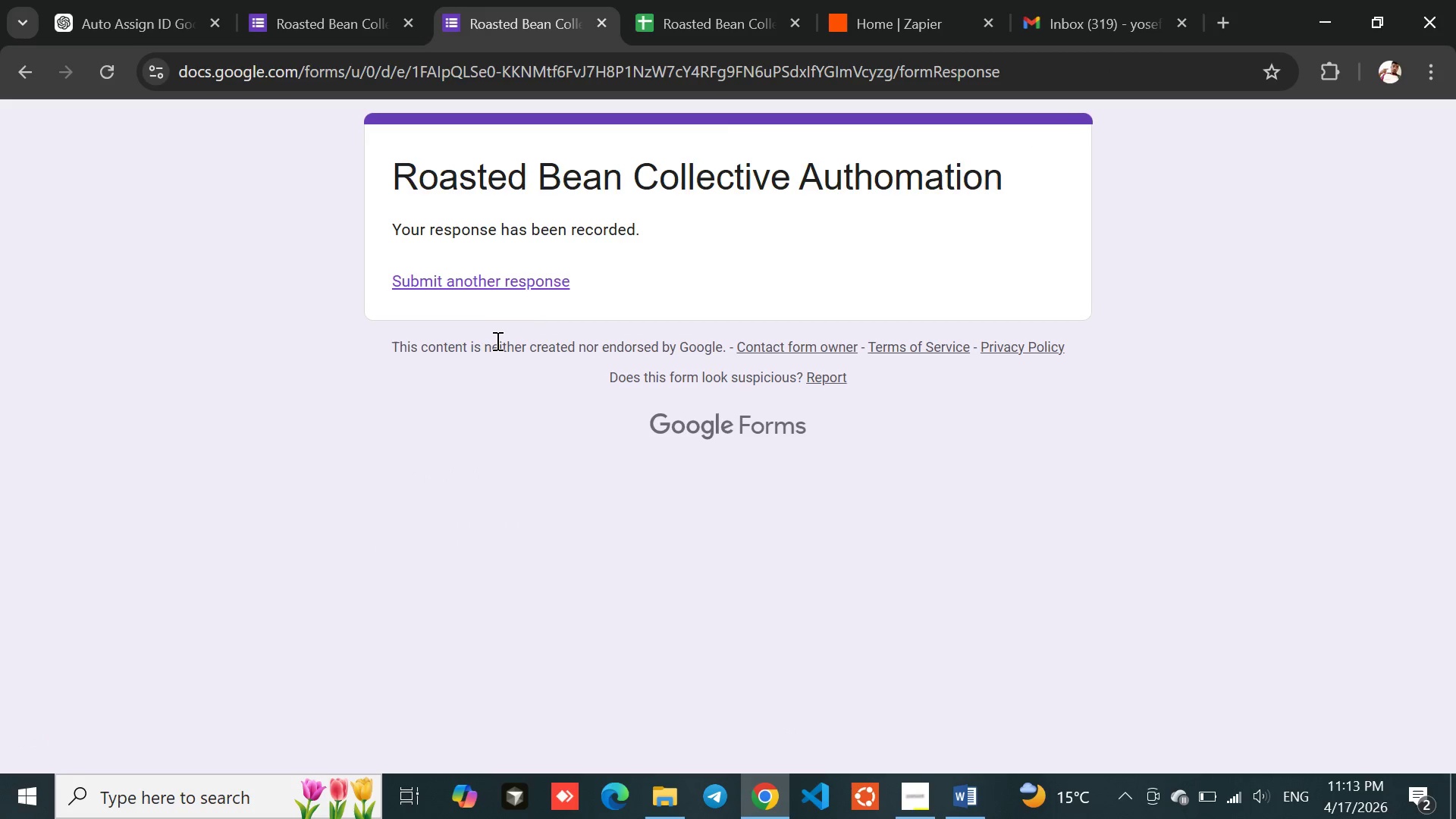 
left_click([721, 0])
 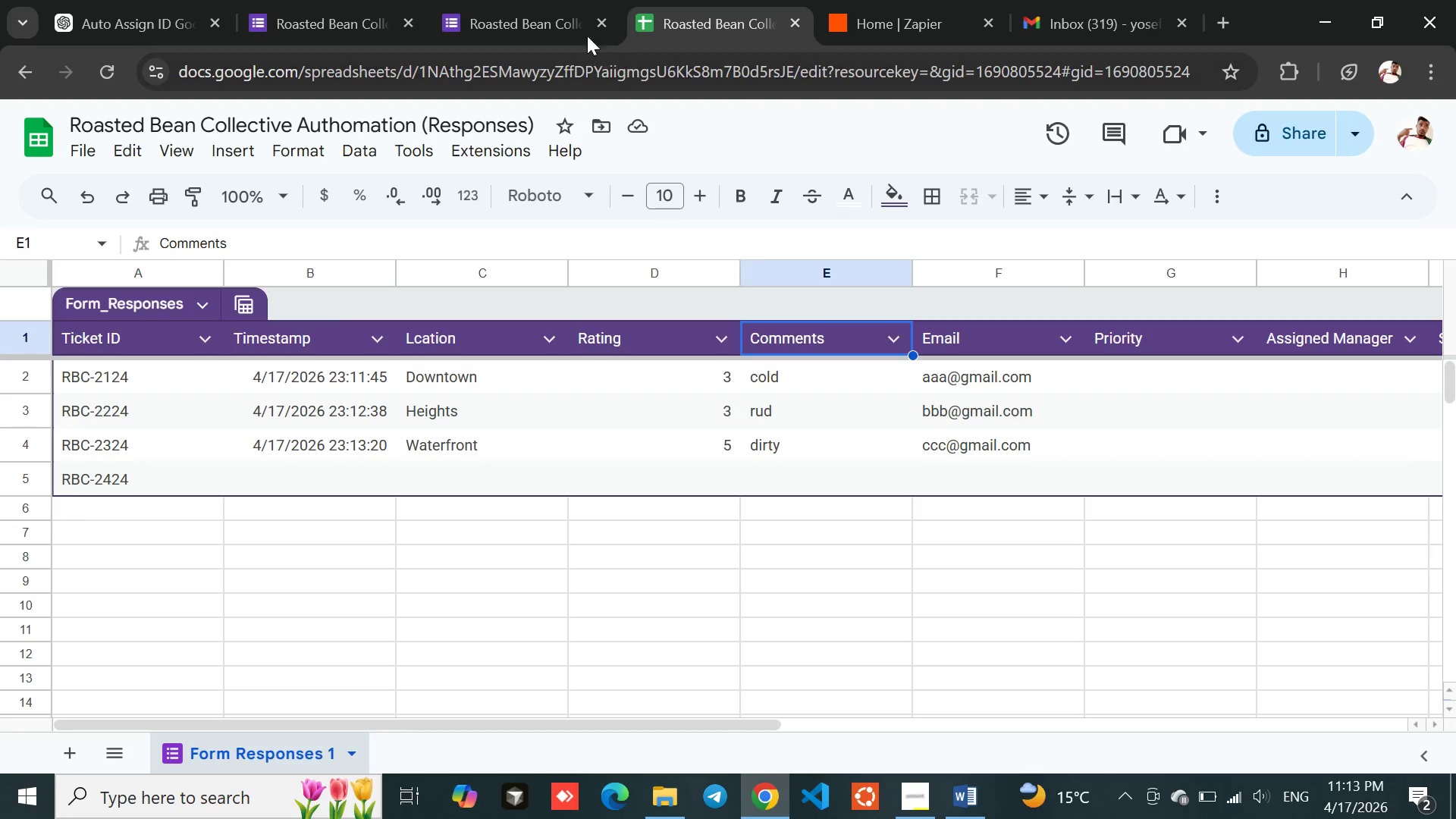 
left_click([559, 2])
 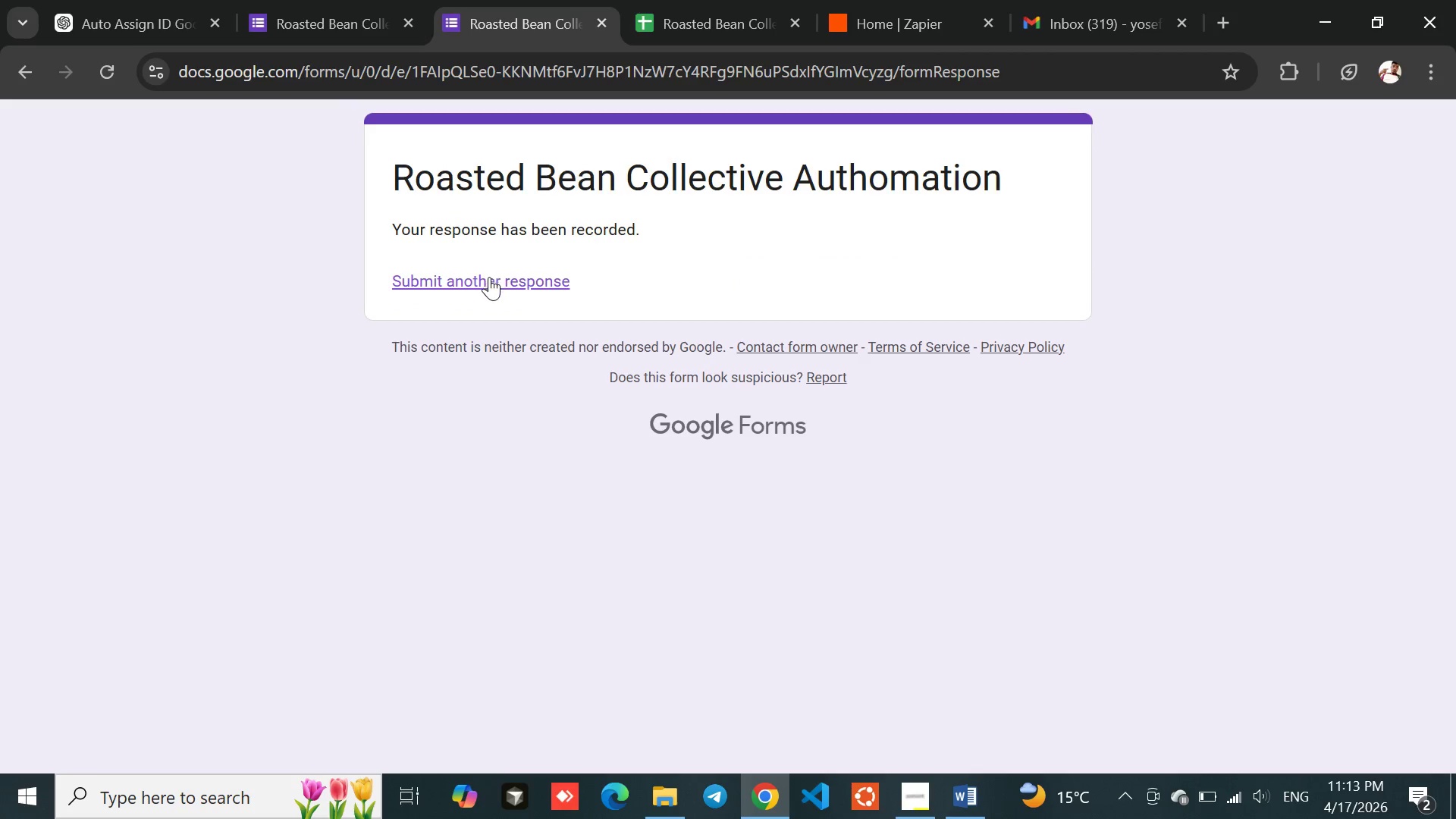 
left_click([485, 283])
 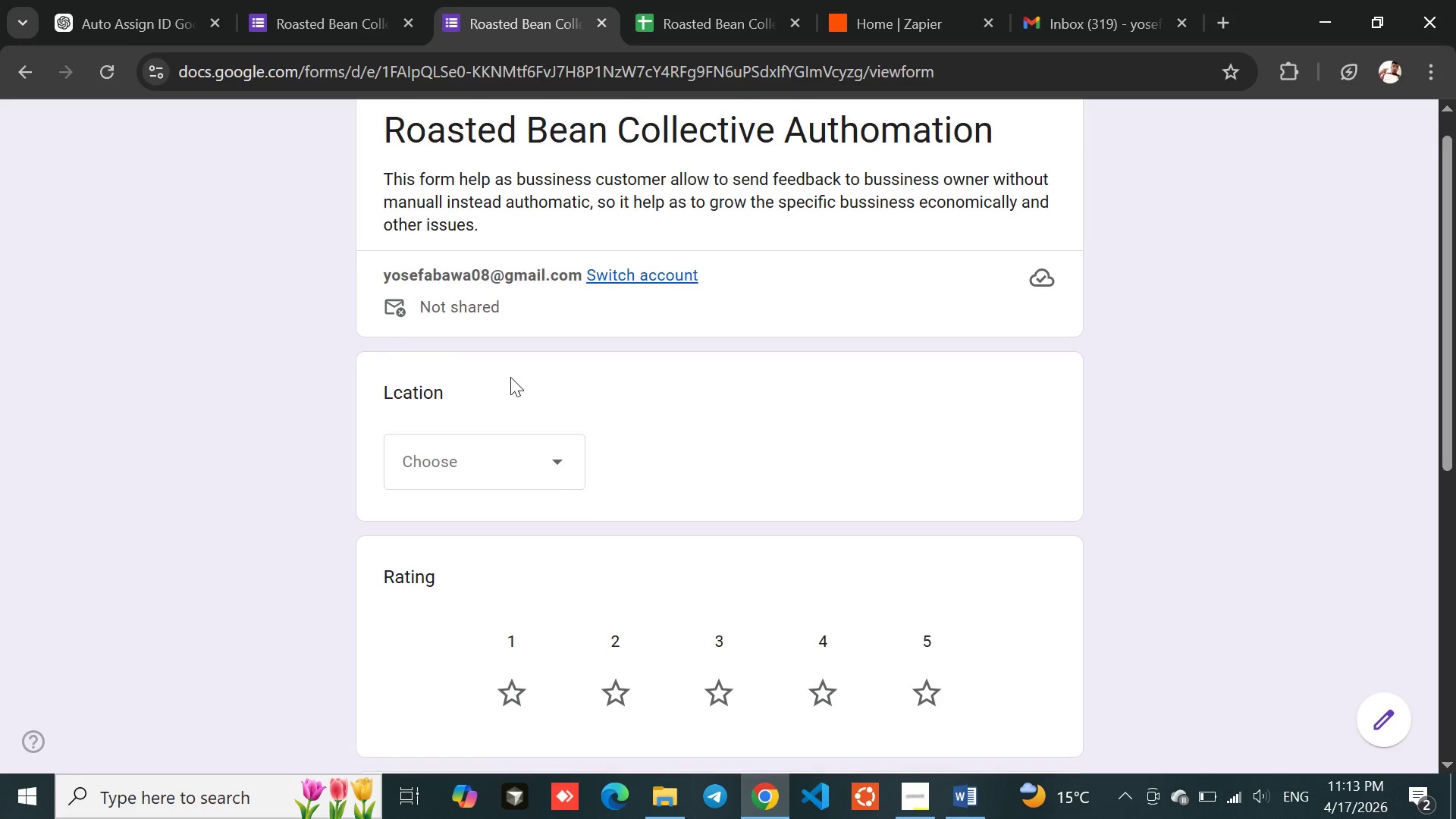 
left_click([539, 340])
 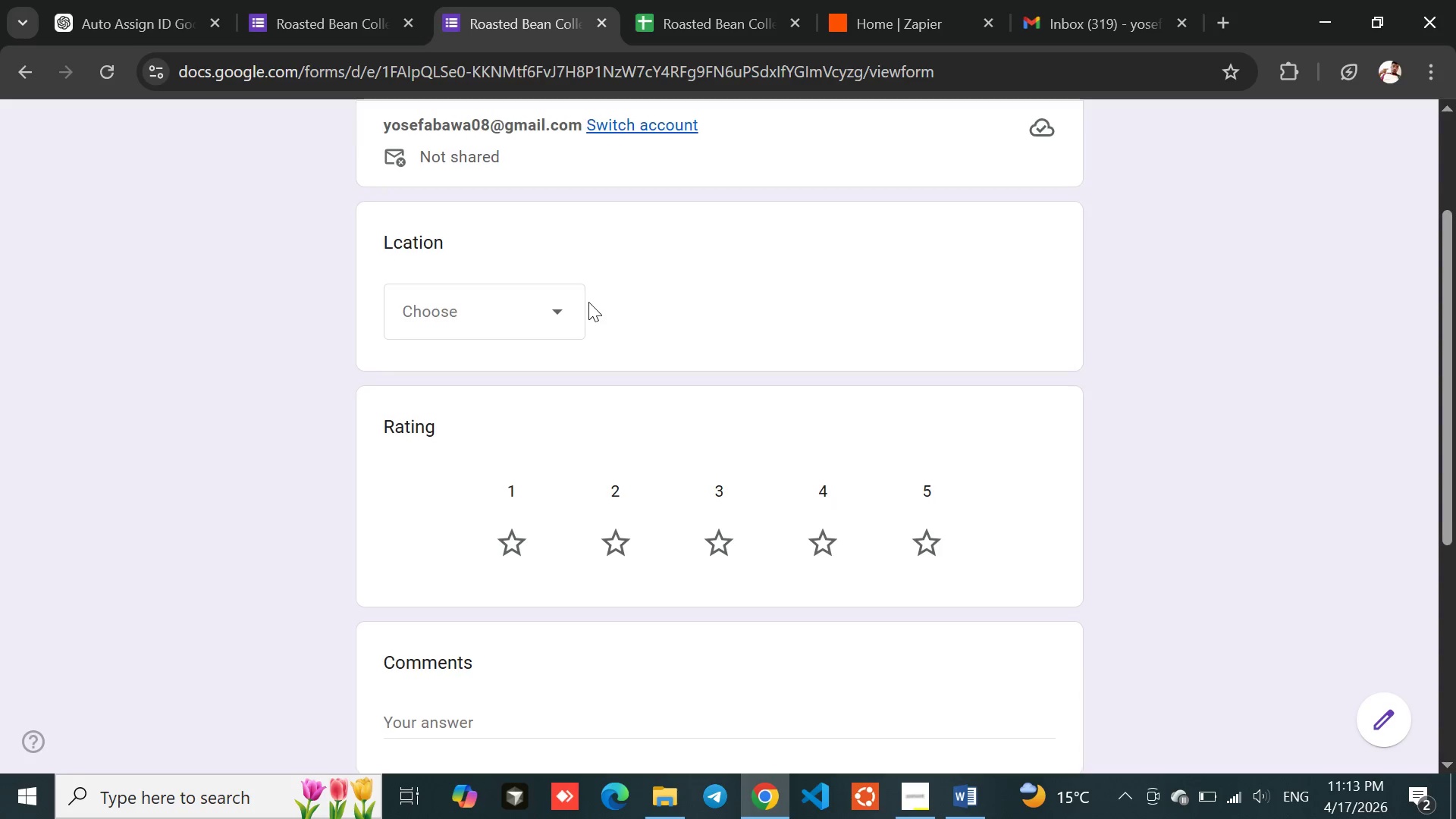 
left_click([505, 300])
 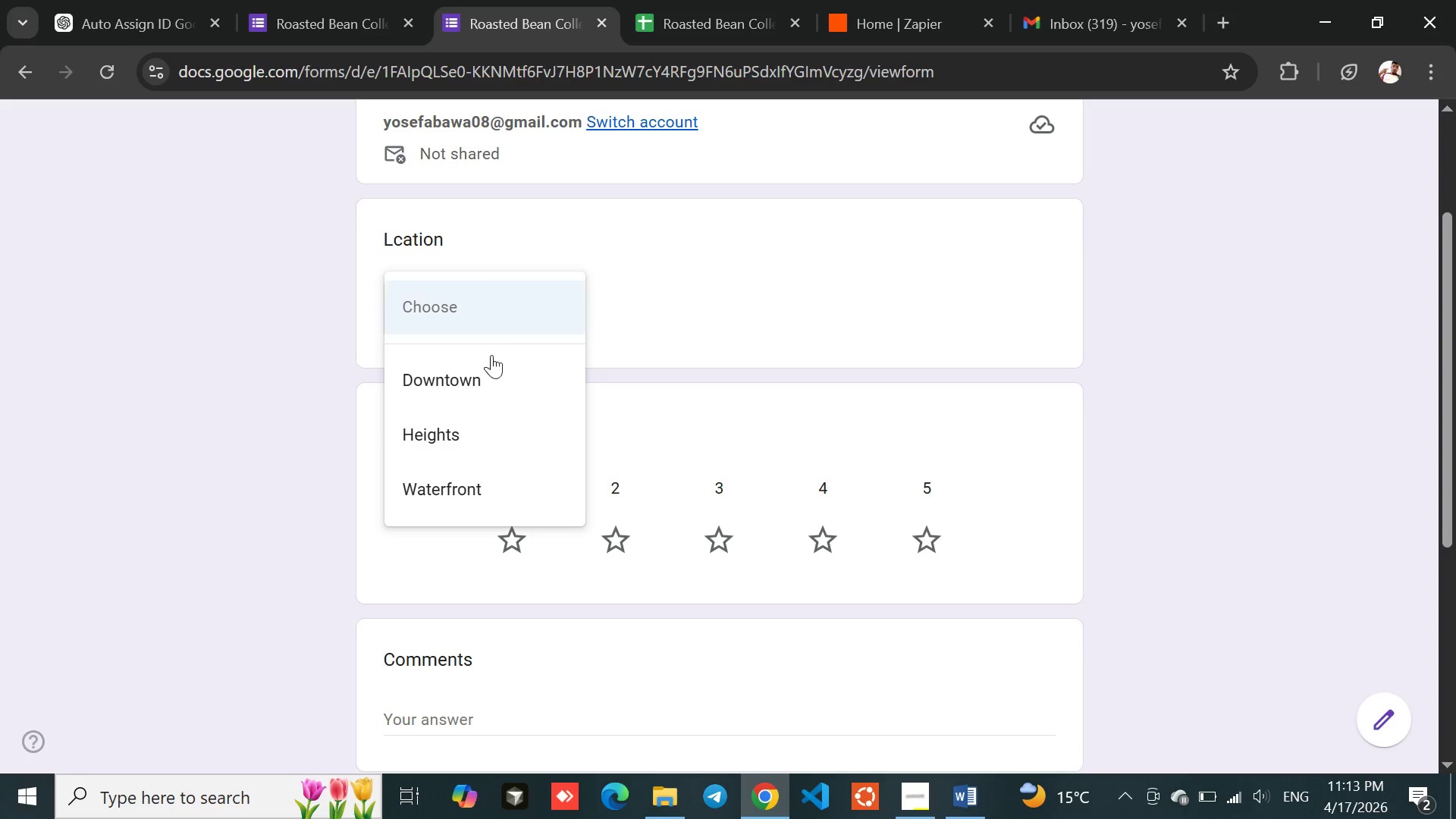 
left_click([476, 381])
 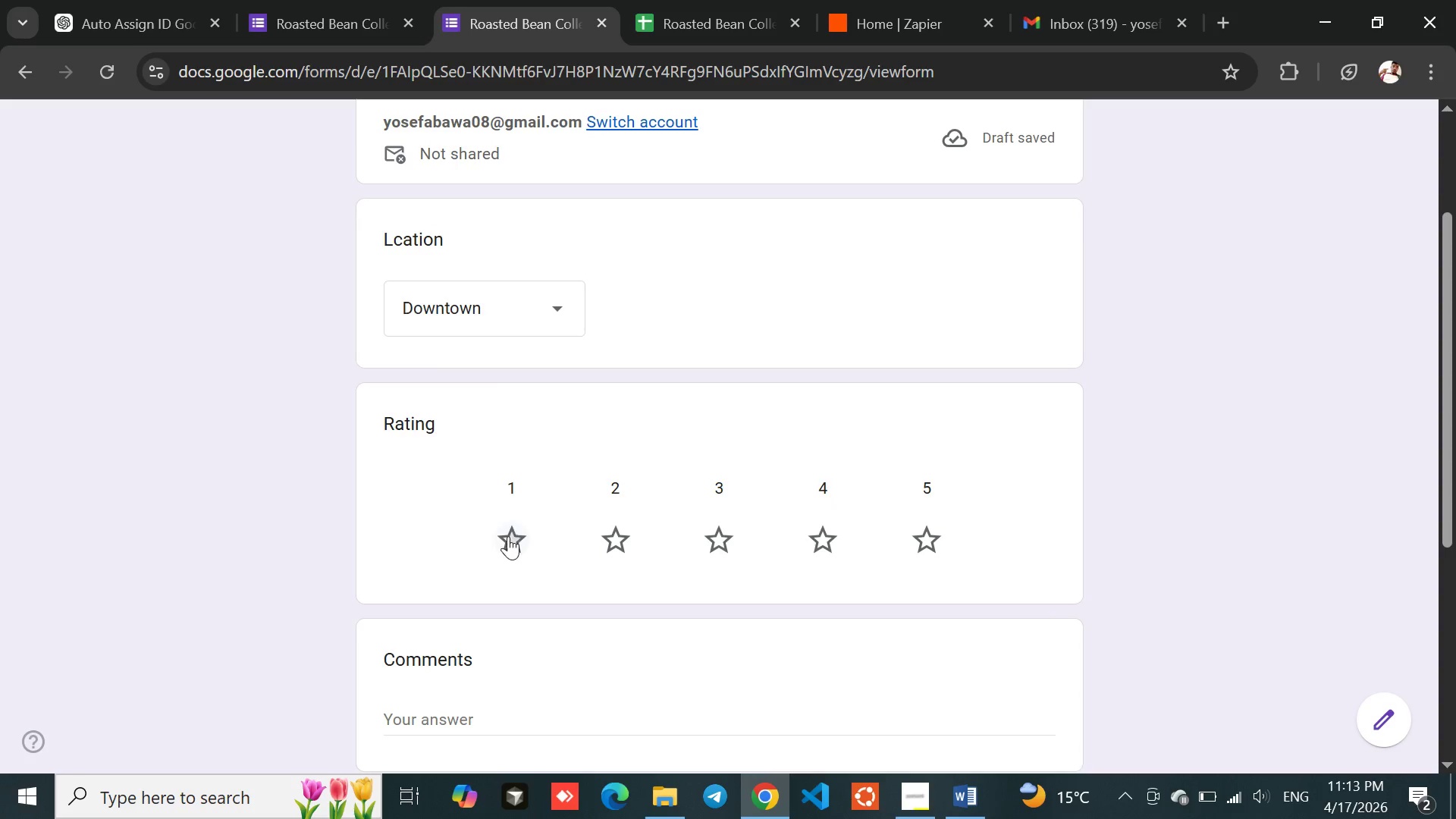 
left_click([506, 539])
 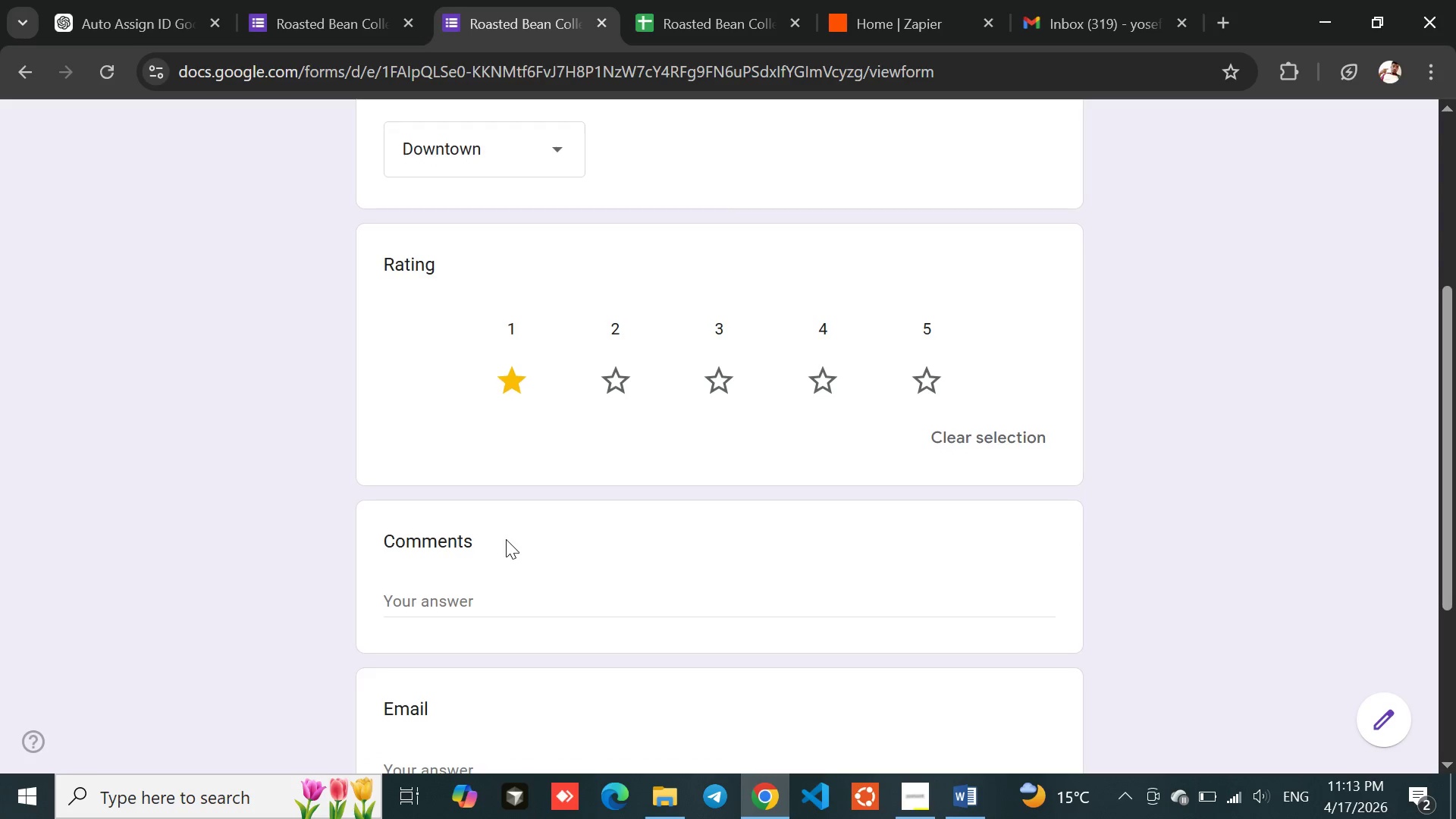 
left_click([441, 603])
 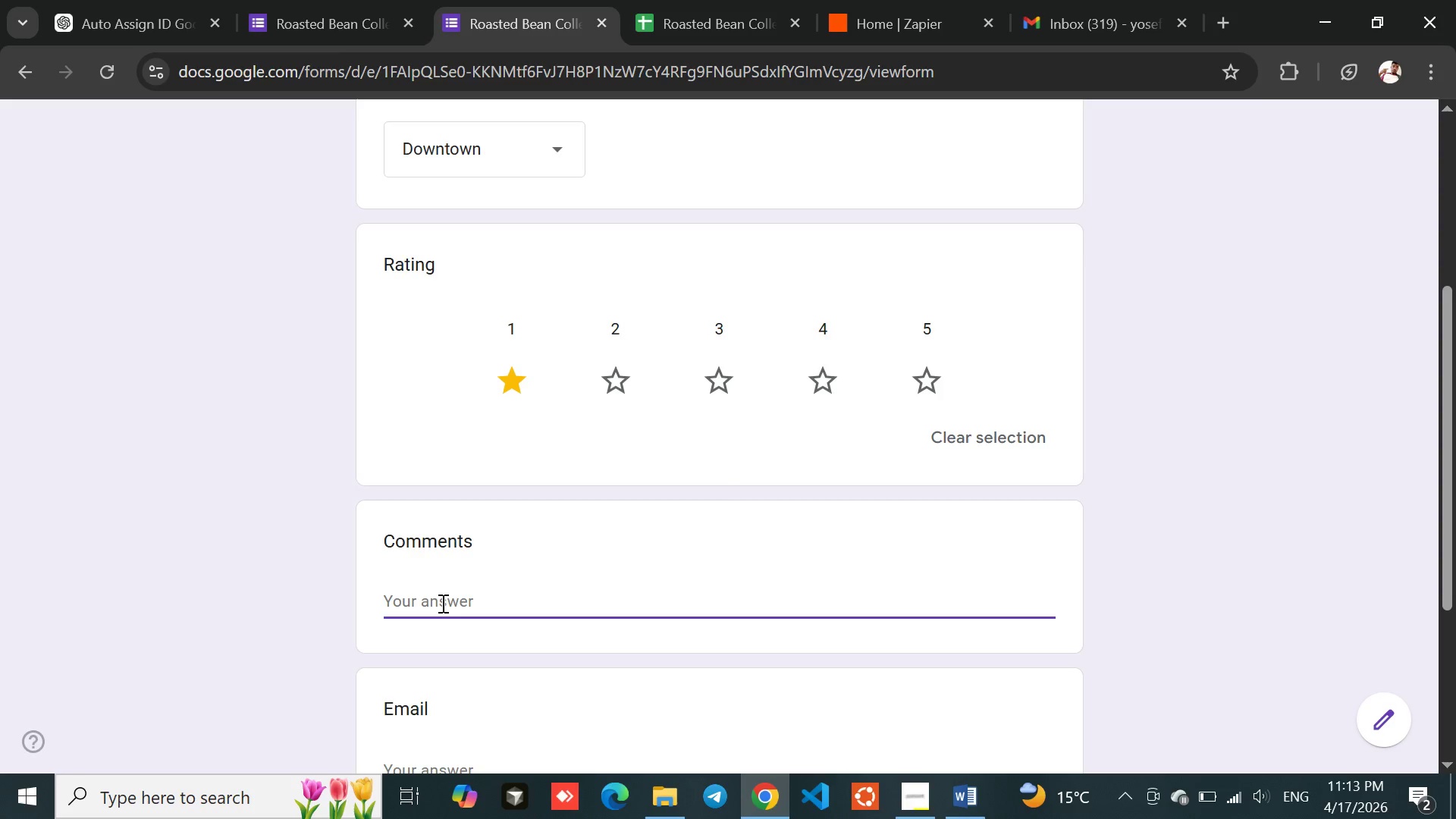 
type(wait)
 